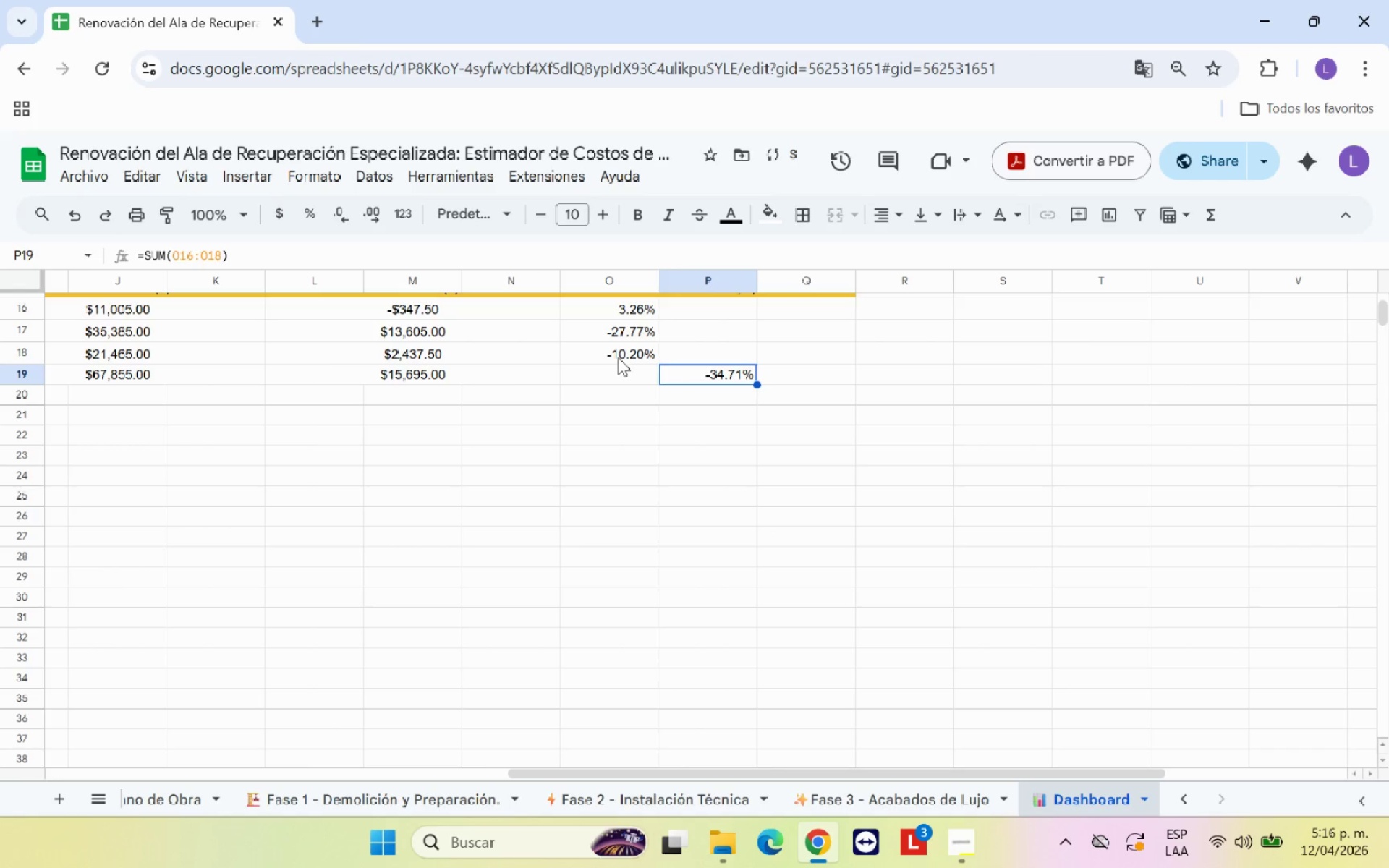 
left_click([618, 357])
 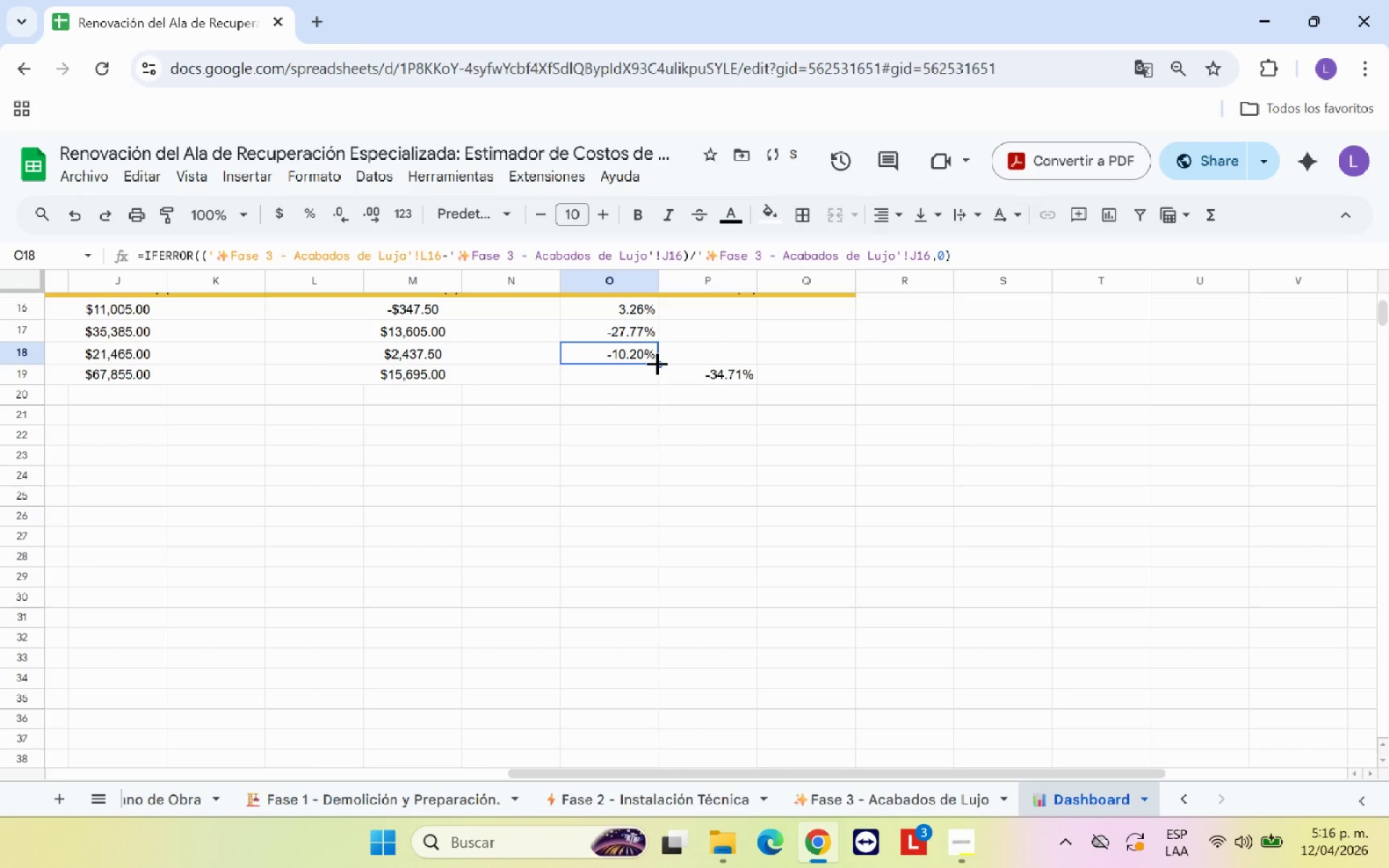 
left_click_drag(start_coordinate=[658, 363], to_coordinate=[658, 377])
 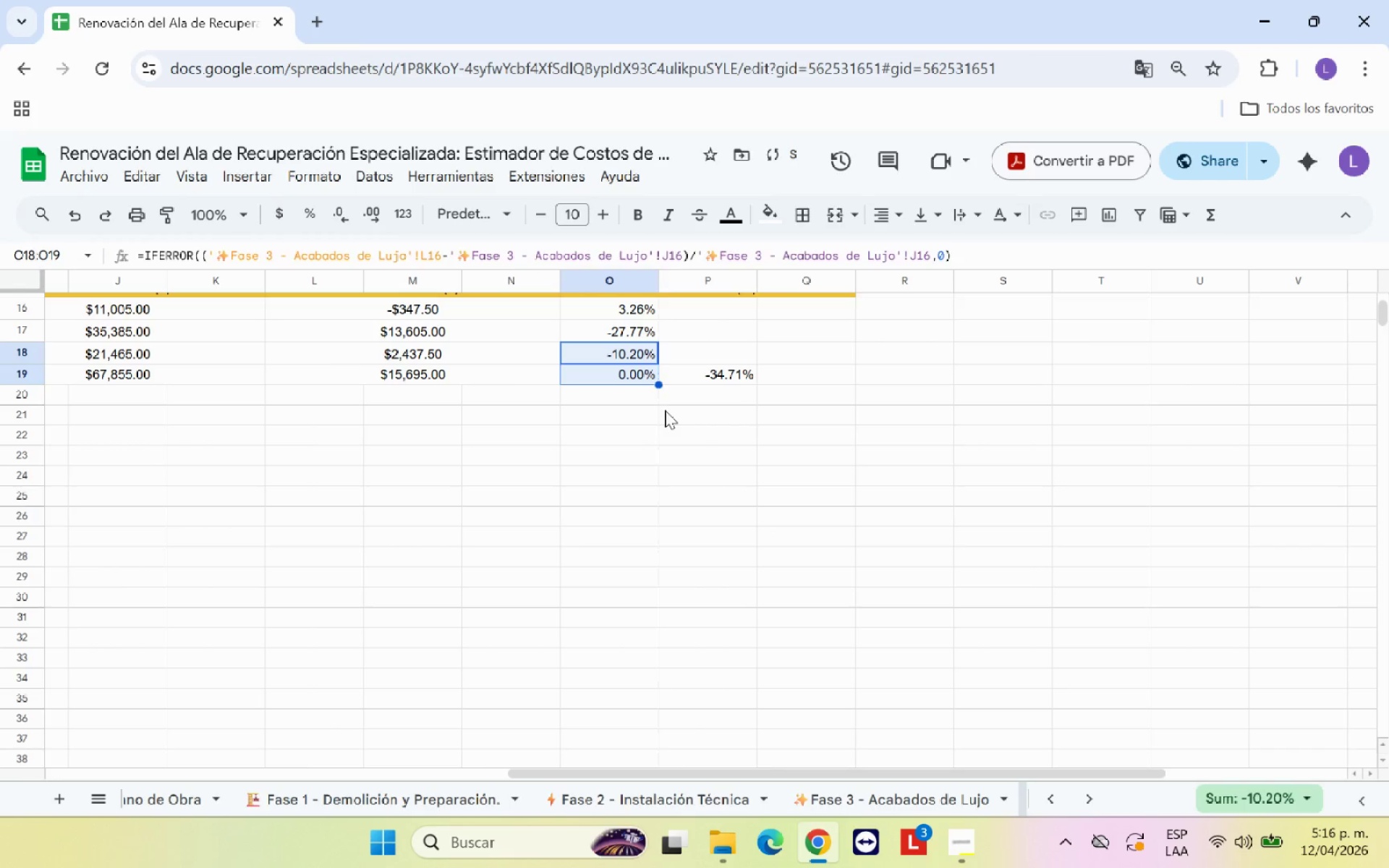 
left_click([665, 410])
 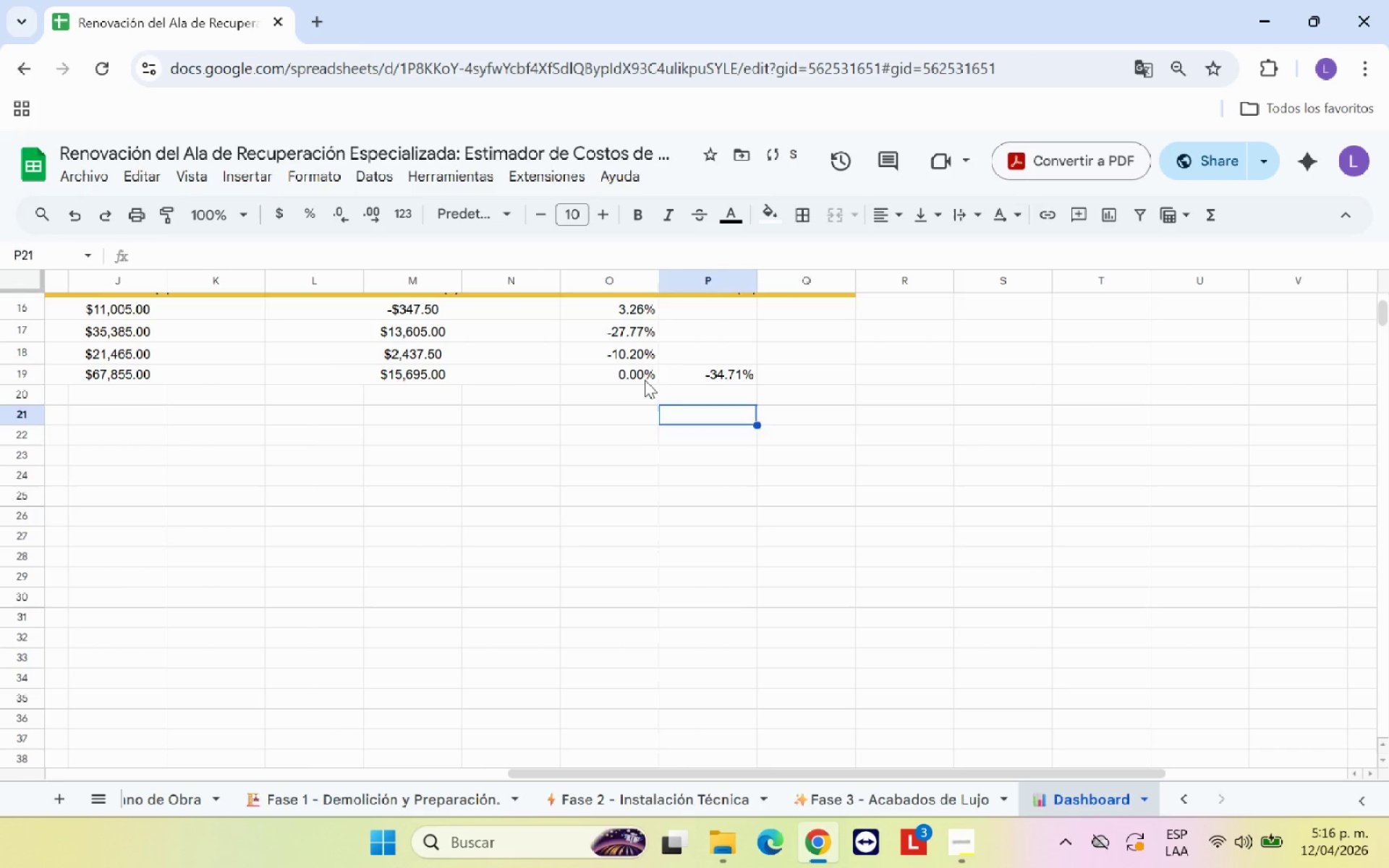 
left_click([645, 380])
 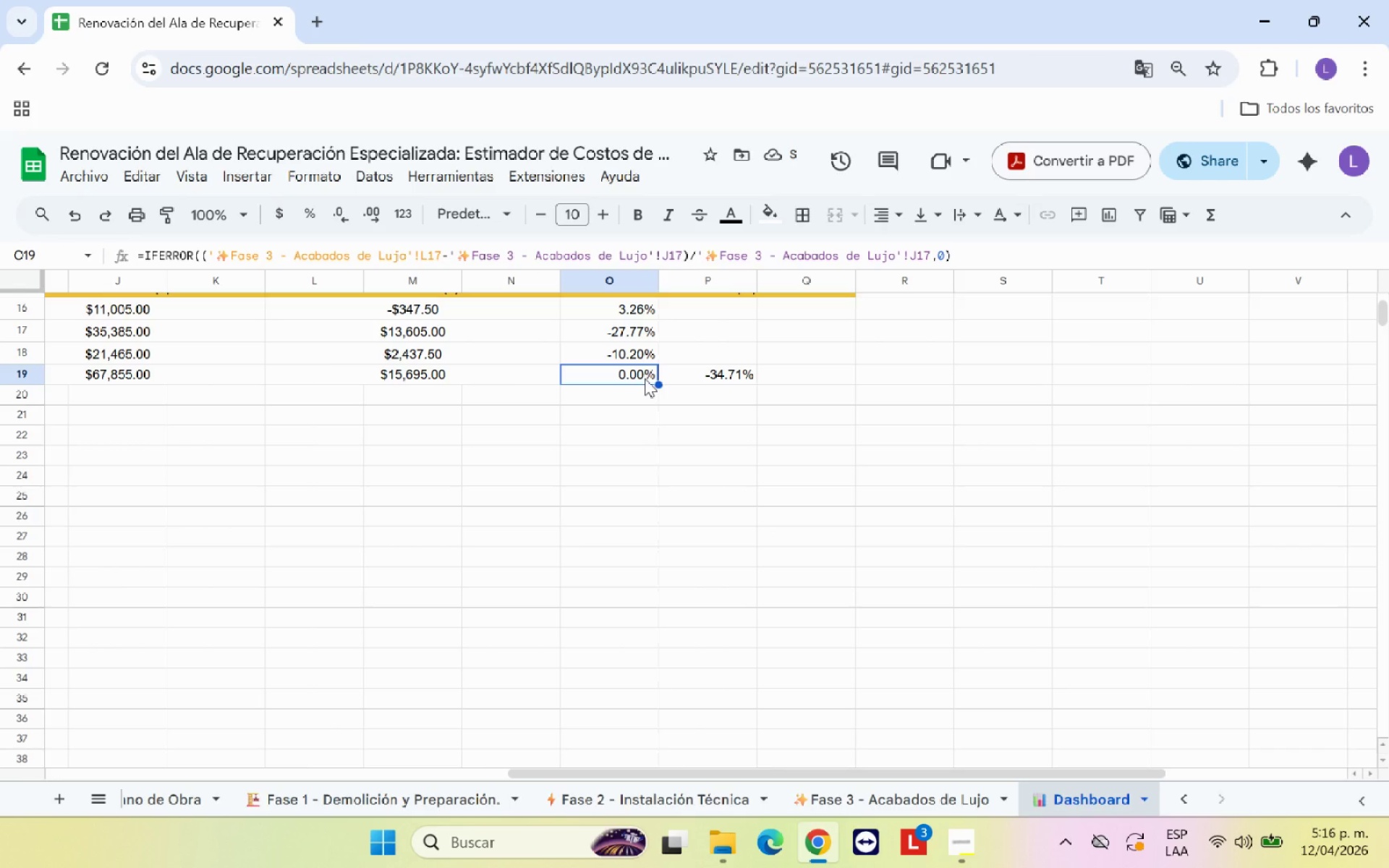 
key(Backspace)
 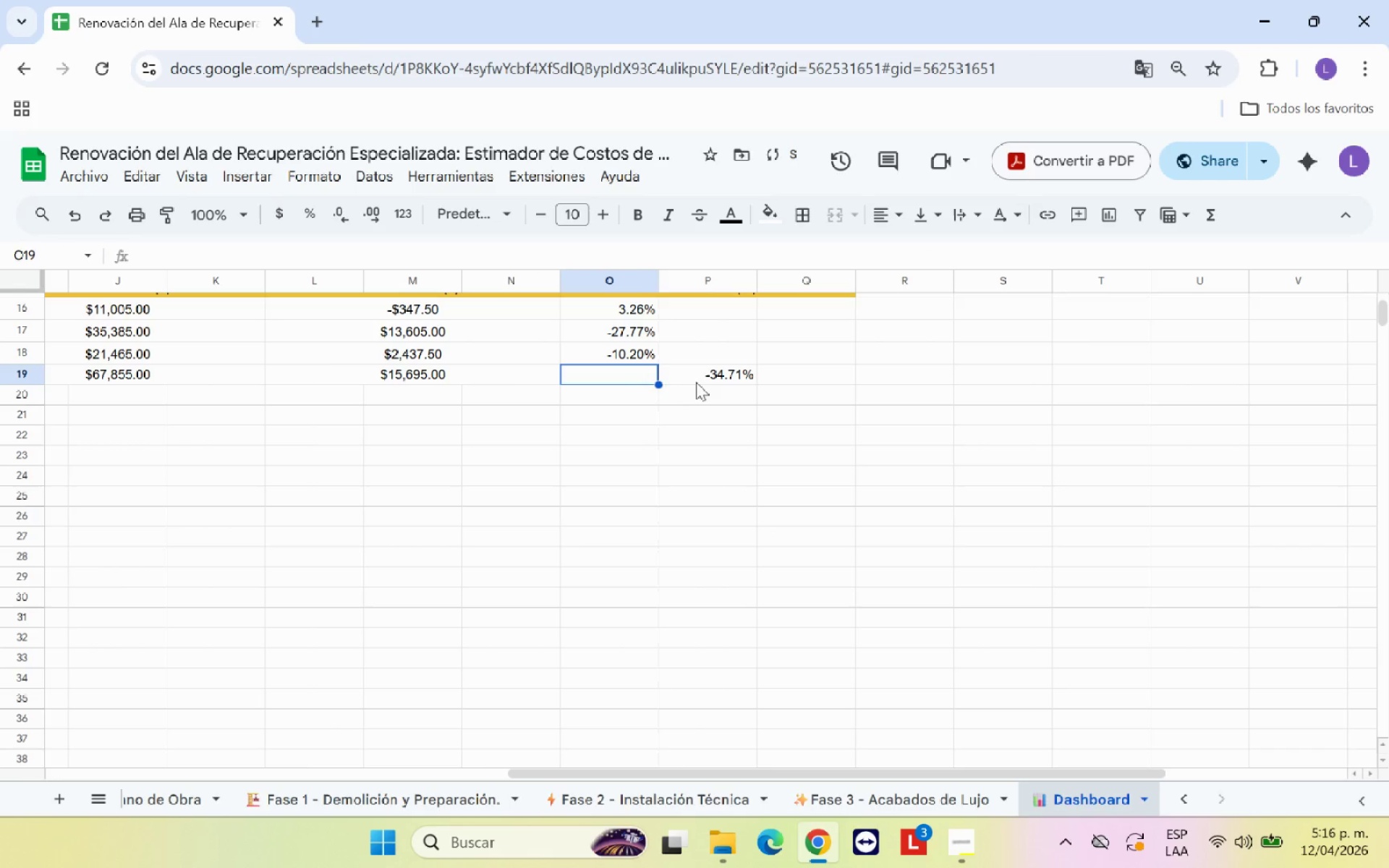 
left_click([704, 382])
 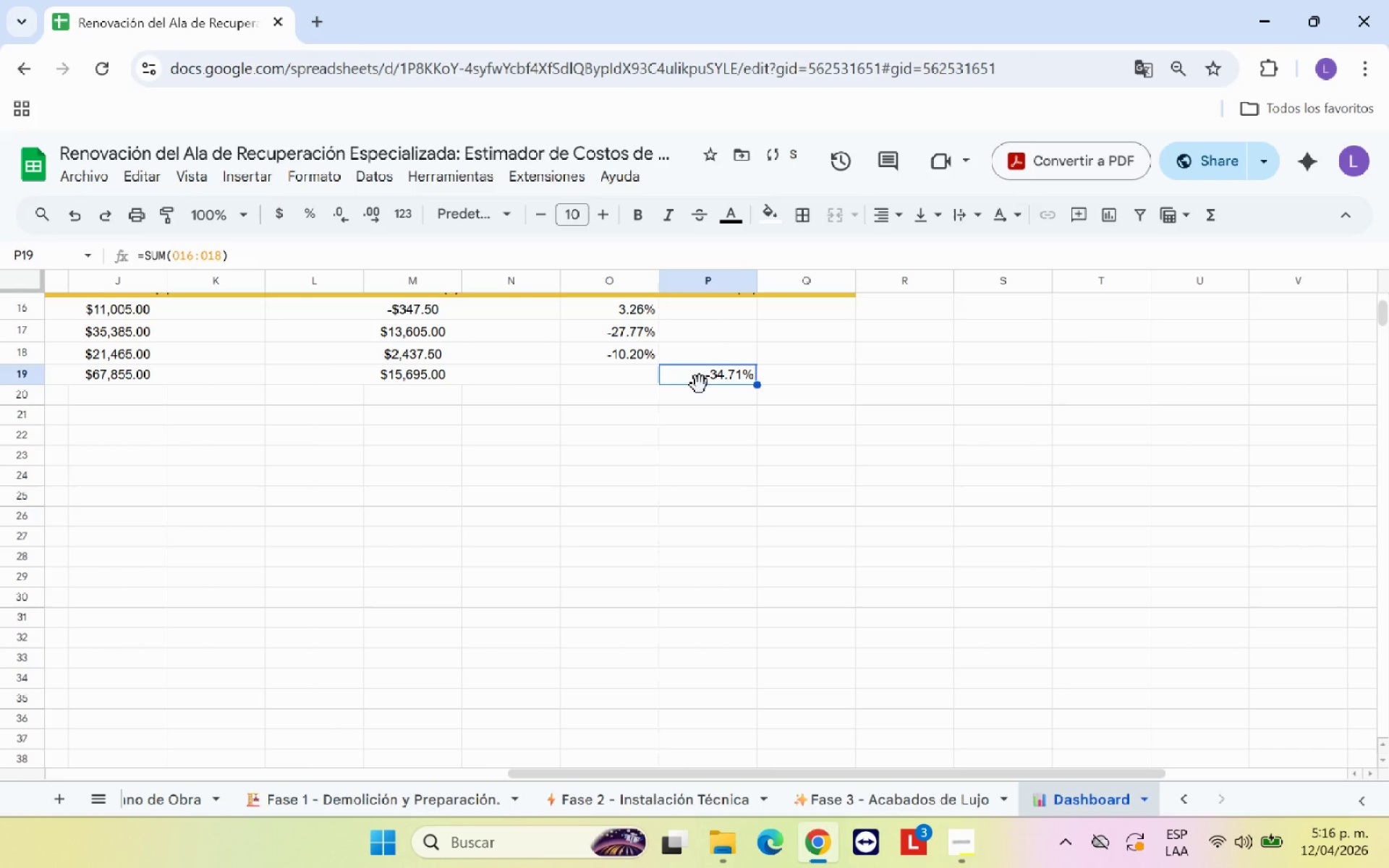 
left_click_drag(start_coordinate=[700, 385], to_coordinate=[621, 382])
 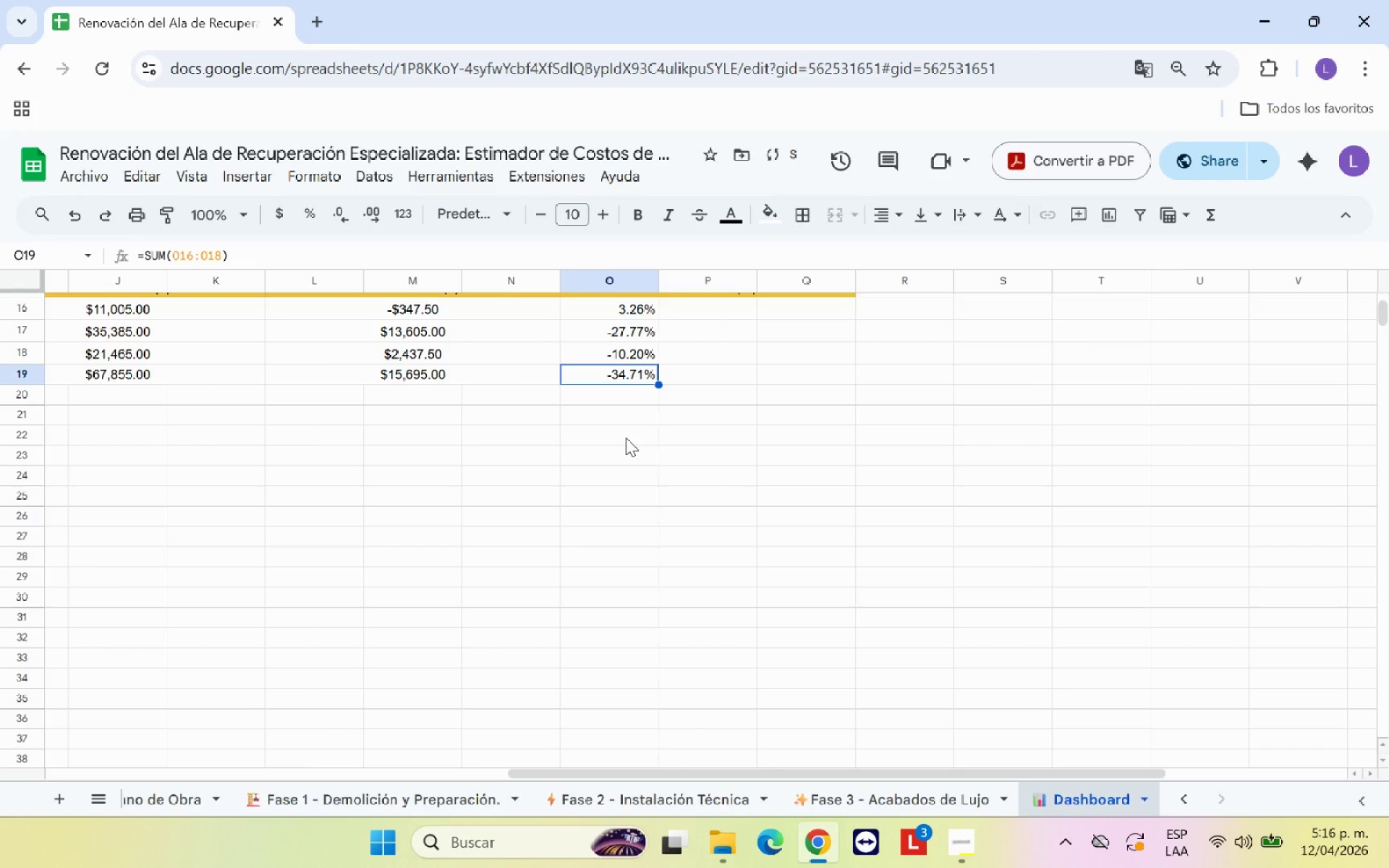 
left_click([626, 438])
 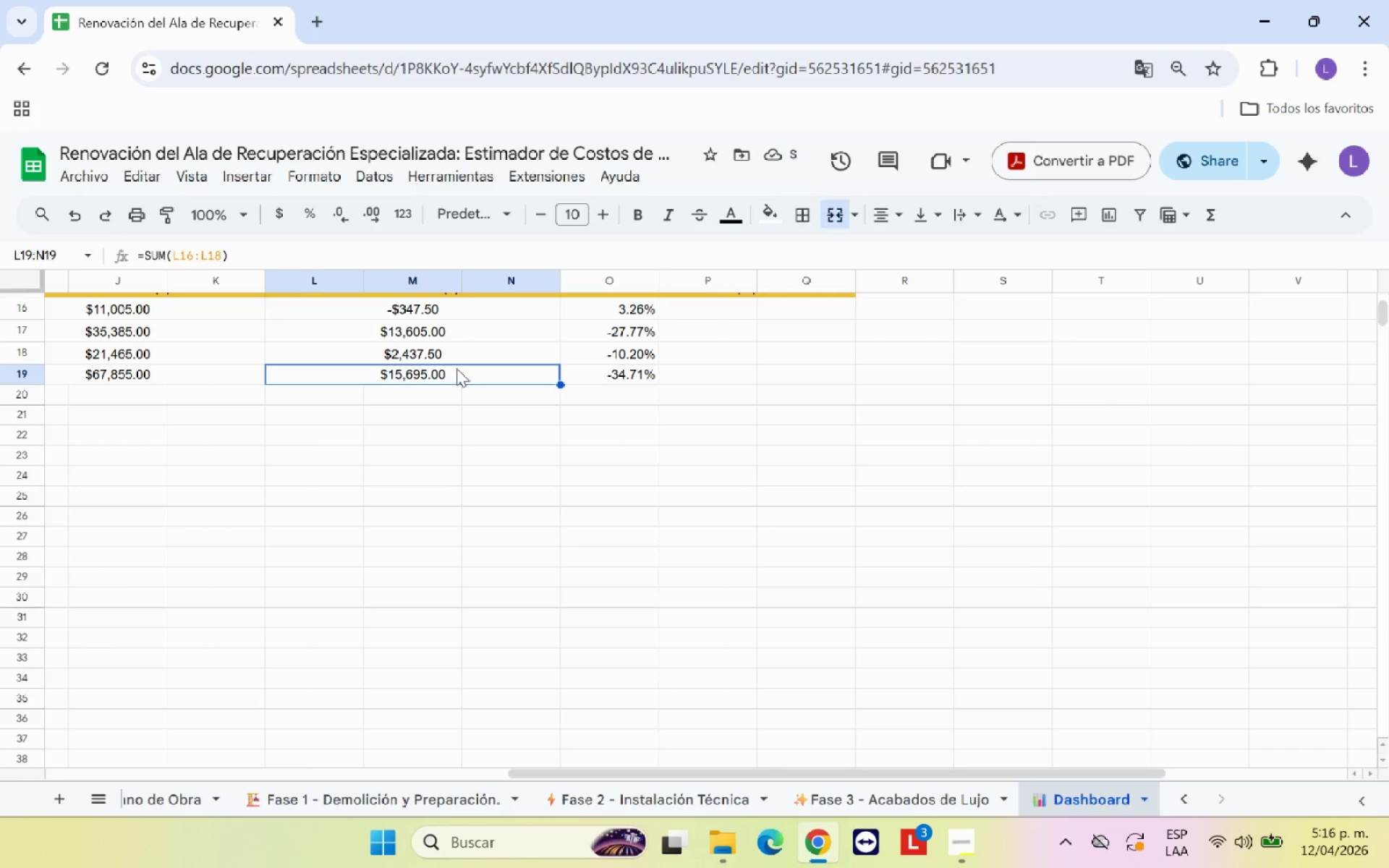 
left_click([591, 375])
 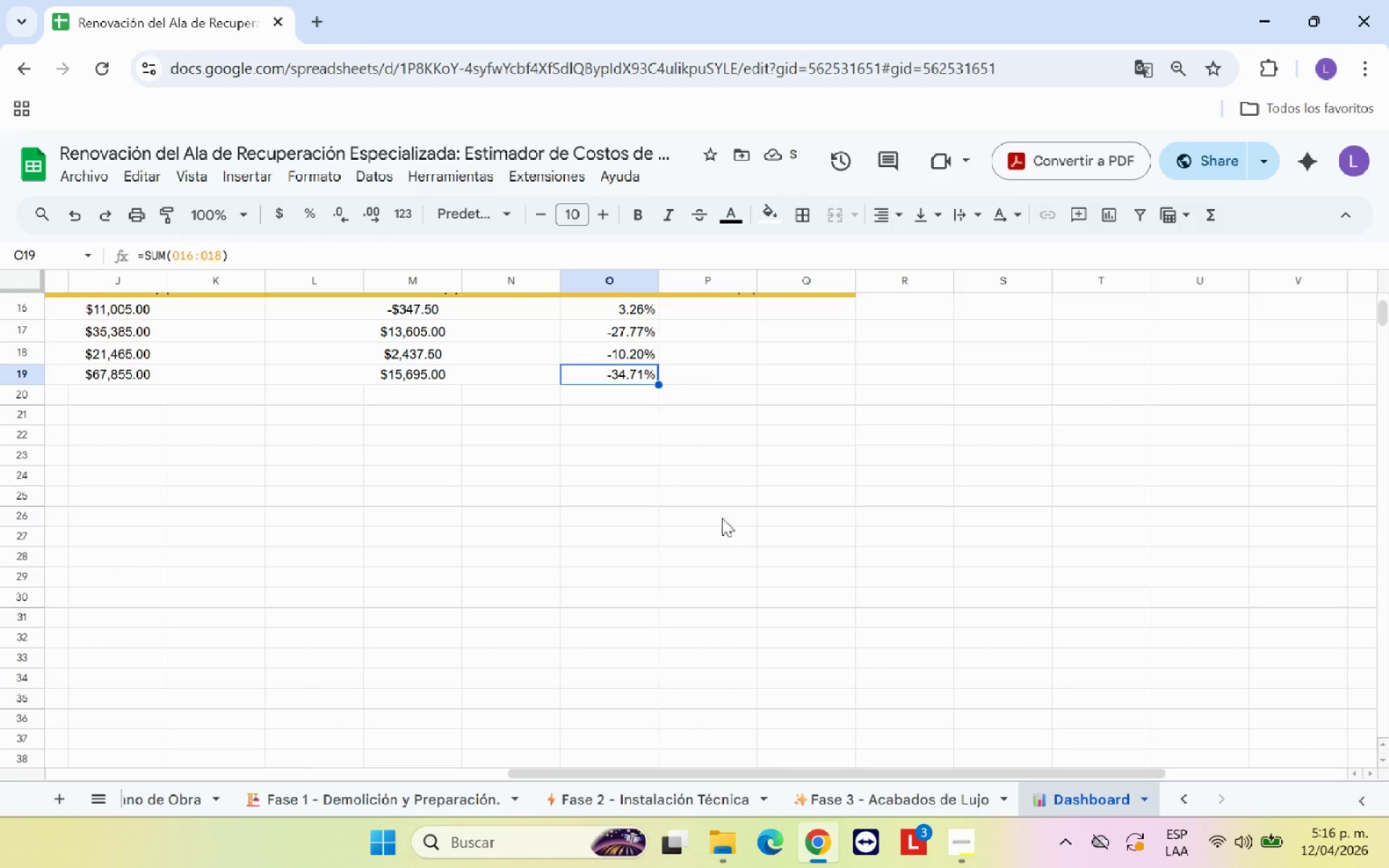 
scroll: coordinate [758, 561], scroll_direction: up, amount: 1.0
 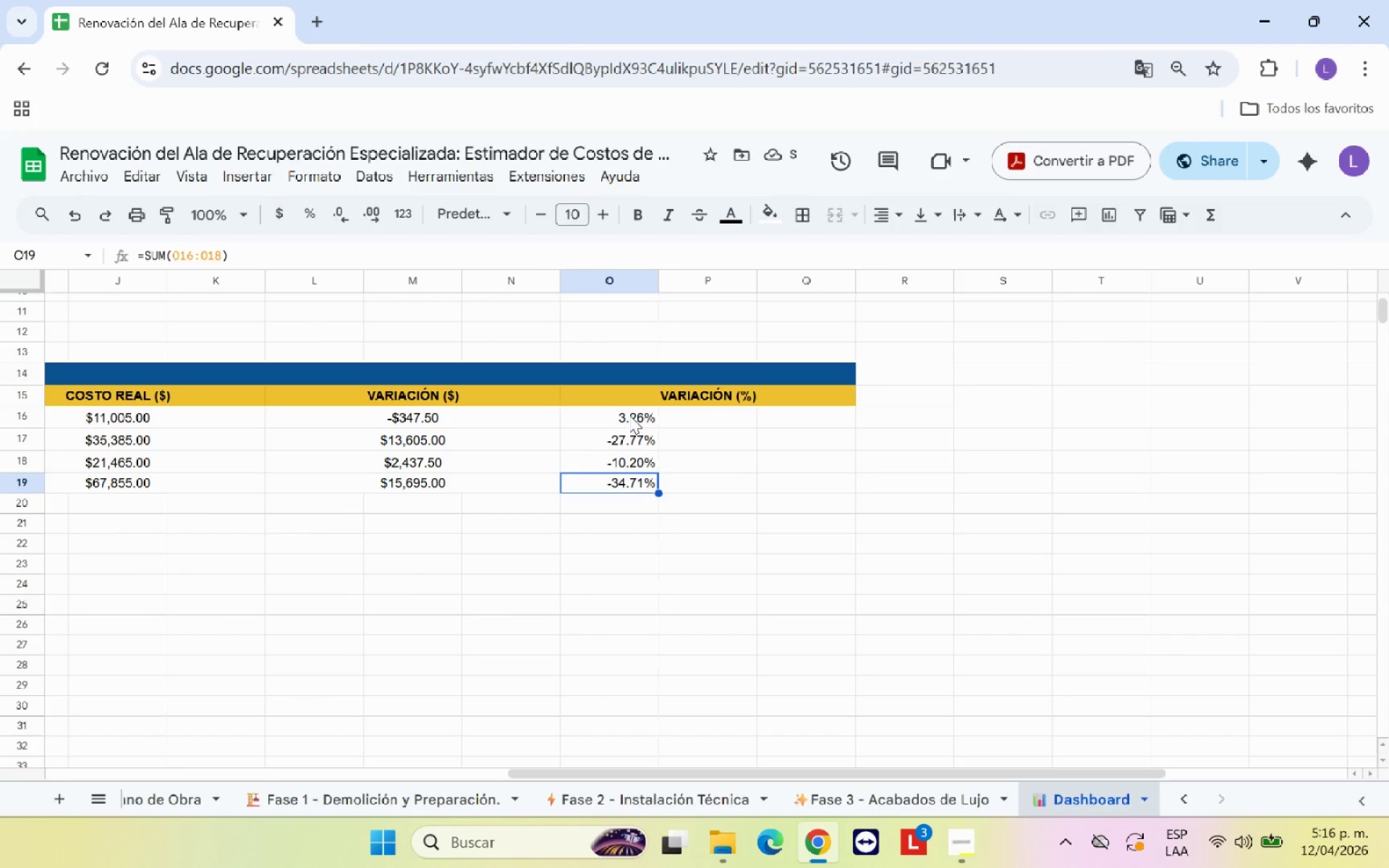 
left_click_drag(start_coordinate=[629, 414], to_coordinate=[765, 412])
 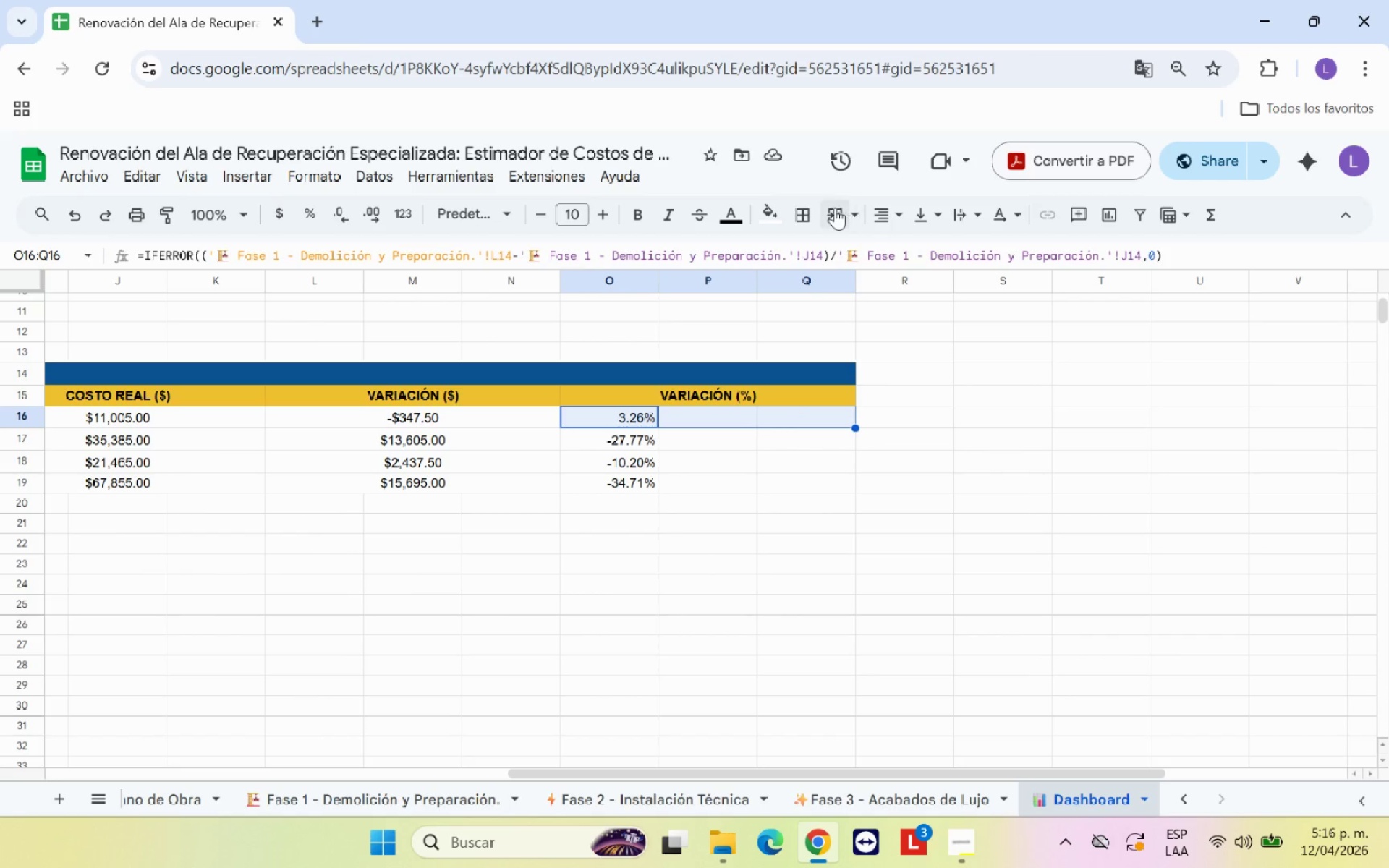 
left_click([835, 208])
 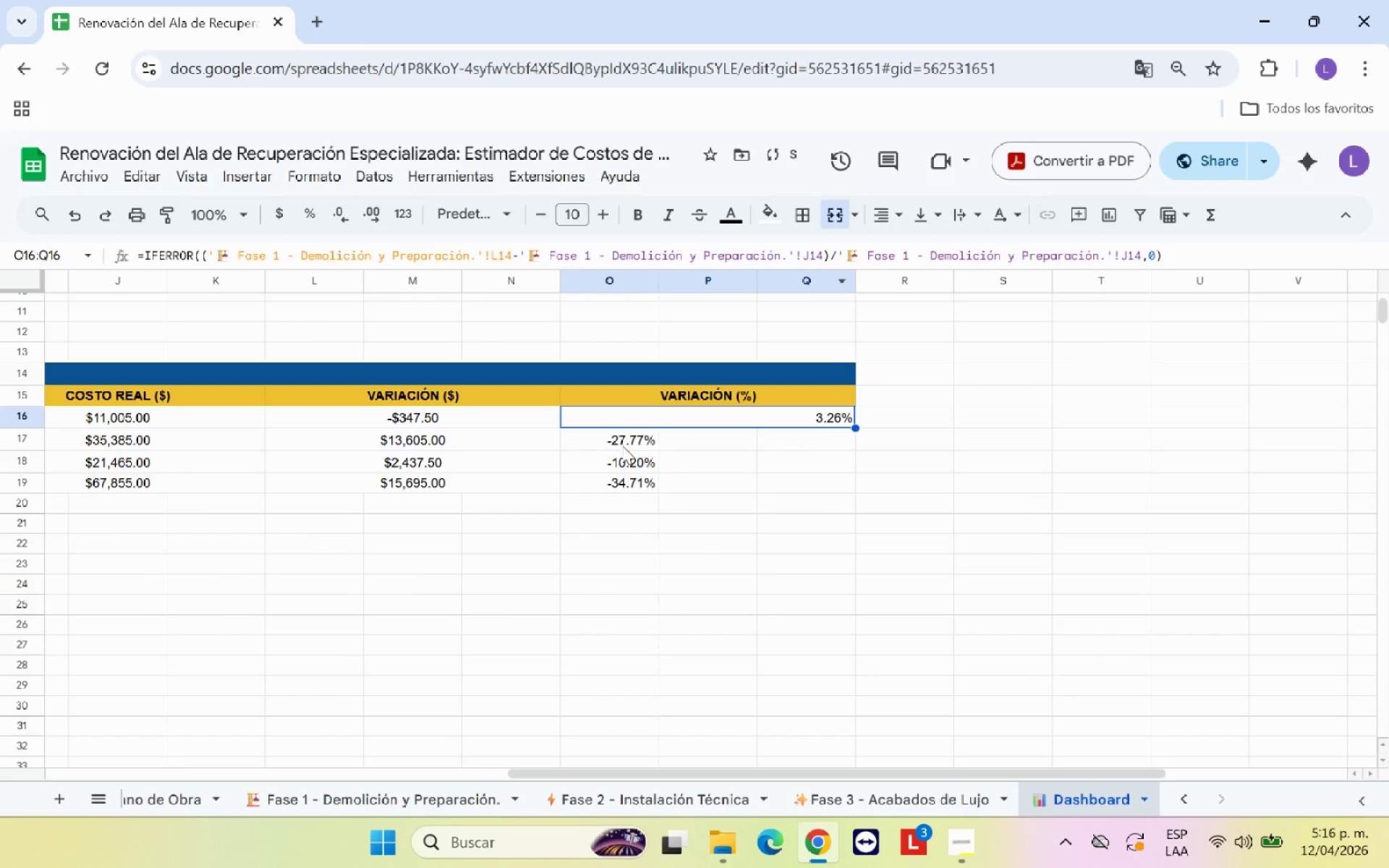 
left_click_drag(start_coordinate=[626, 441], to_coordinate=[817, 436])
 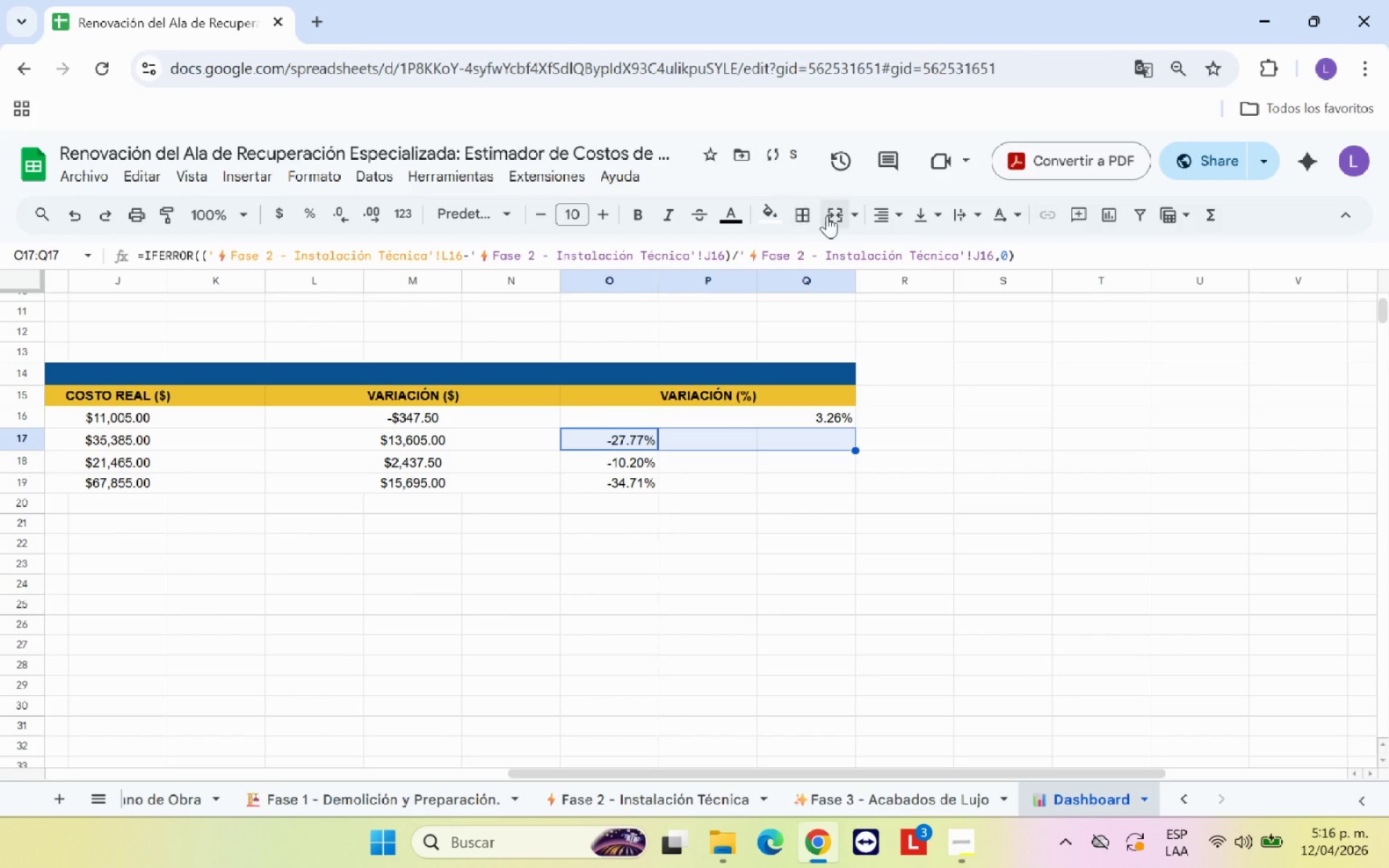 
left_click([835, 214])
 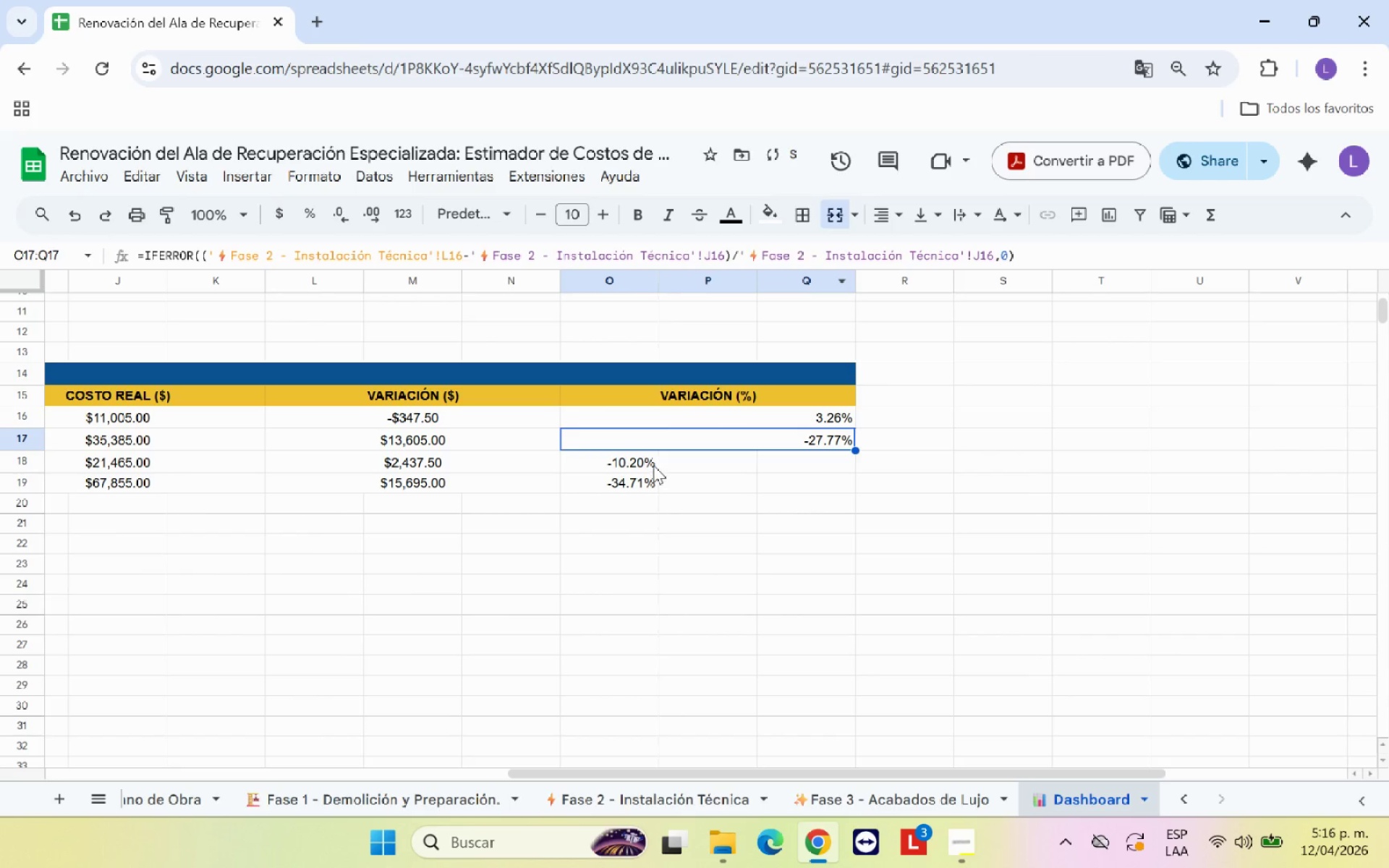 
left_click_drag(start_coordinate=[649, 460], to_coordinate=[805, 453])
 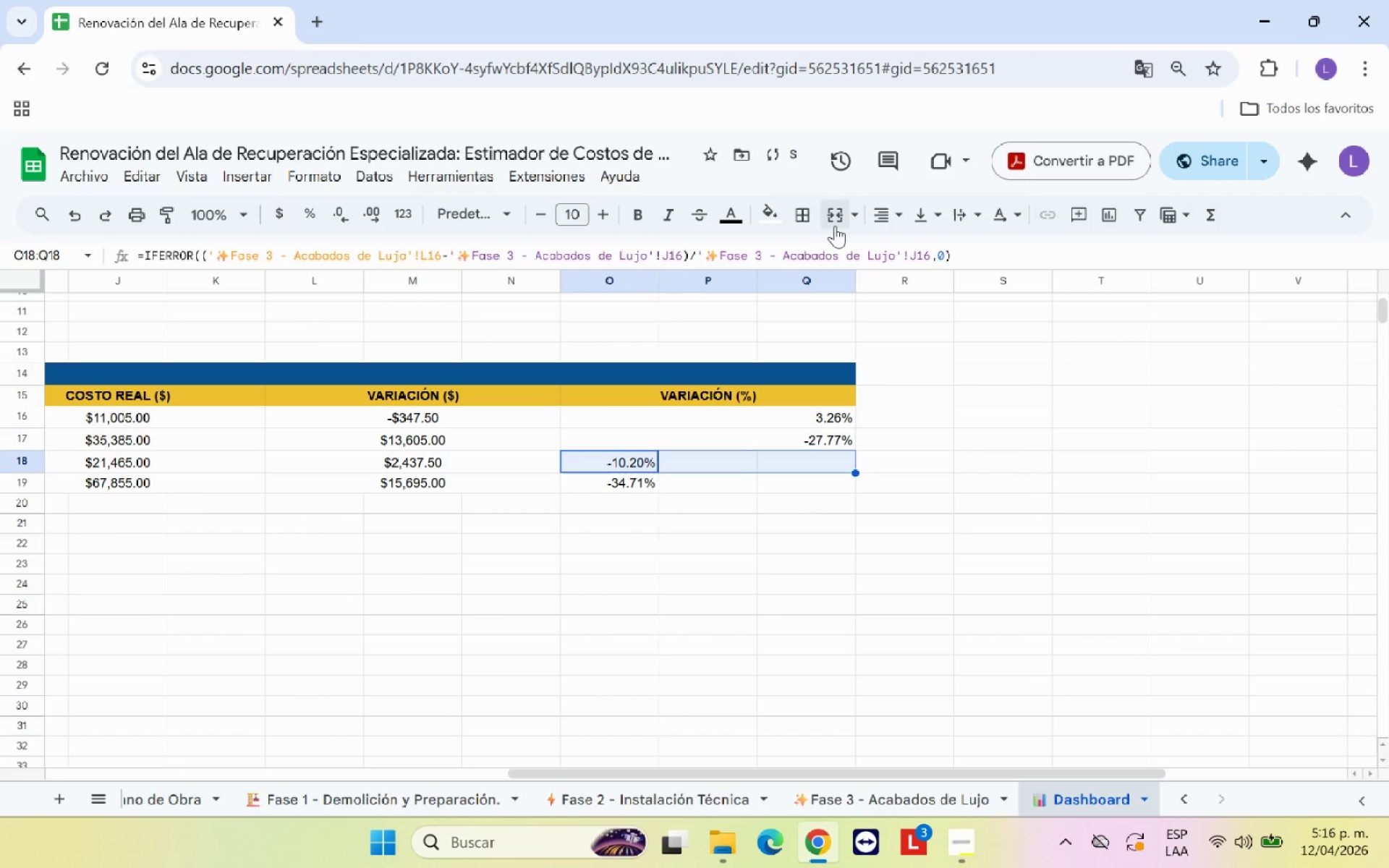 
left_click([838, 222])
 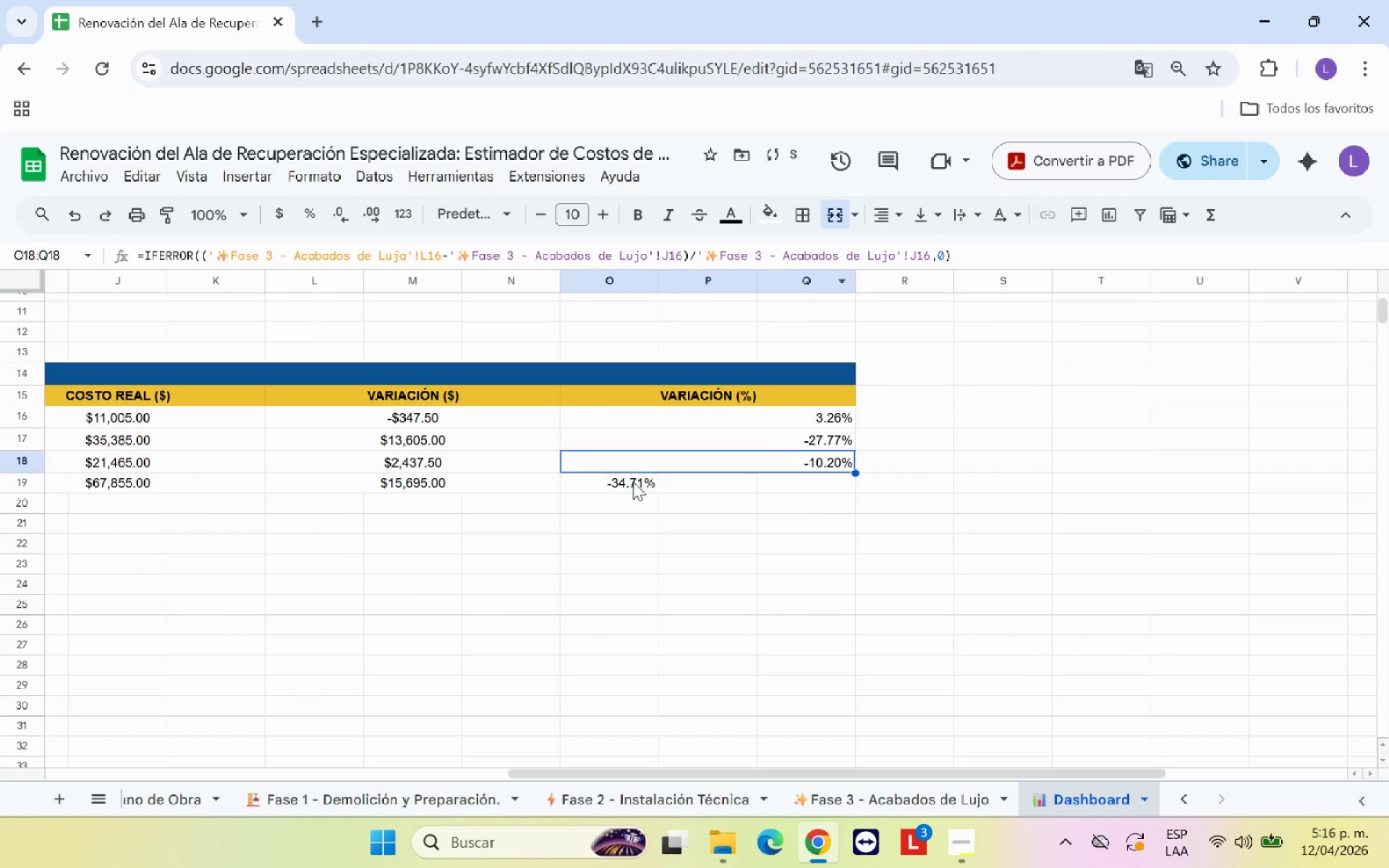 
left_click_drag(start_coordinate=[633, 482], to_coordinate=[807, 479])
 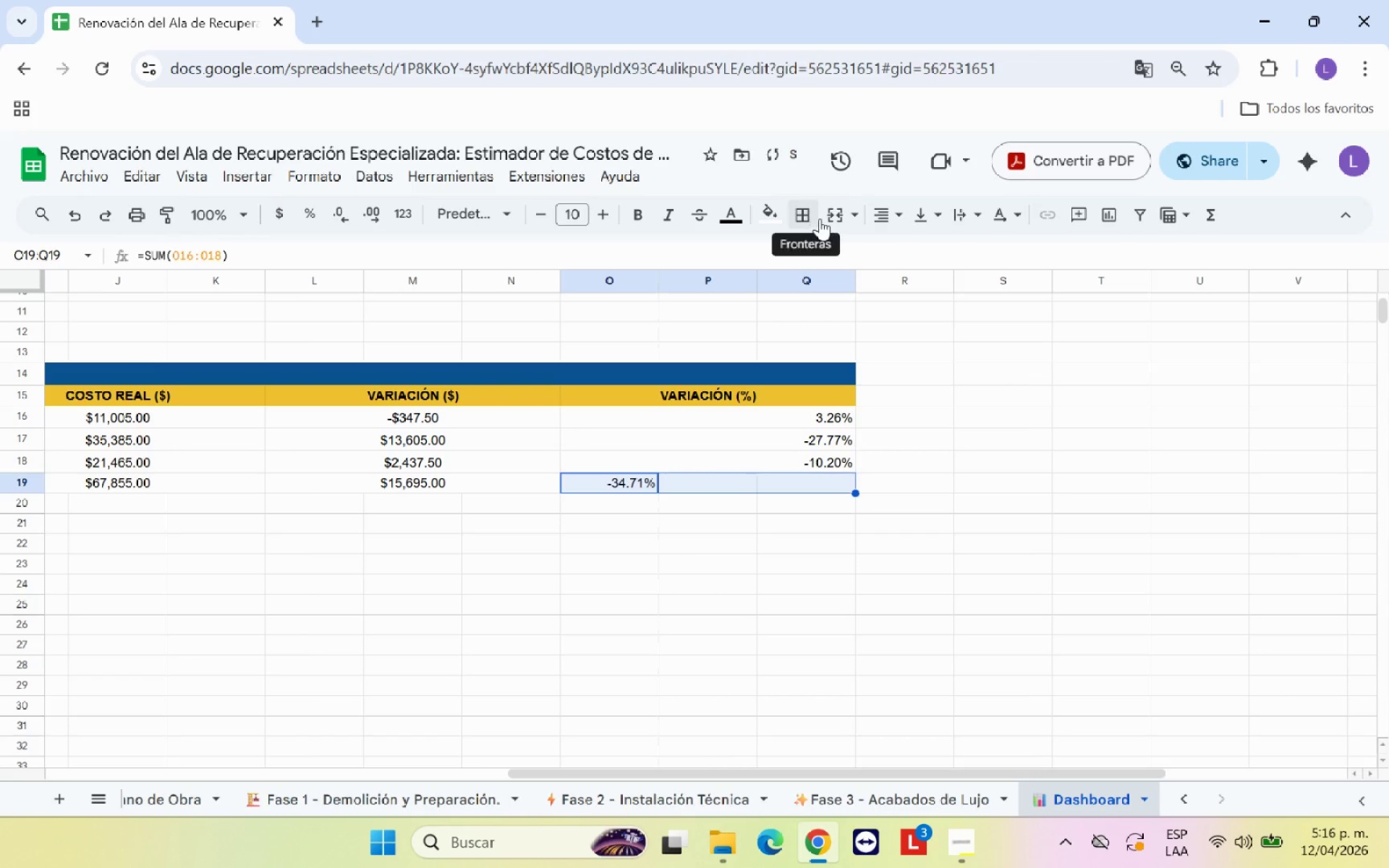 
left_click([837, 218])
 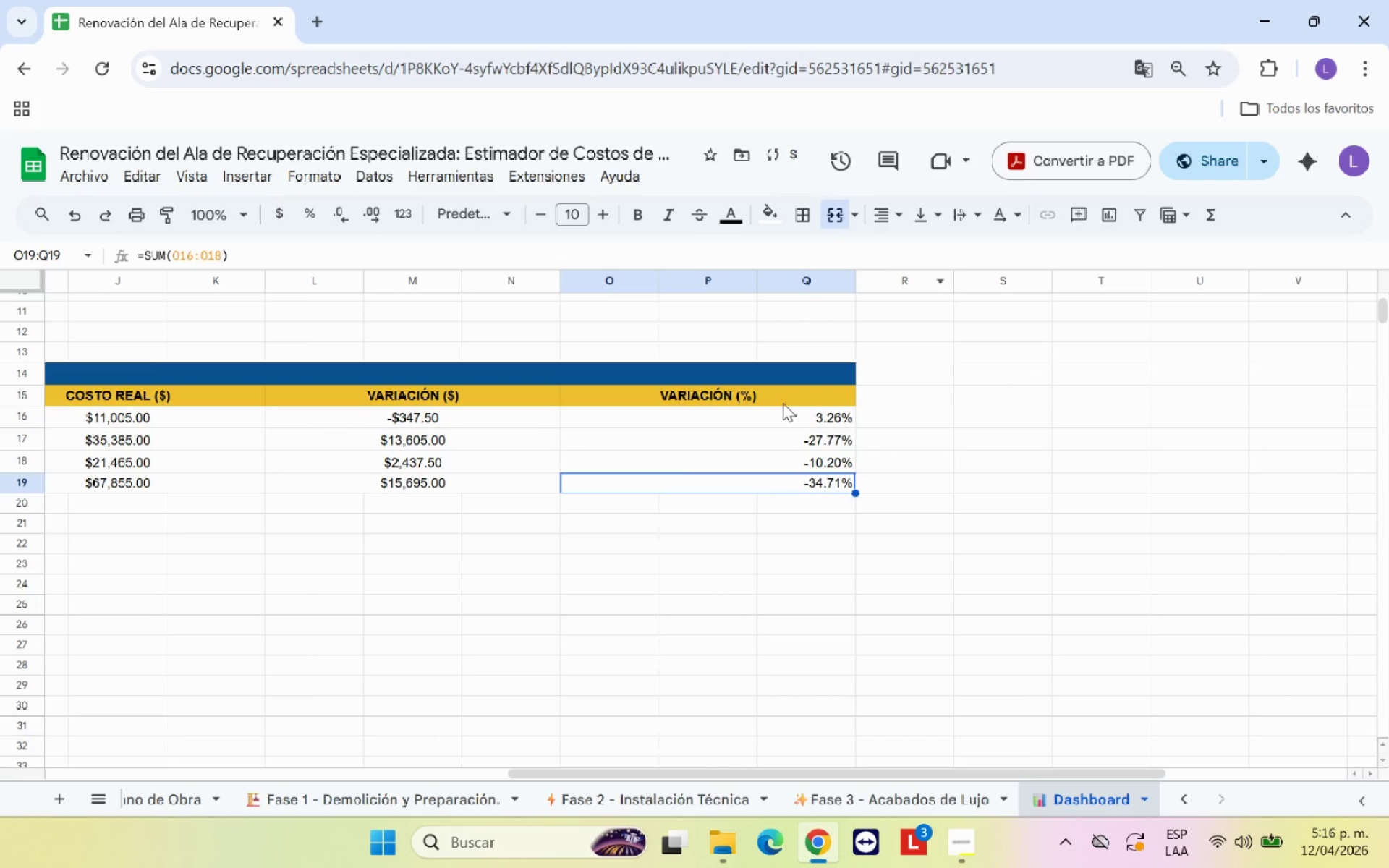 
left_click_drag(start_coordinate=[784, 415], to_coordinate=[796, 481])
 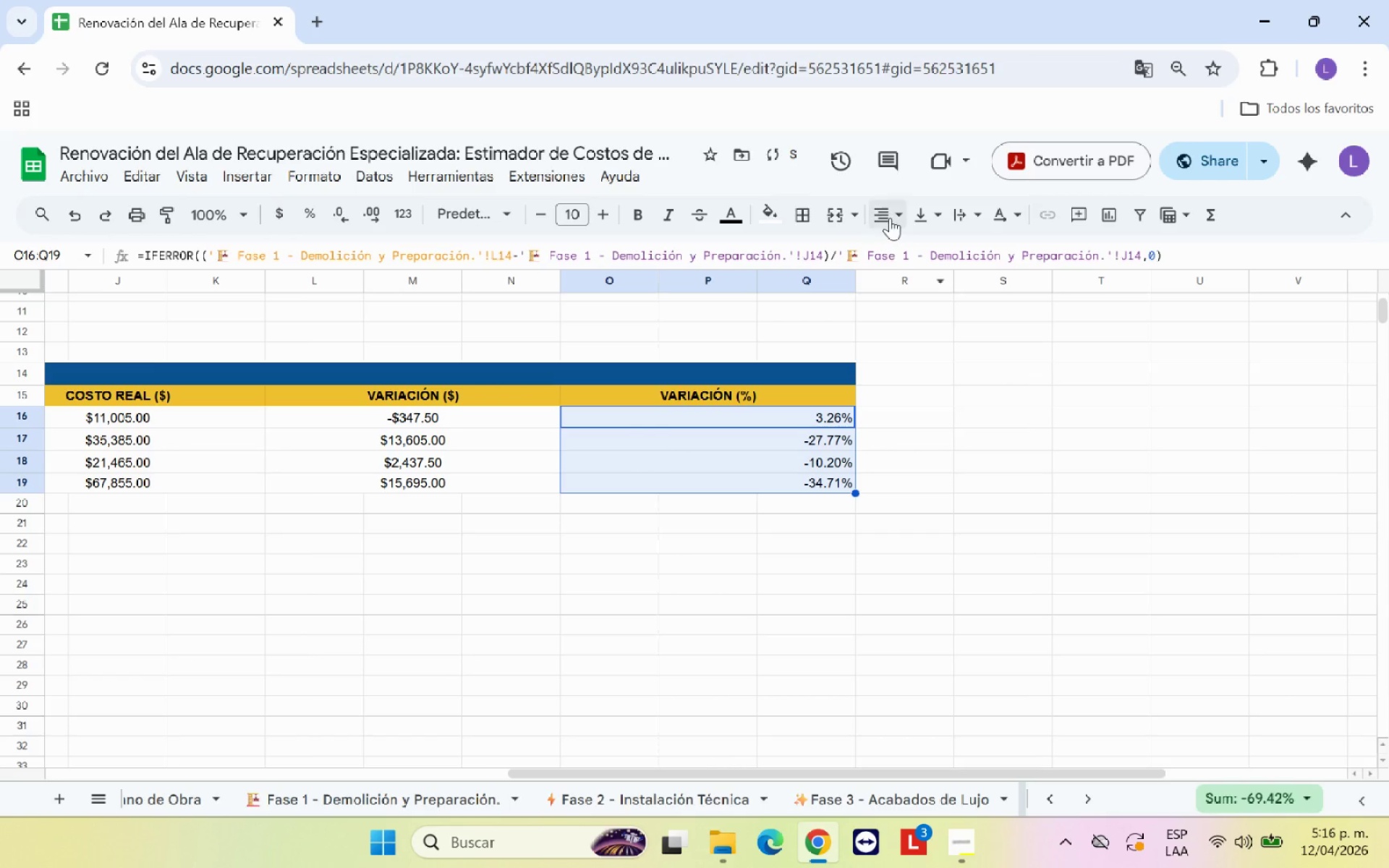 
left_click([890, 218])
 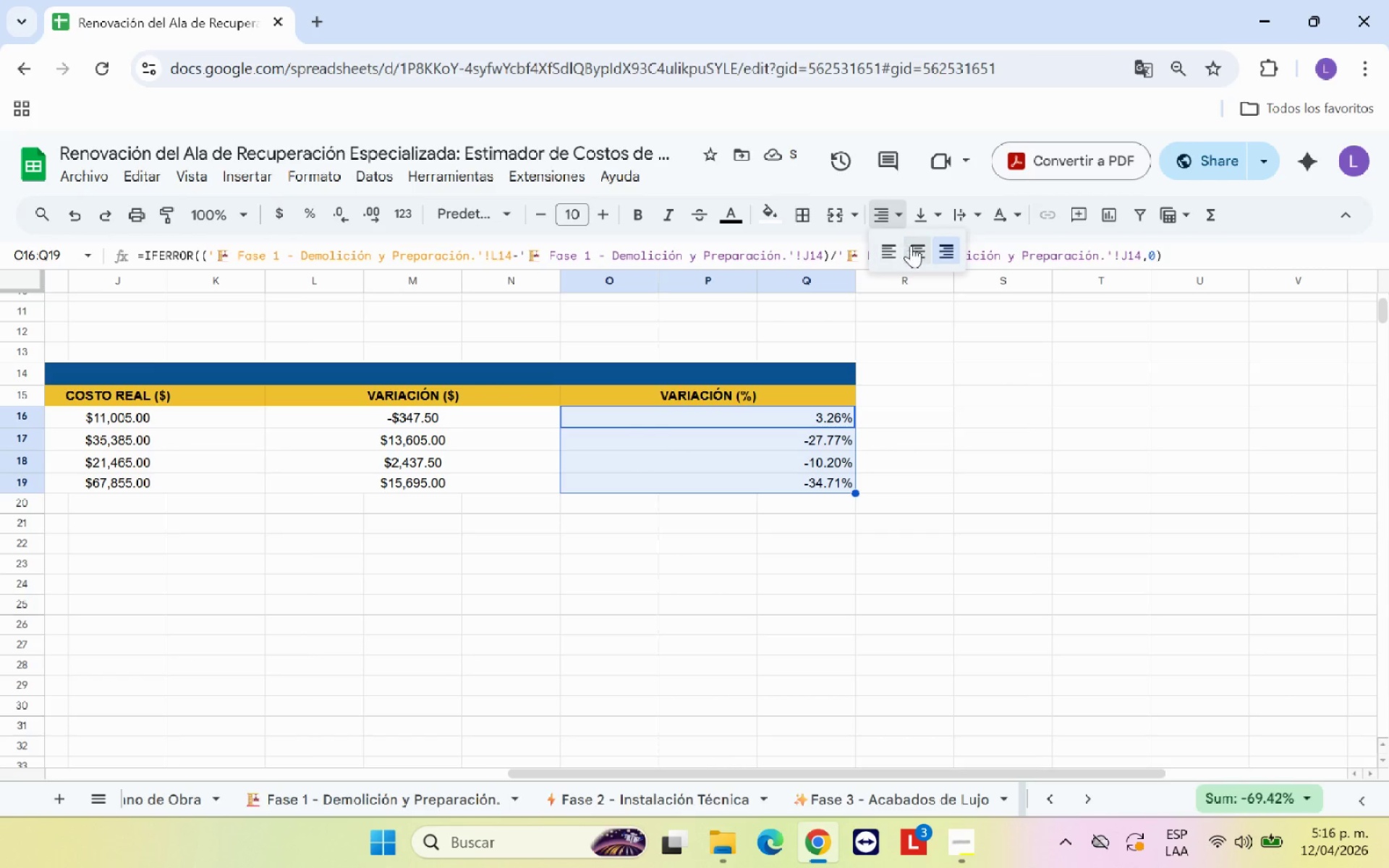 
left_click([914, 245])
 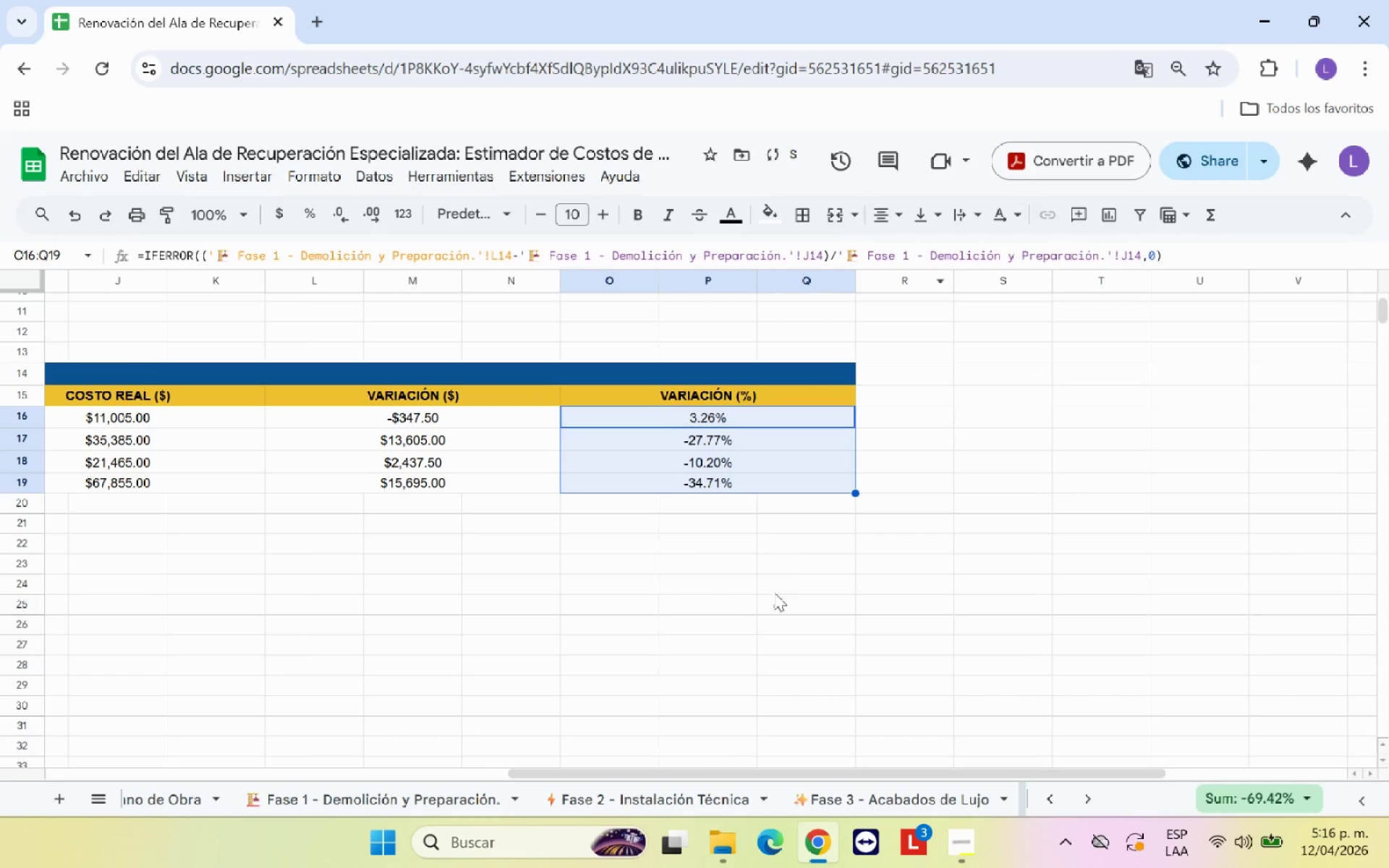 
left_click([774, 592])
 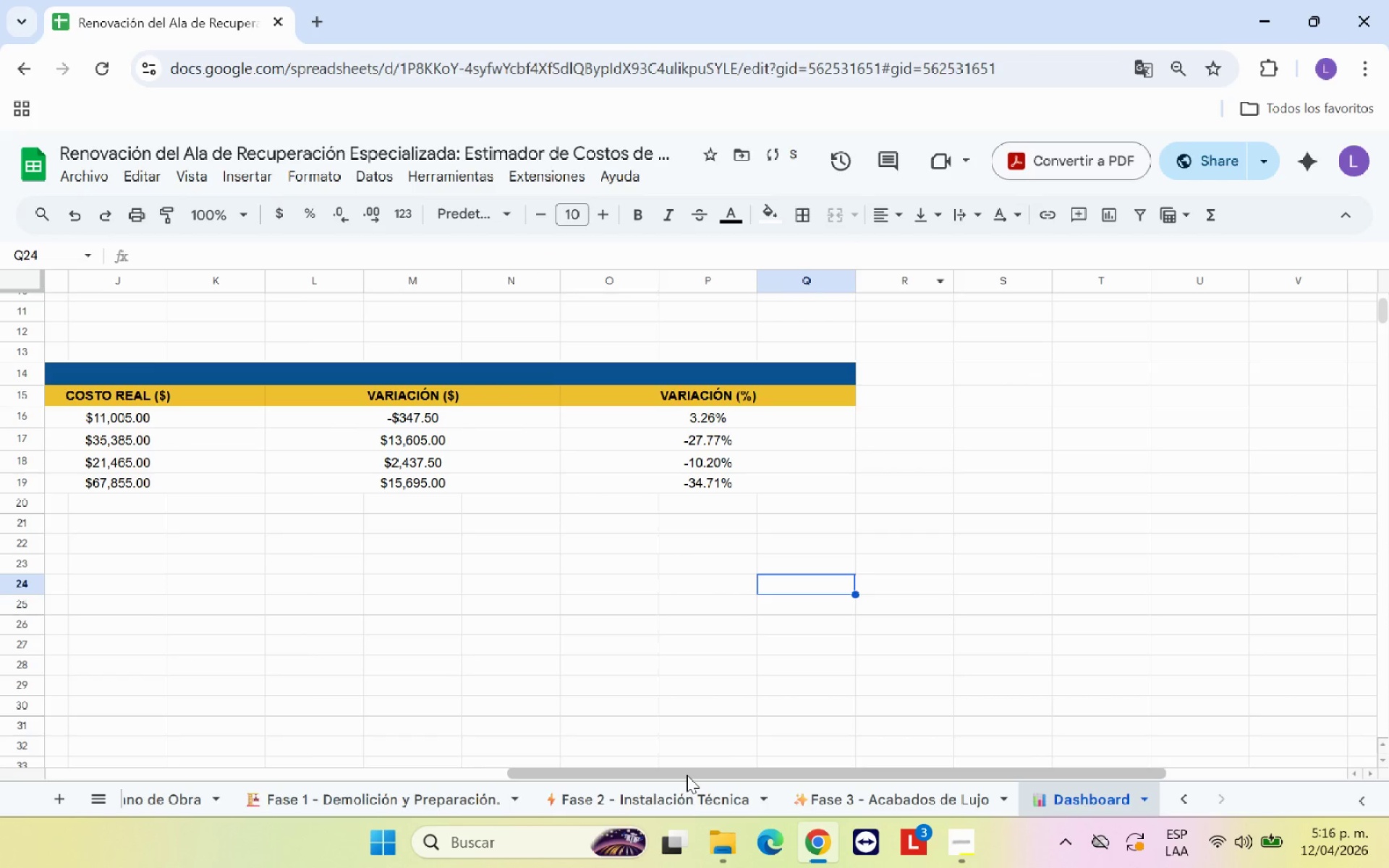 
left_click_drag(start_coordinate=[687, 775], to_coordinate=[272, 759])
 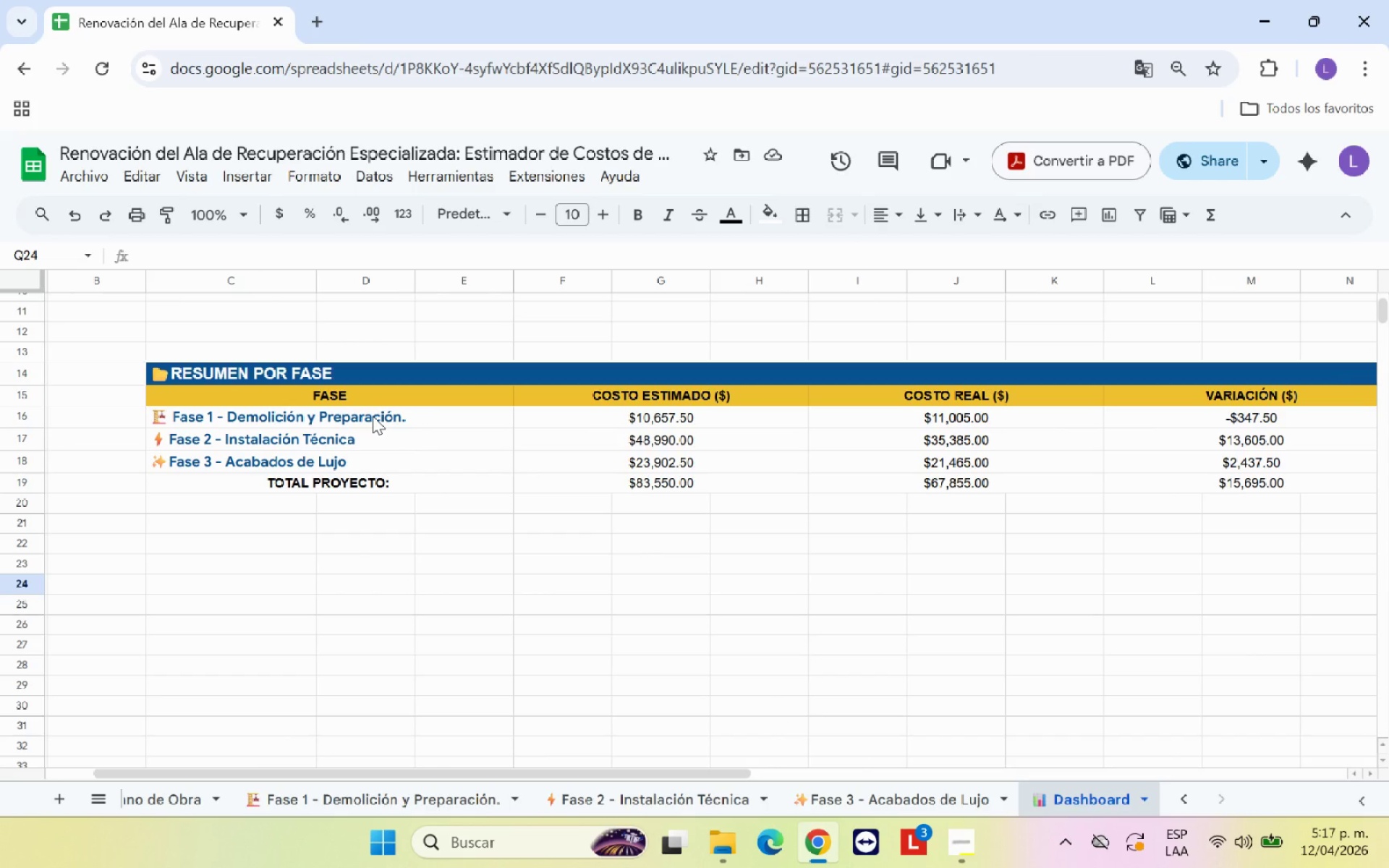 
scroll: coordinate [417, 470], scroll_direction: up, amount: 3.0
 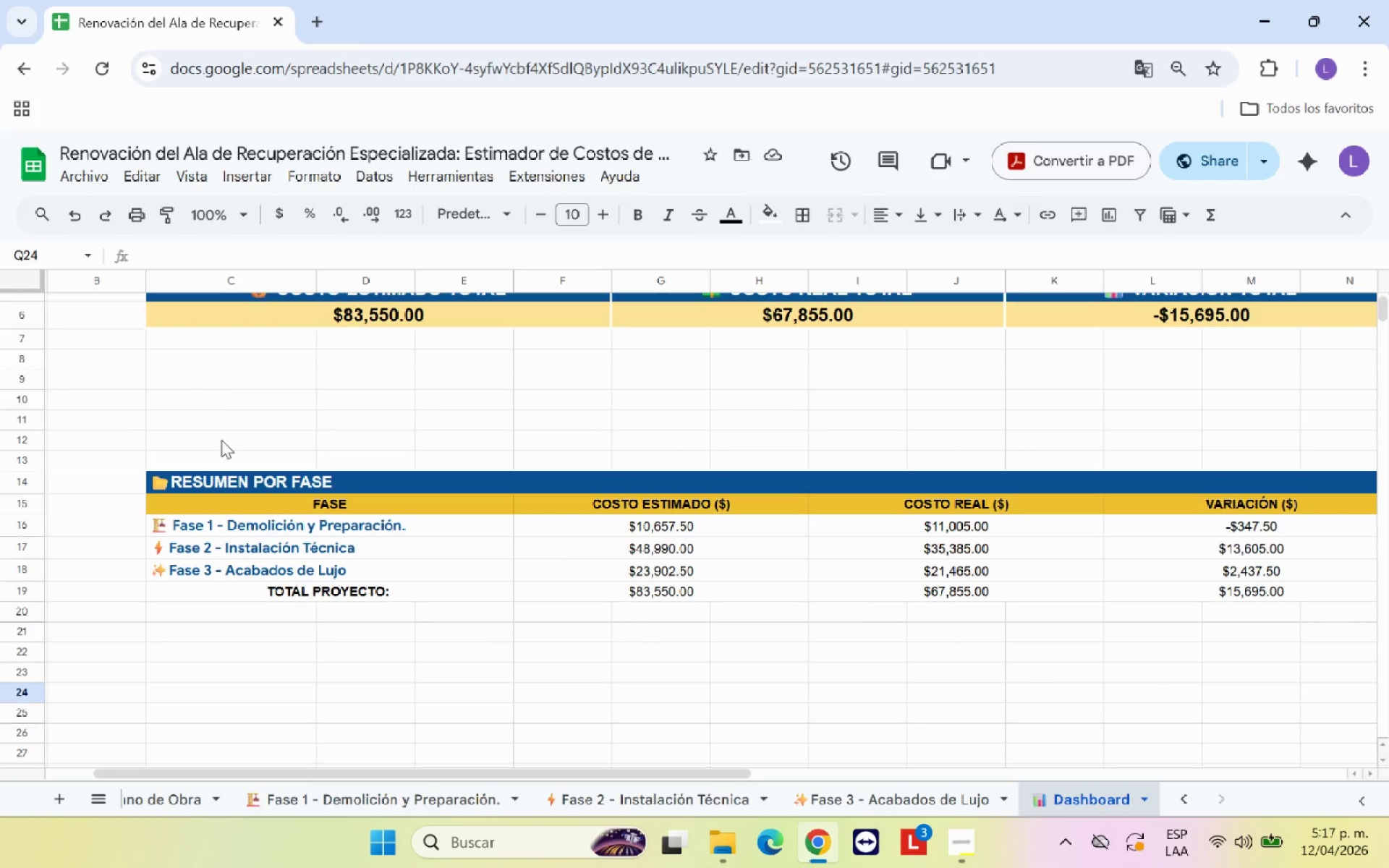 
left_click_drag(start_coordinate=[262, 522], to_coordinate=[950, 571])
 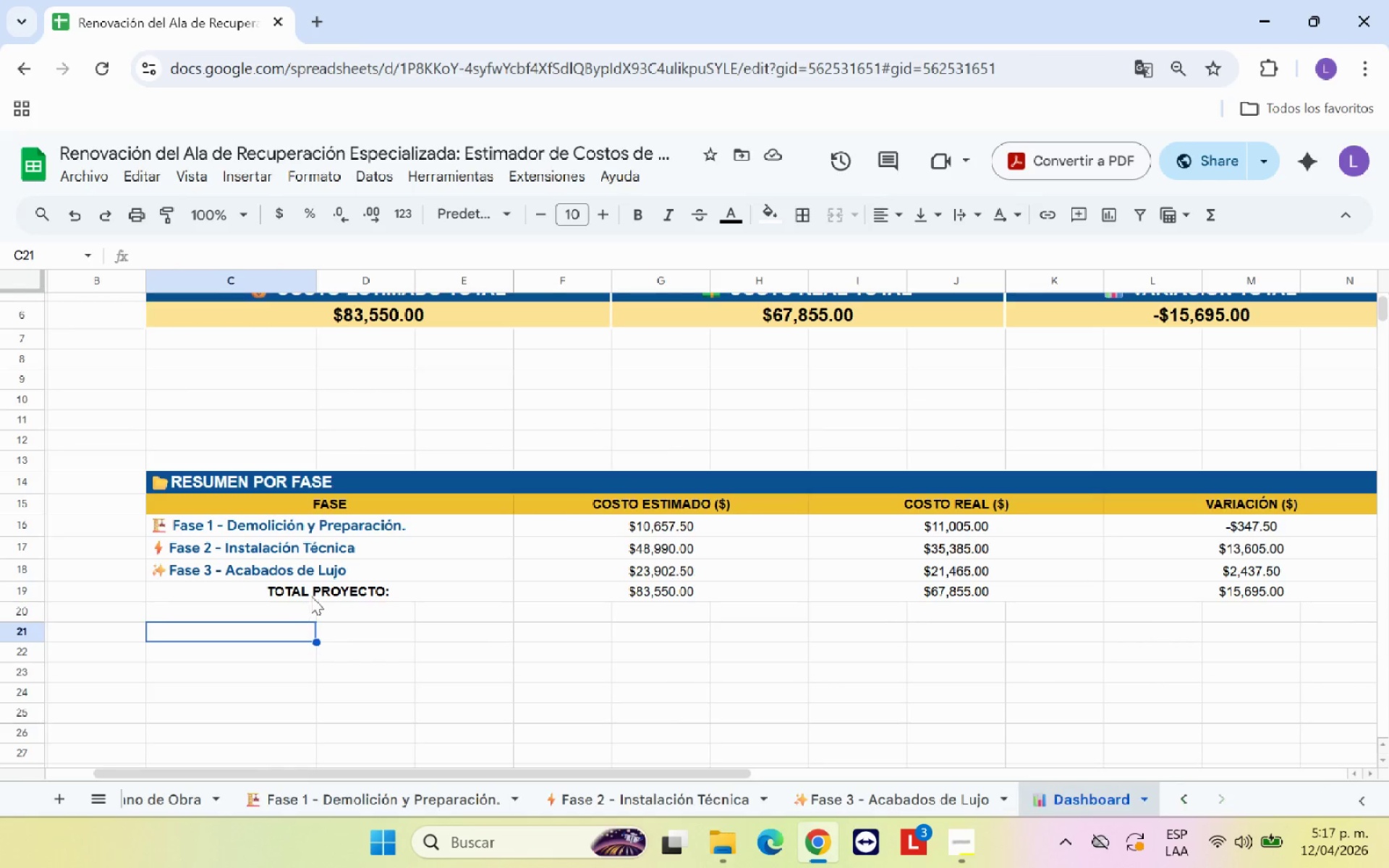 
left_click_drag(start_coordinate=[326, 591], to_coordinate=[1184, 595])
 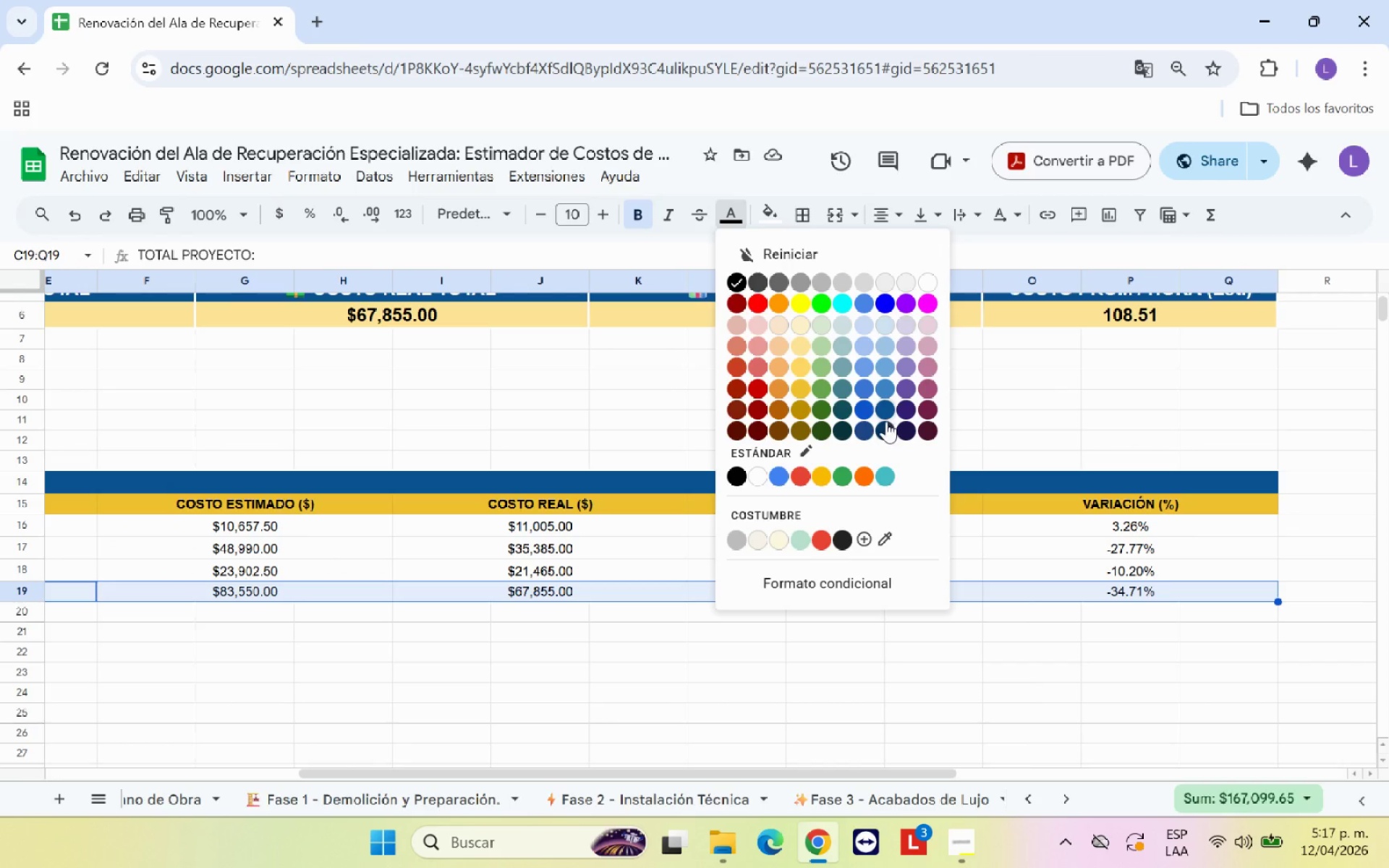 
left_click([881, 430])
 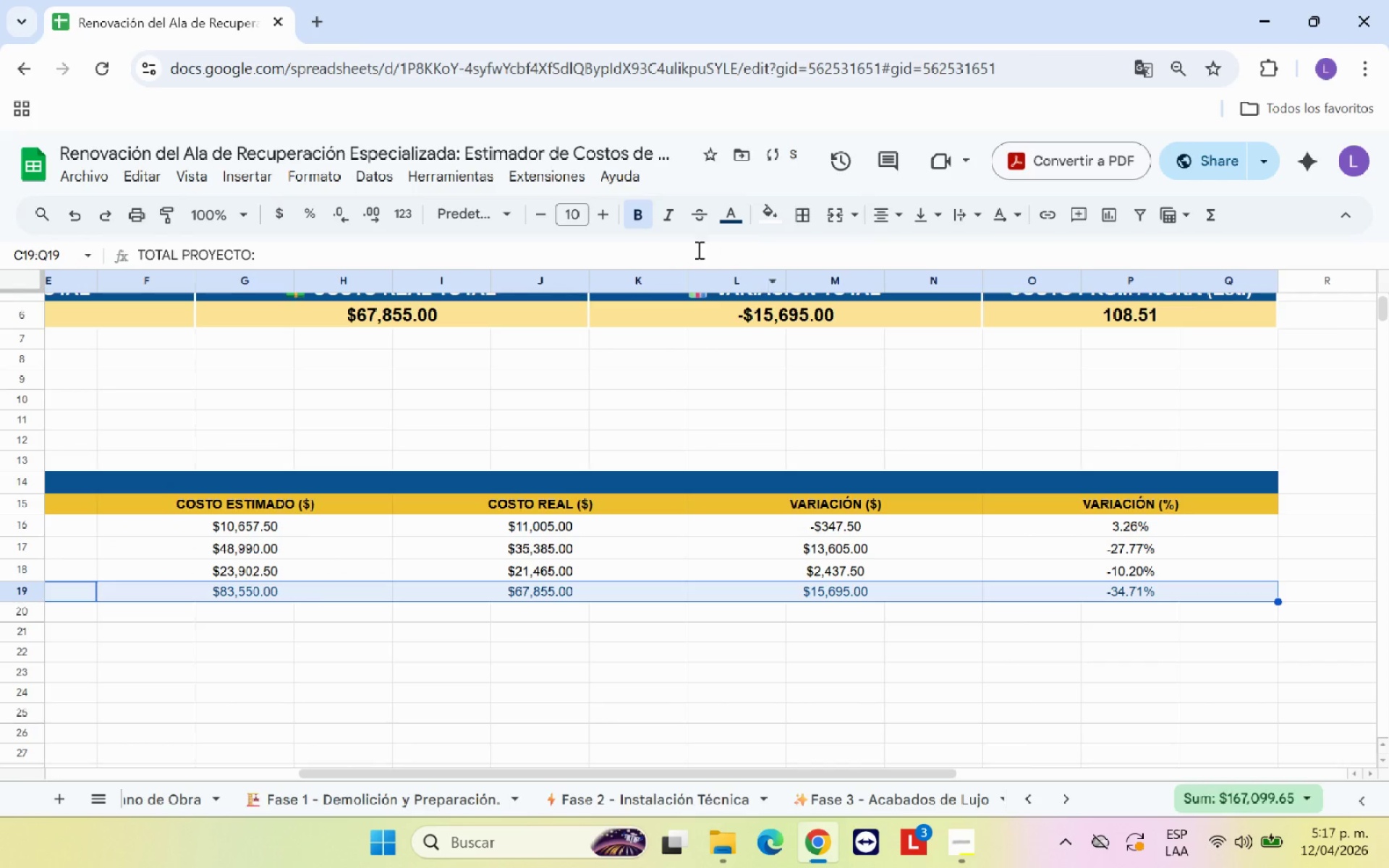 
left_click([727, 219])
 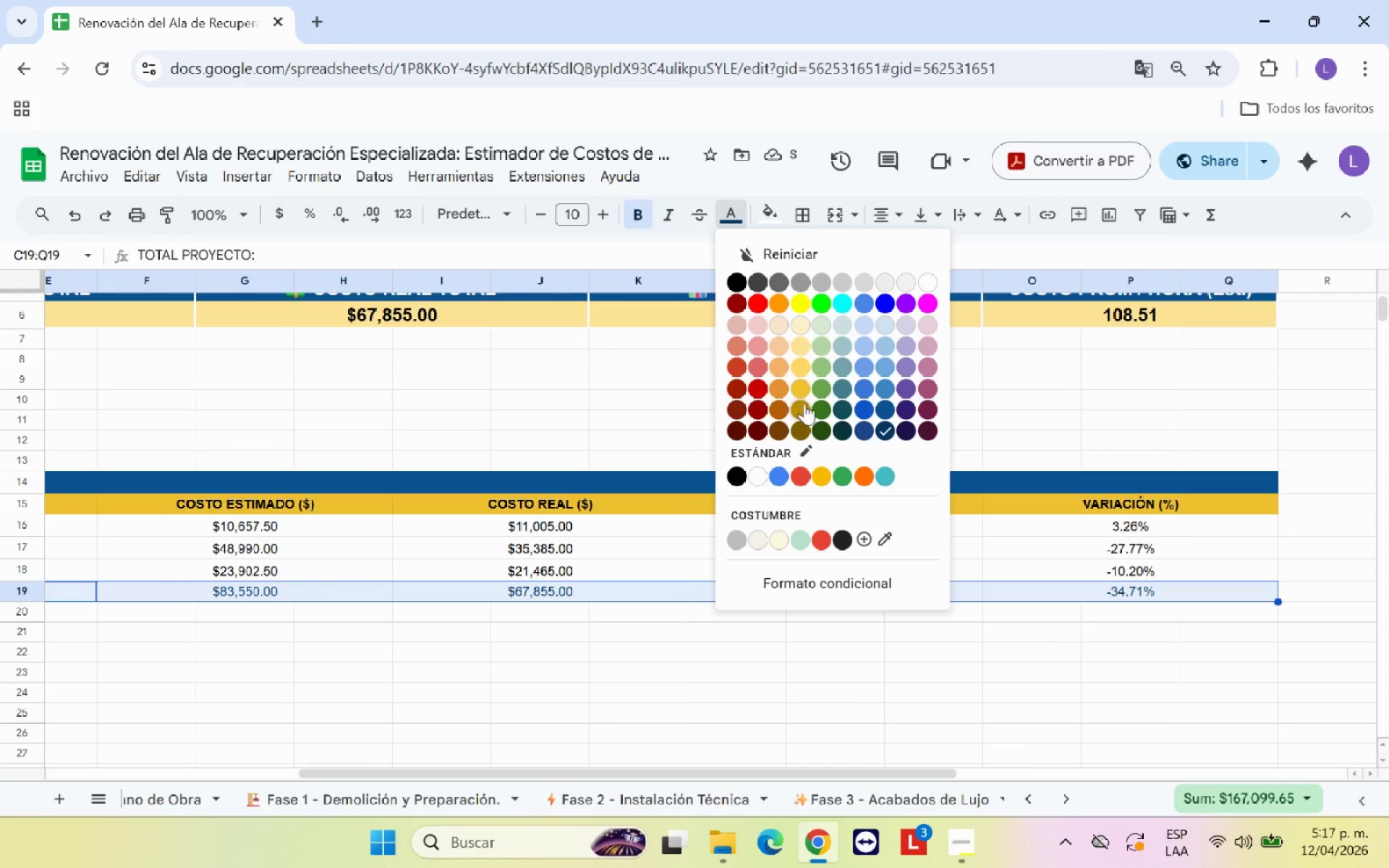 
left_click([805, 388])
 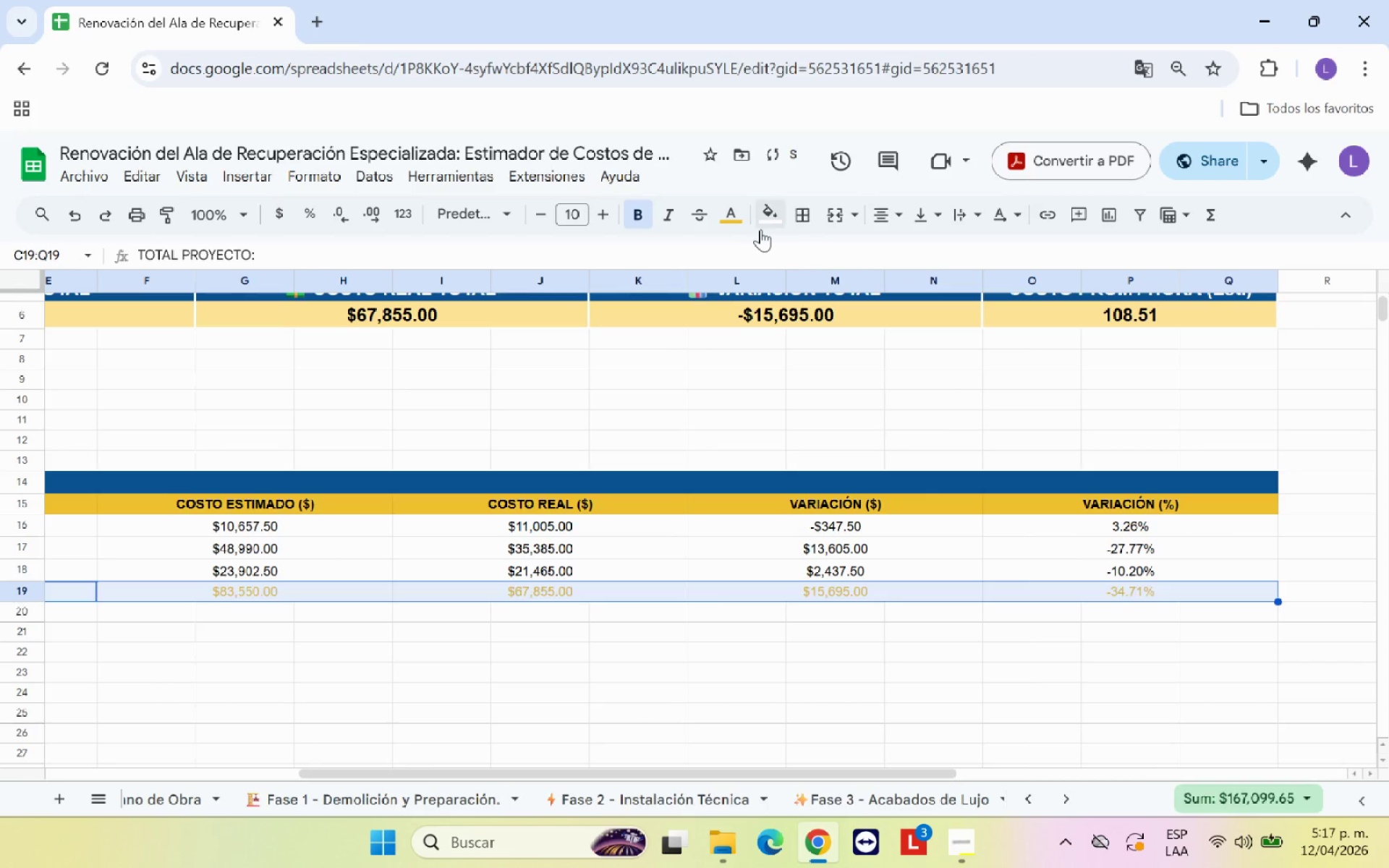 
left_click([766, 222])
 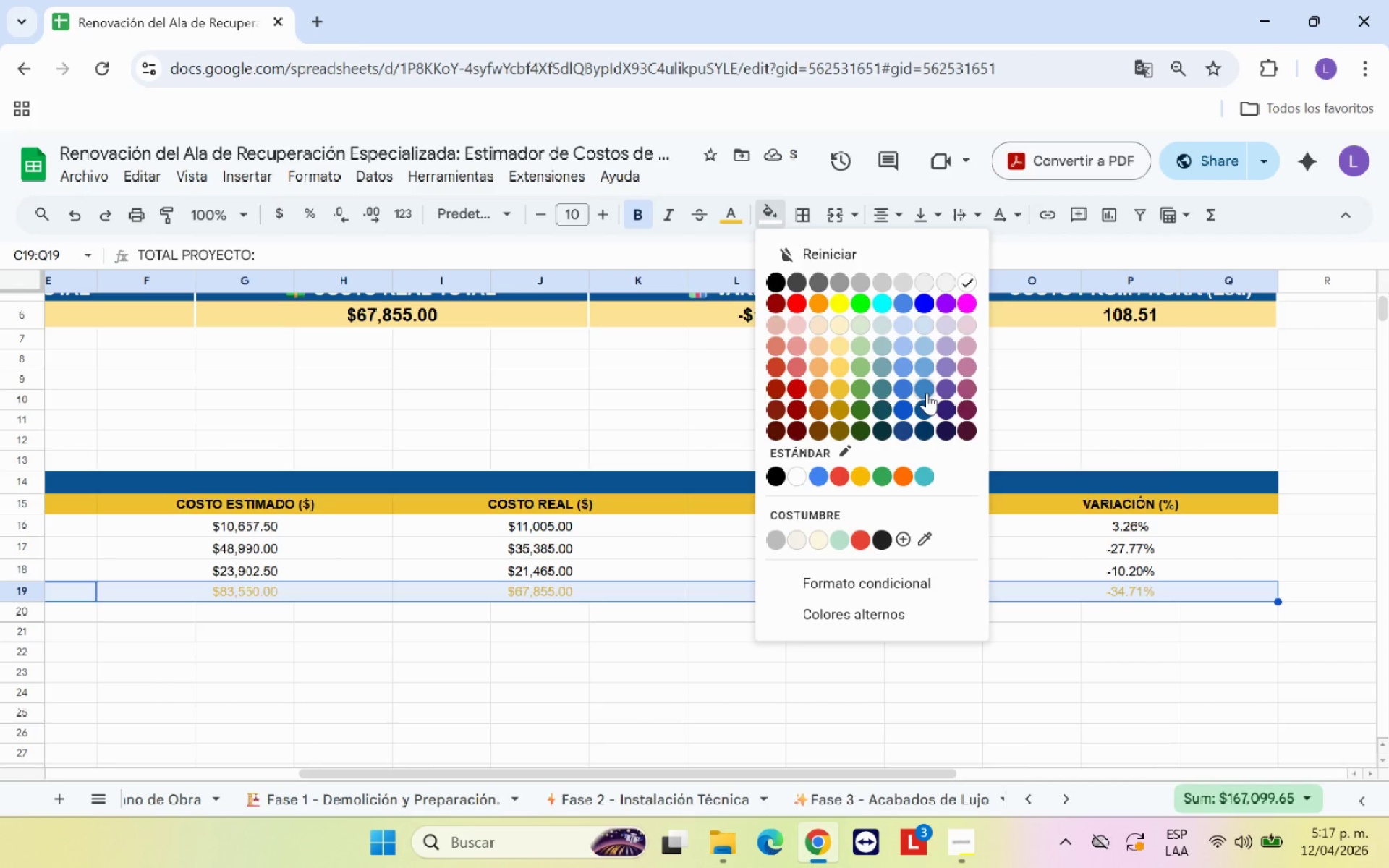 
left_click([924, 404])
 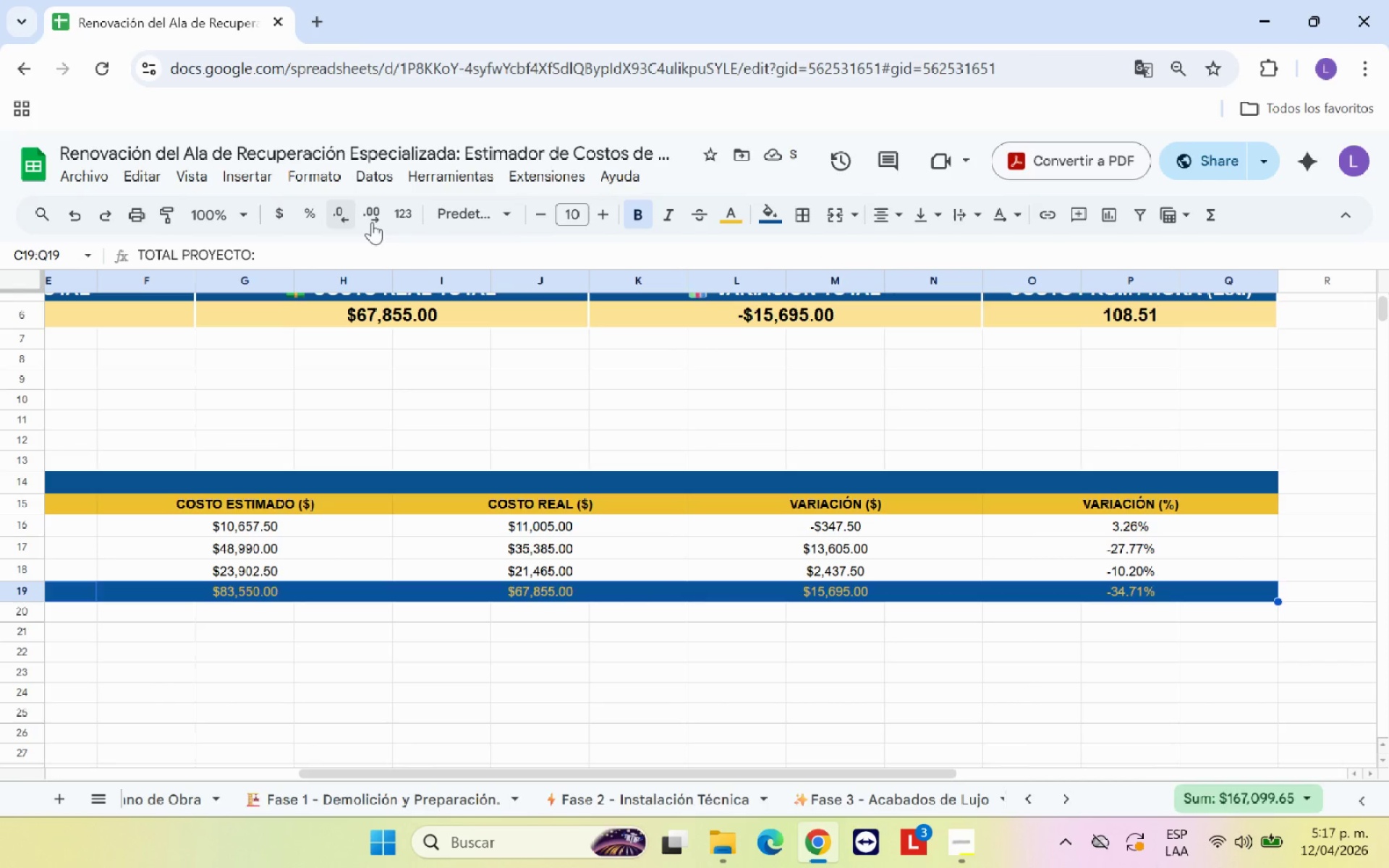 
left_click([642, 217])
 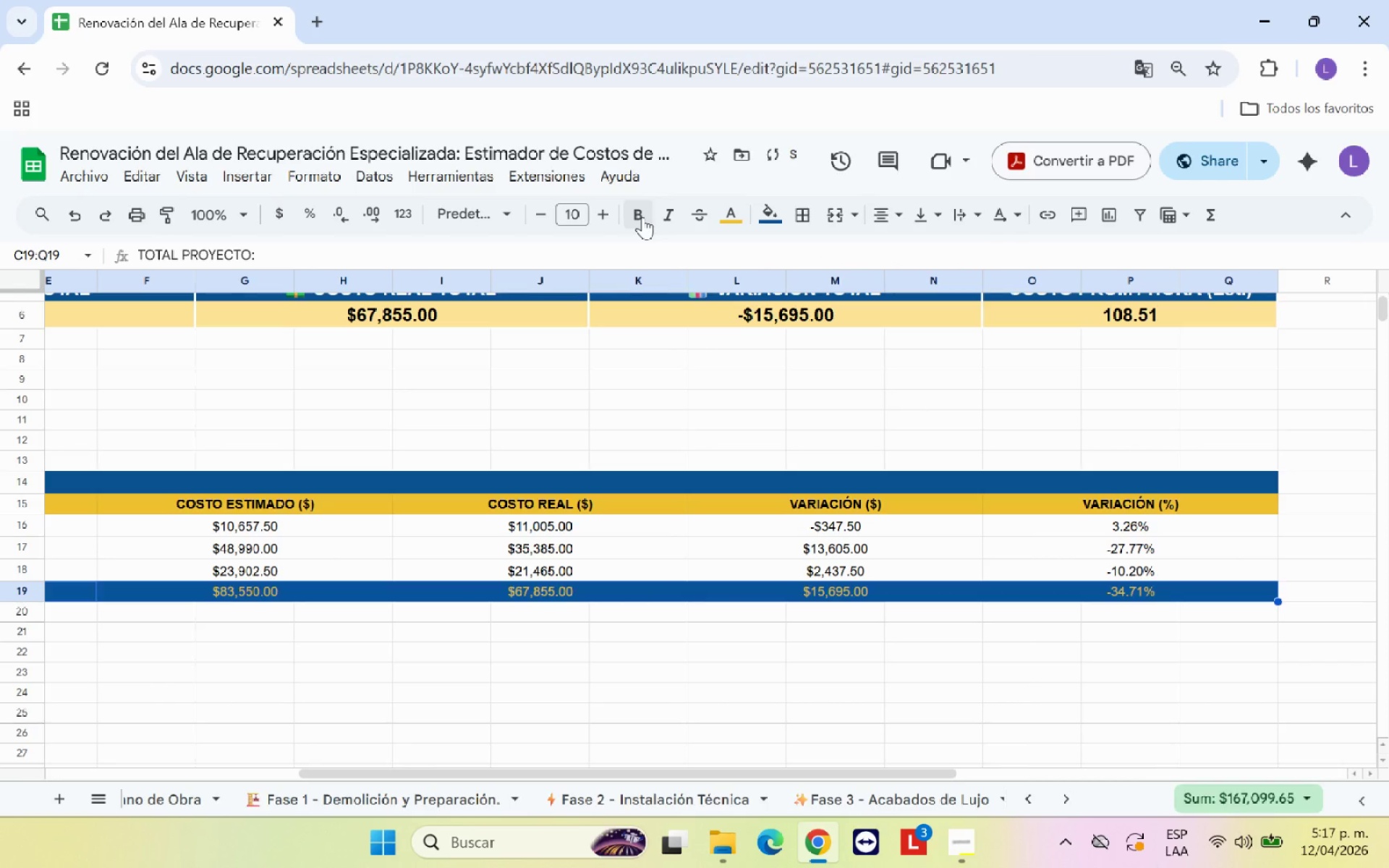 
left_click([642, 217])
 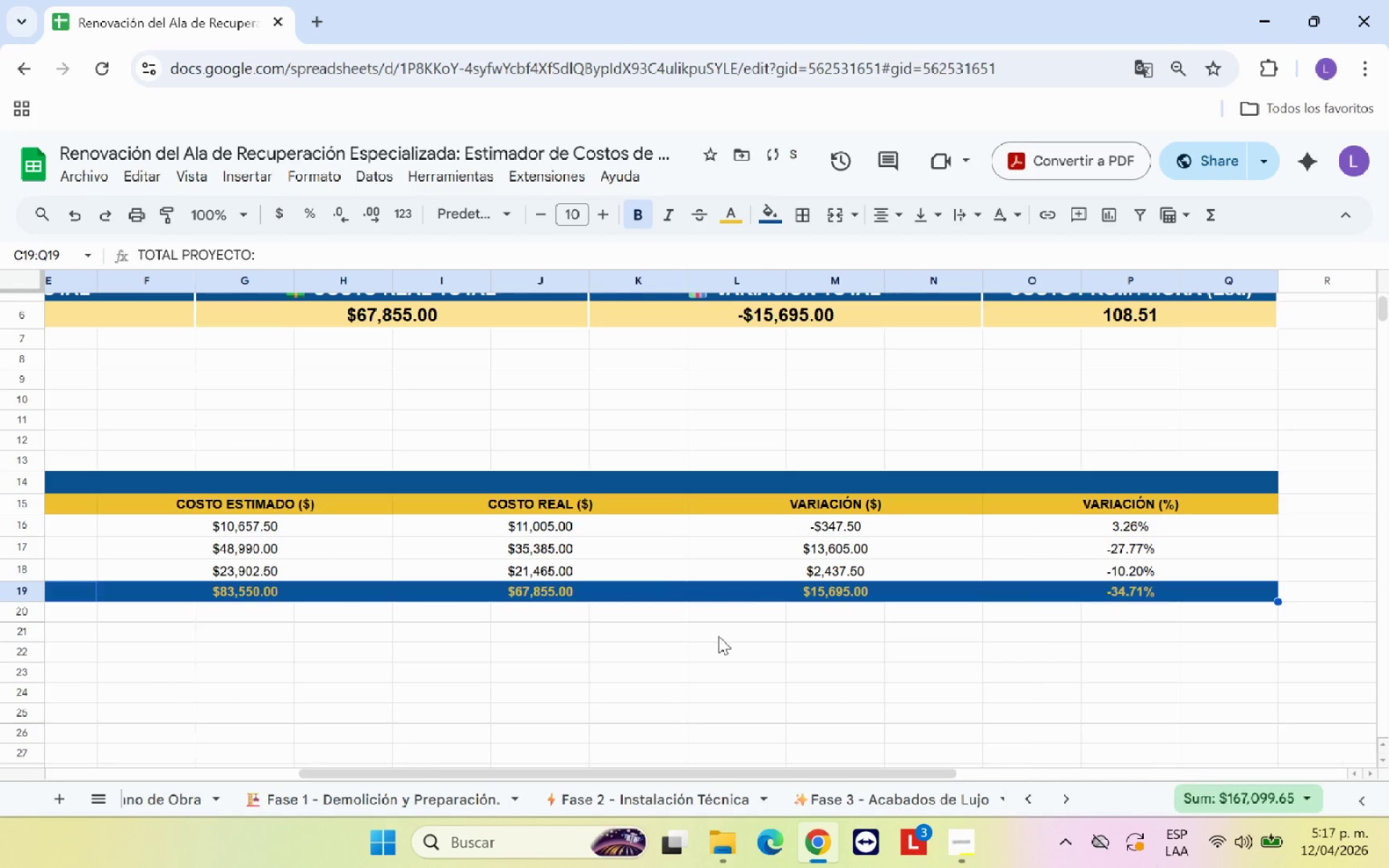 
left_click([718, 636])
 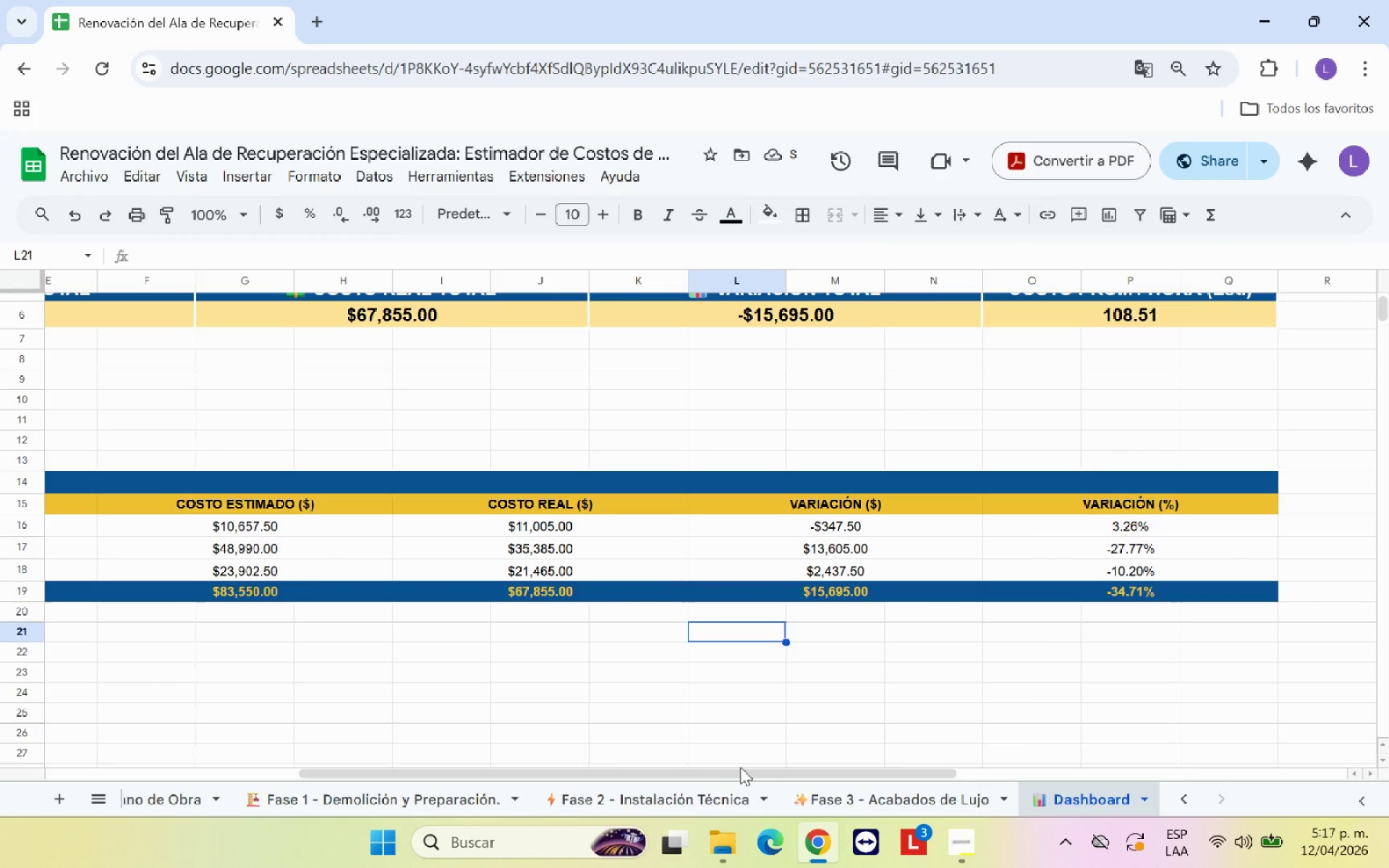 
left_click_drag(start_coordinate=[745, 770], to_coordinate=[443, 761])
 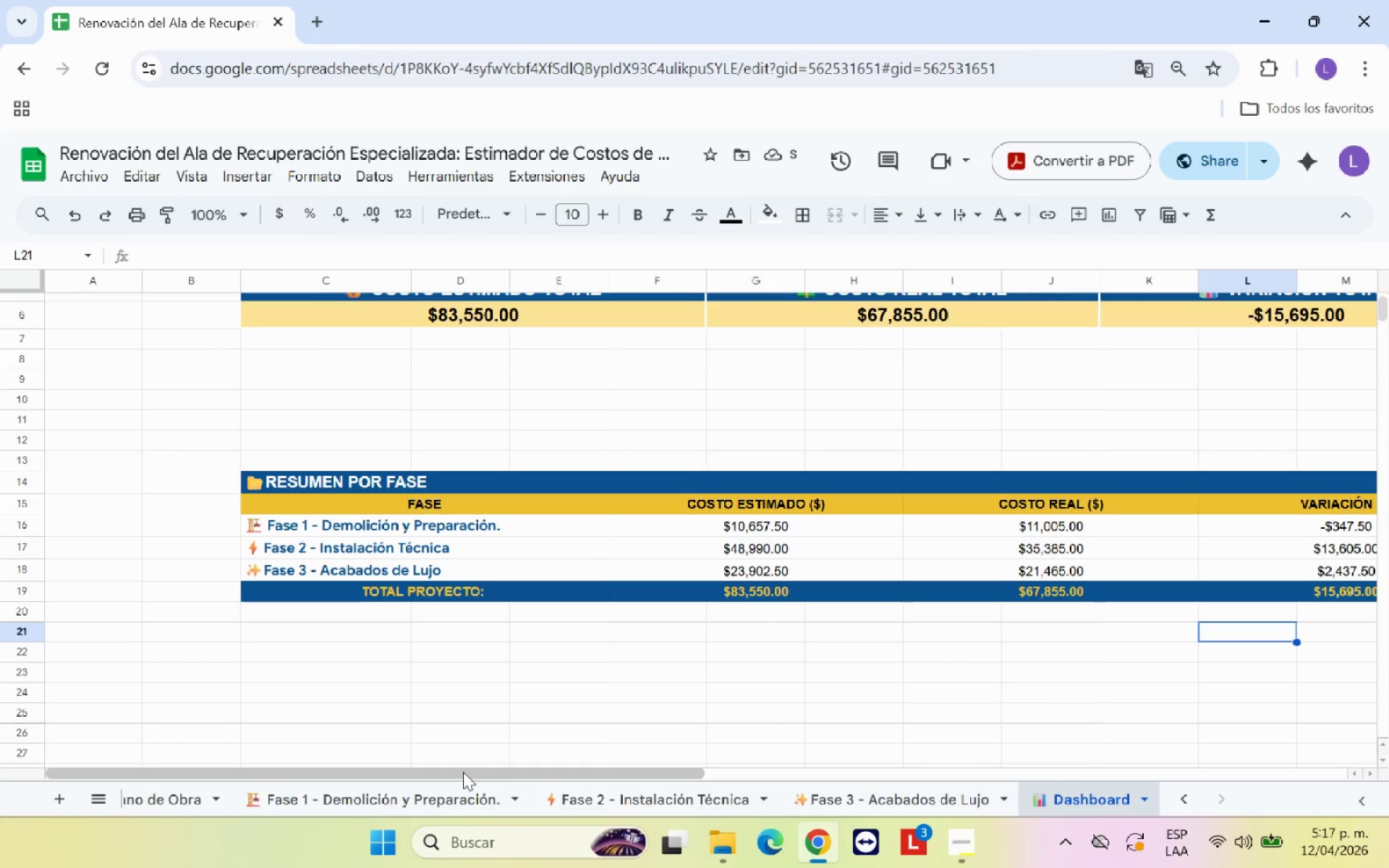 
left_click_drag(start_coordinate=[463, 772], to_coordinate=[514, 772])
 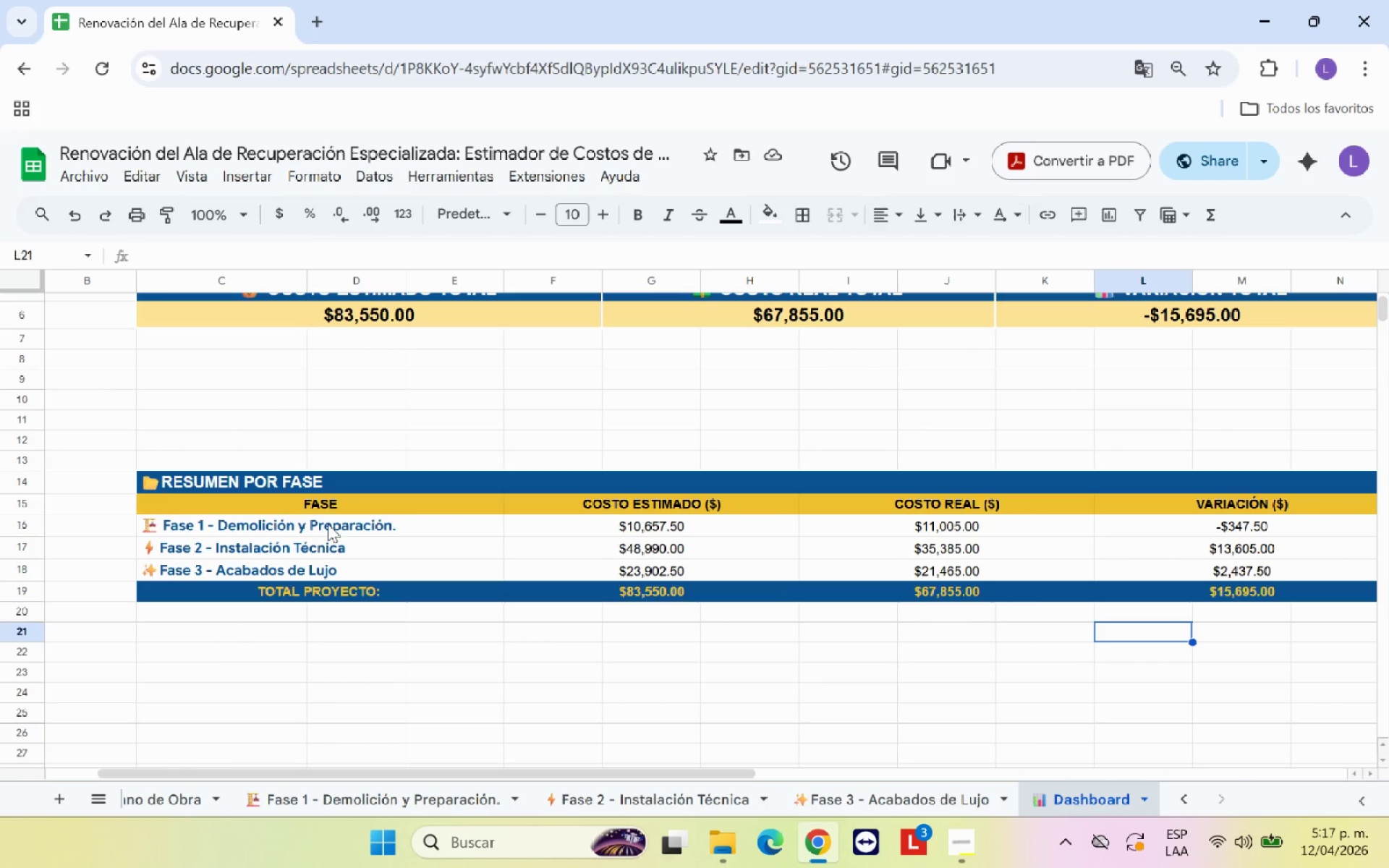 
left_click_drag(start_coordinate=[340, 524], to_coordinate=[1184, 577])
 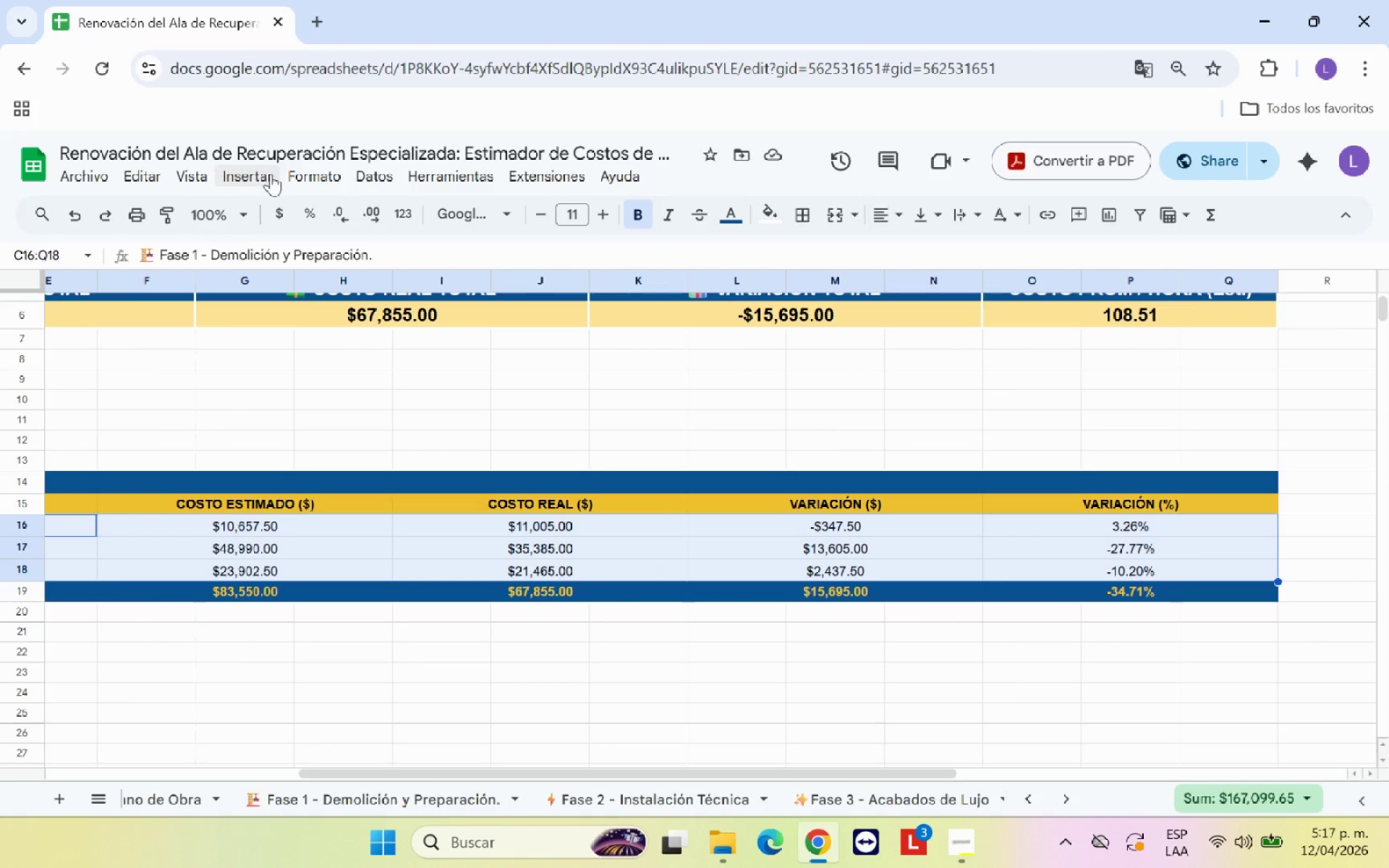 
left_click([294, 175])
 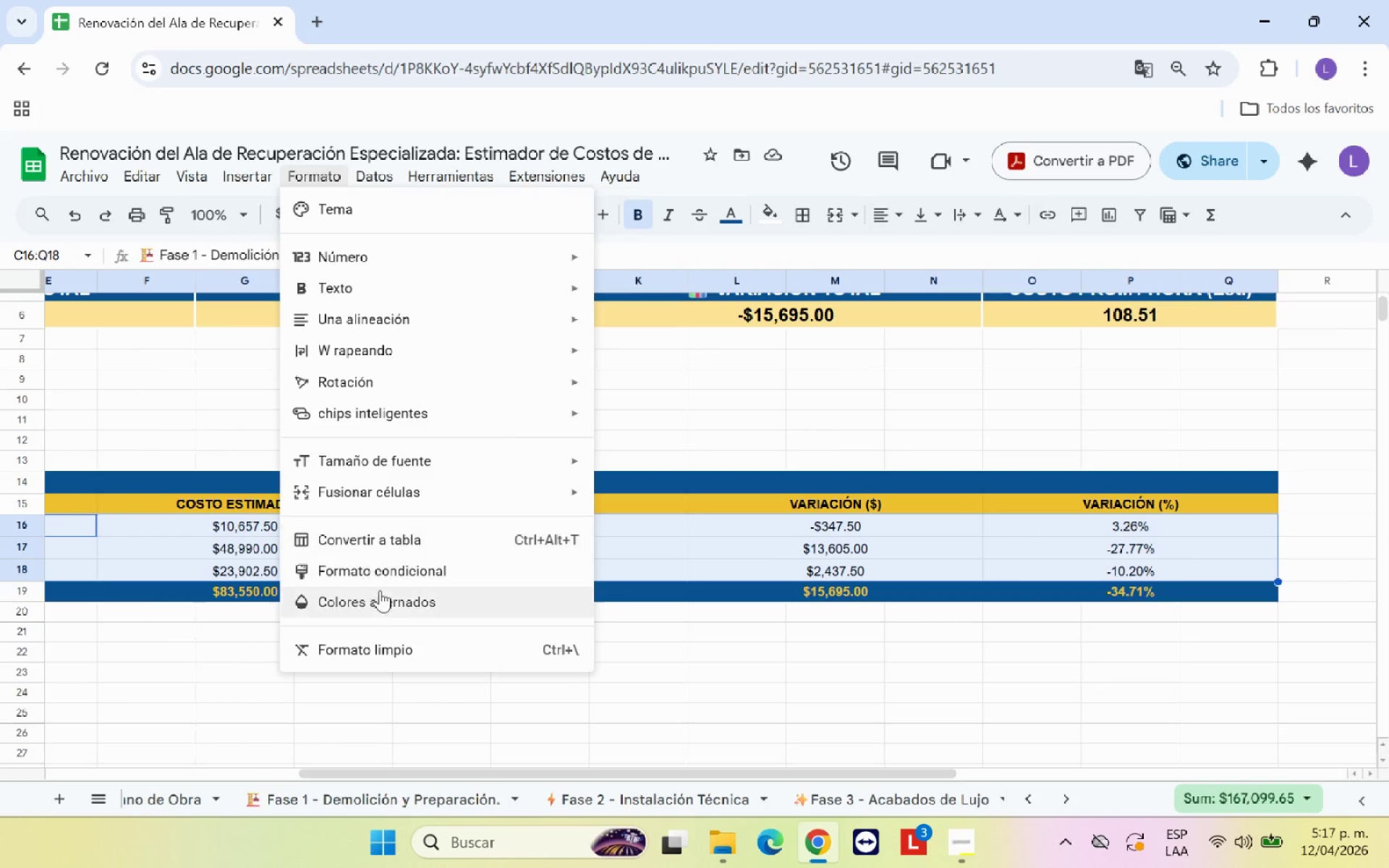 
left_click([385, 601])
 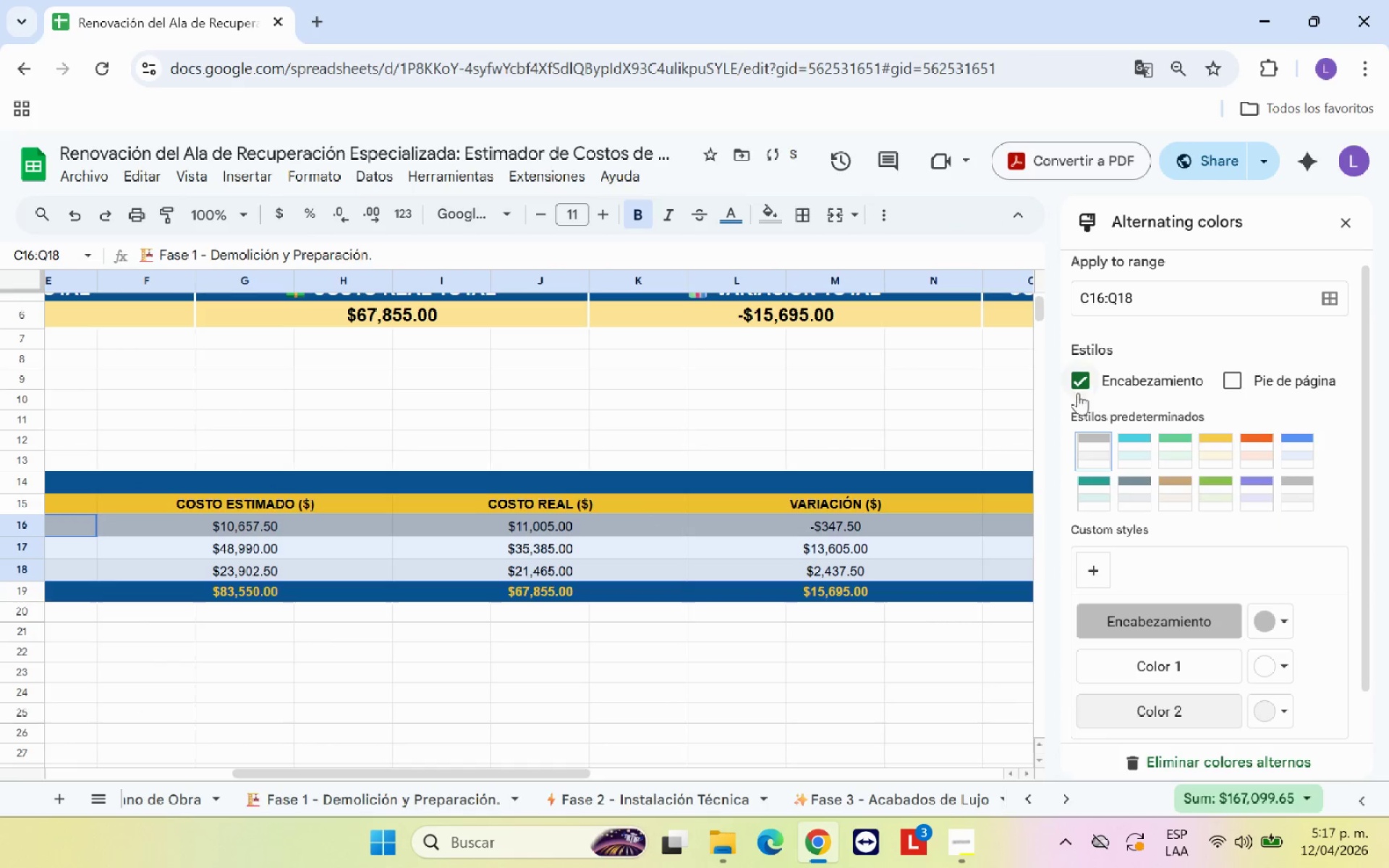 
left_click([1081, 382])
 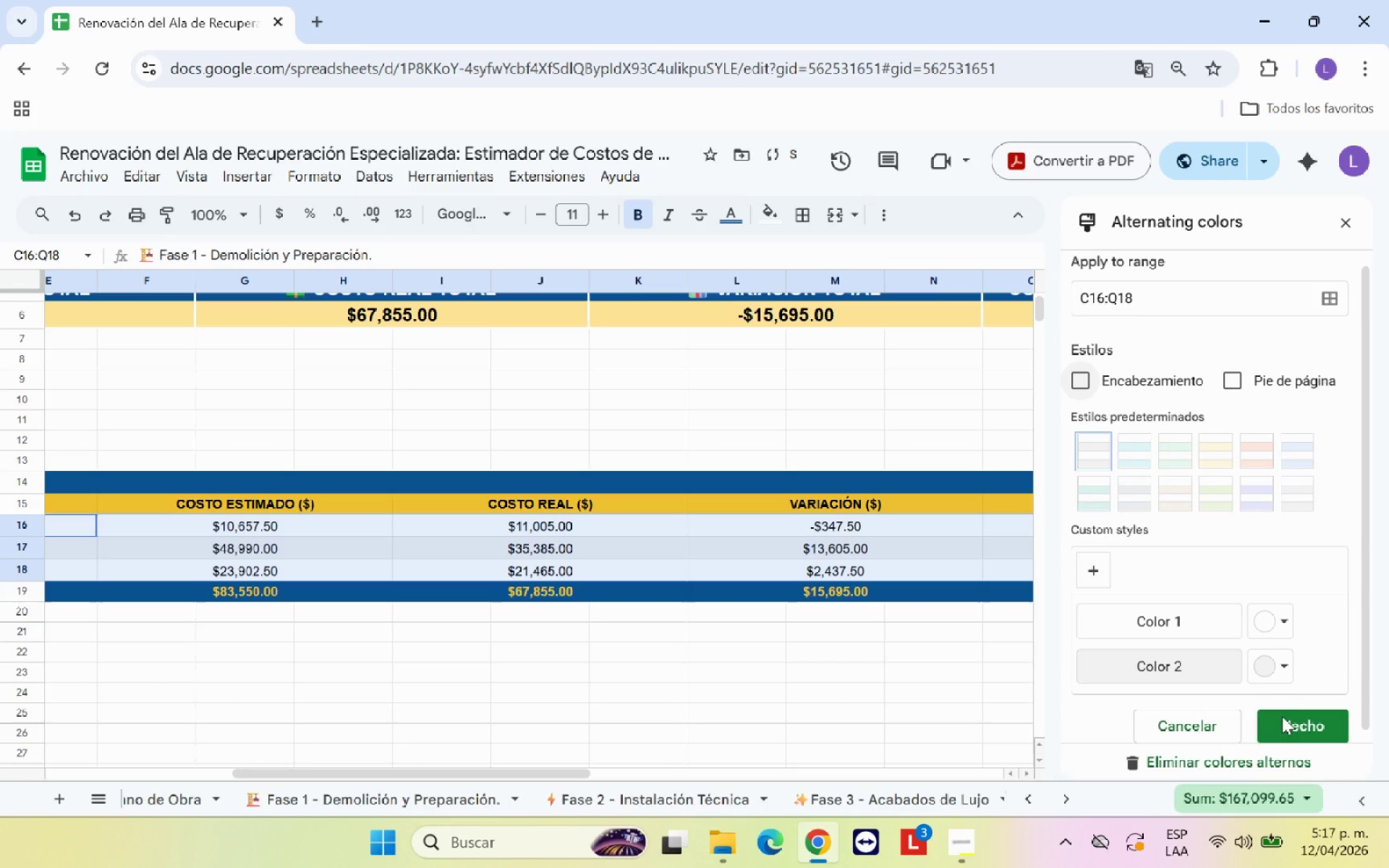 
left_click([1283, 726])
 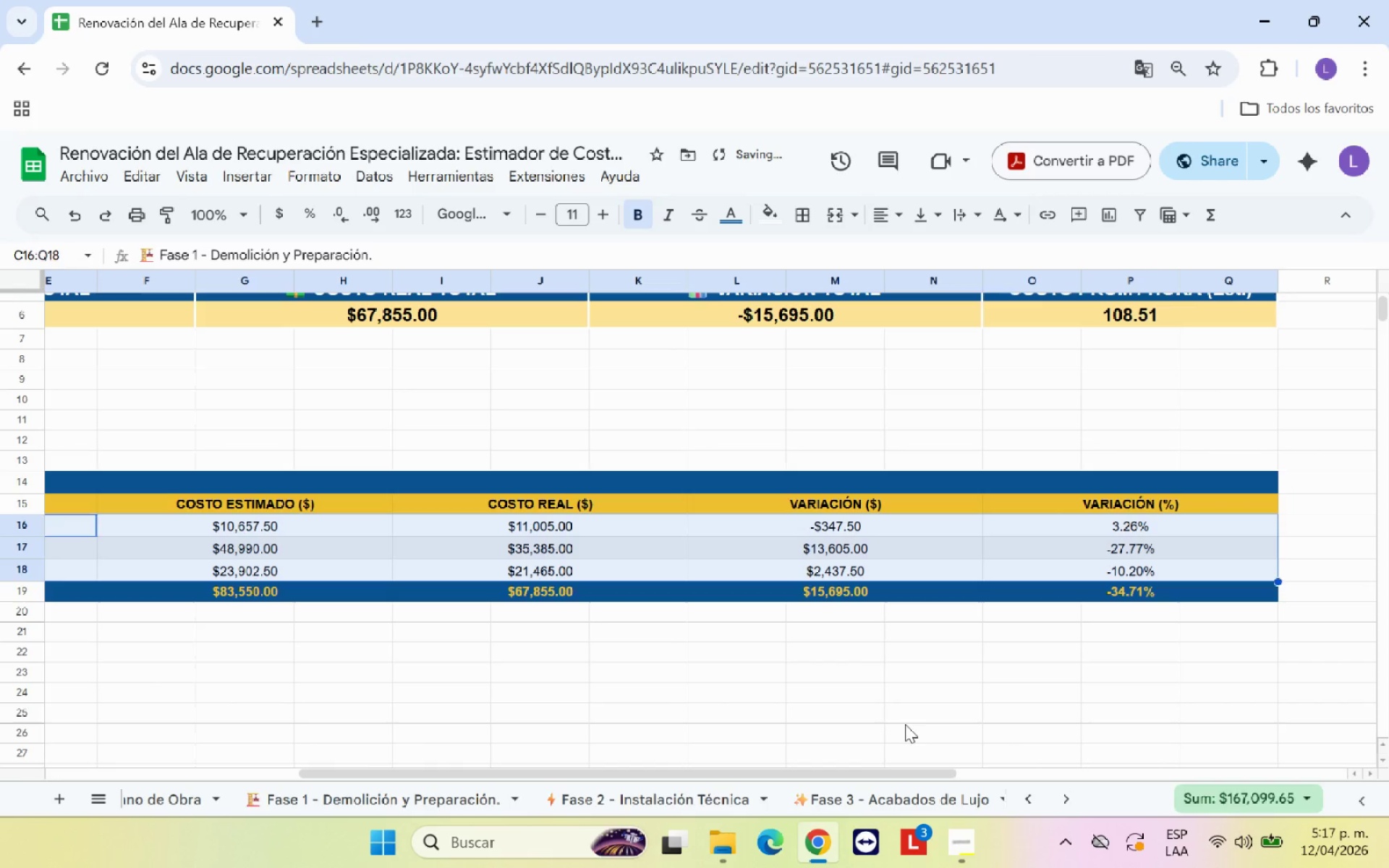 
left_click([883, 720])
 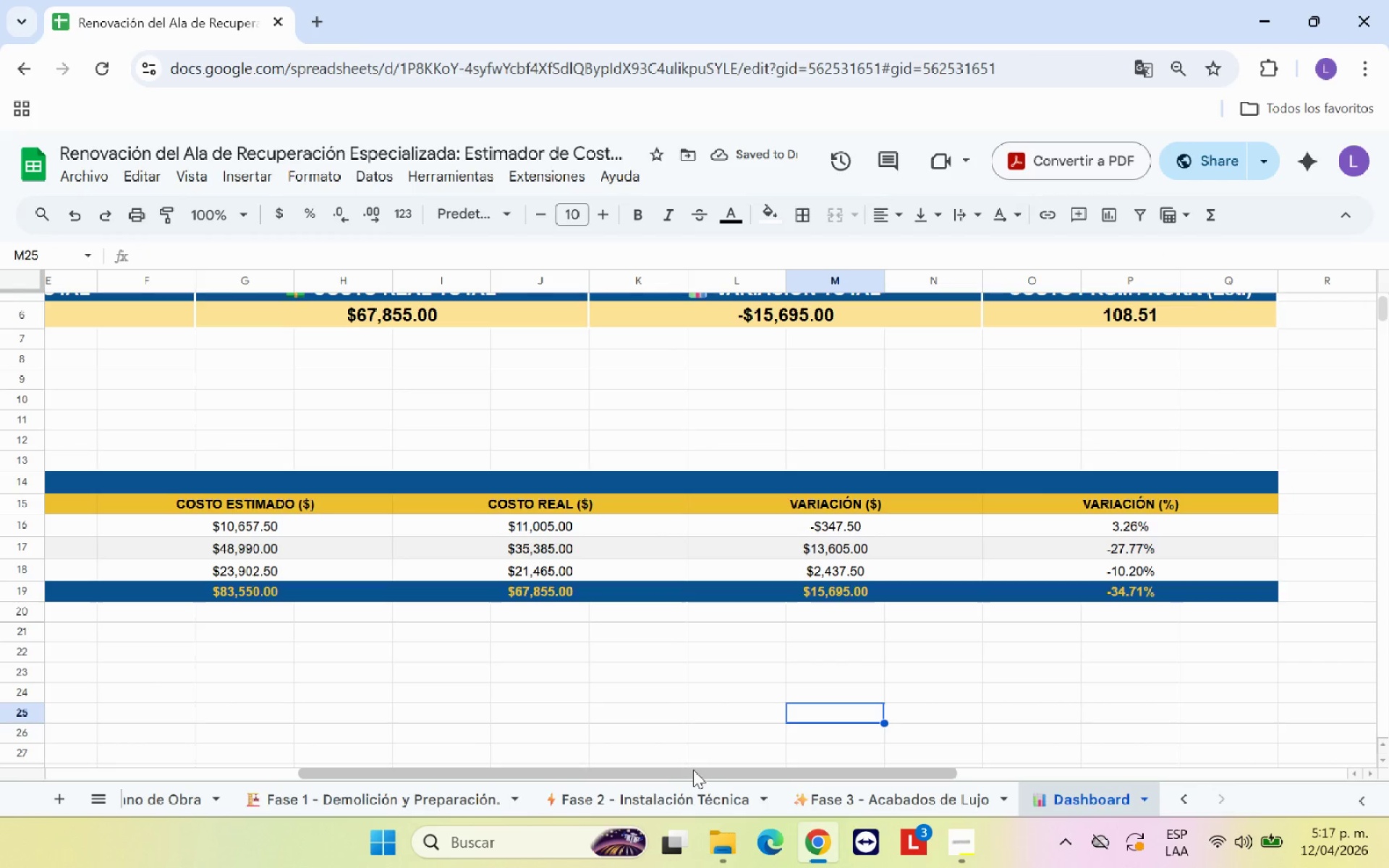 
left_click([693, 770])
 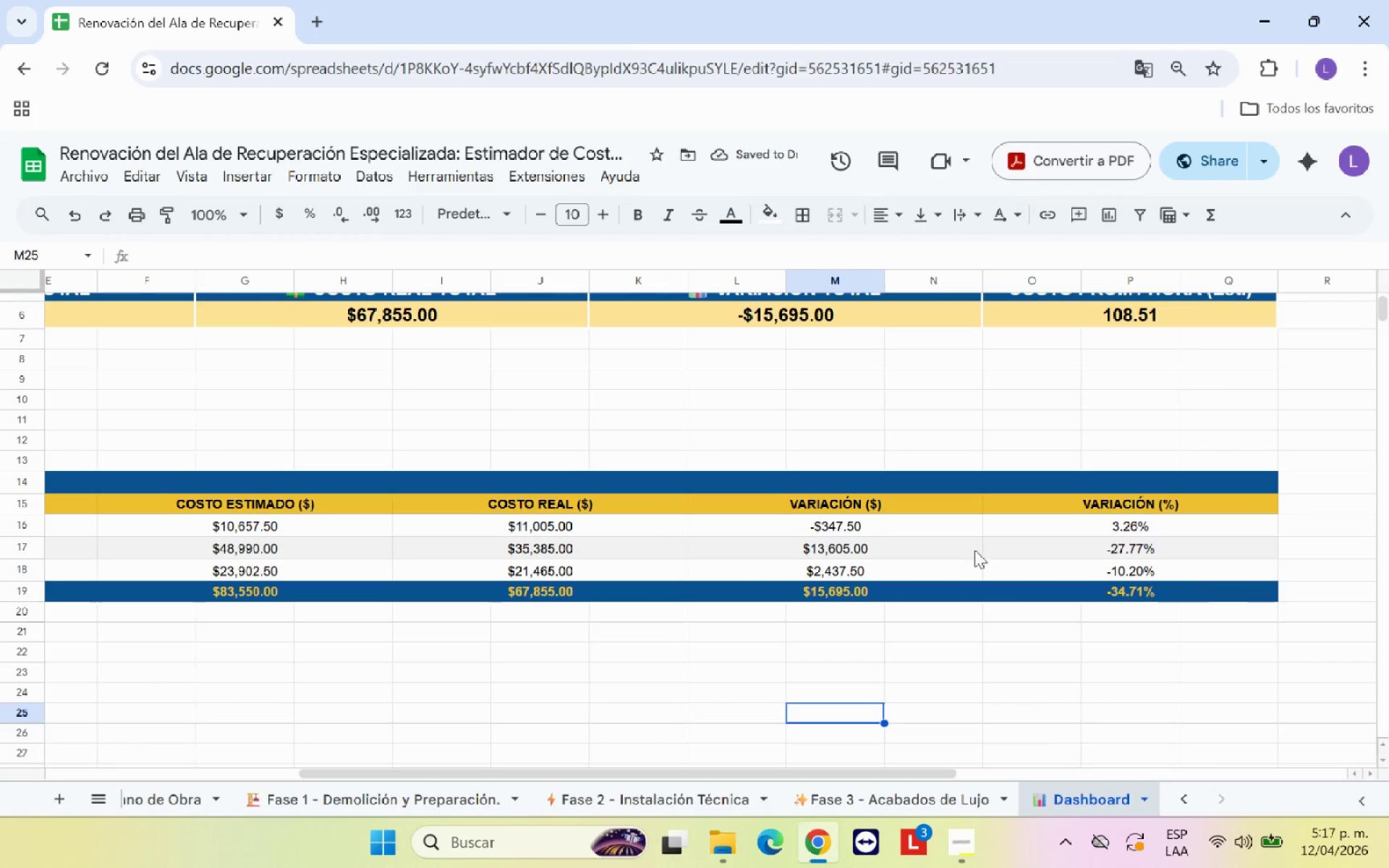 
scroll: coordinate [723, 644], scroll_direction: down, amount: 1.0
 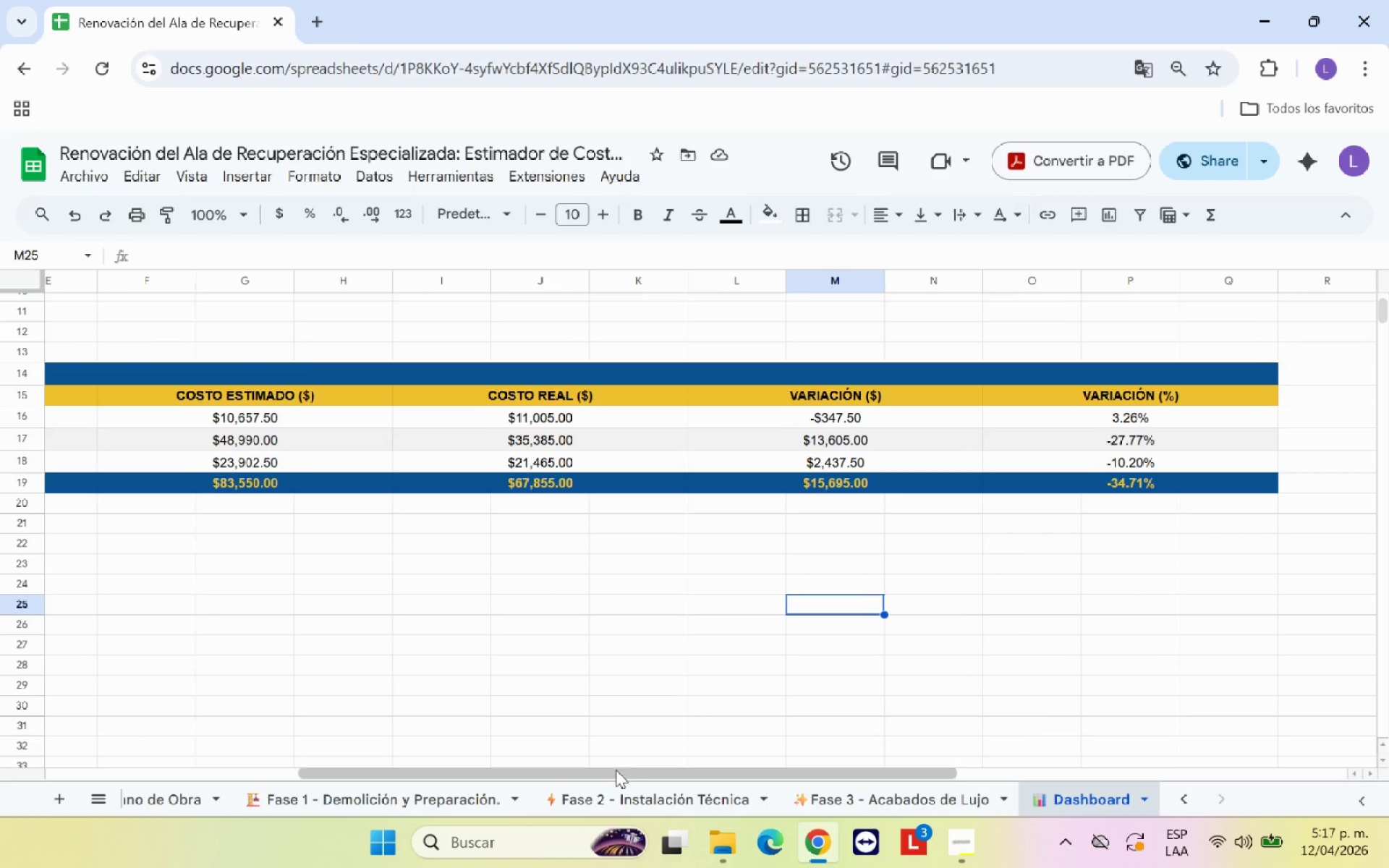 
left_click_drag(start_coordinate=[616, 771], to_coordinate=[334, 774])
 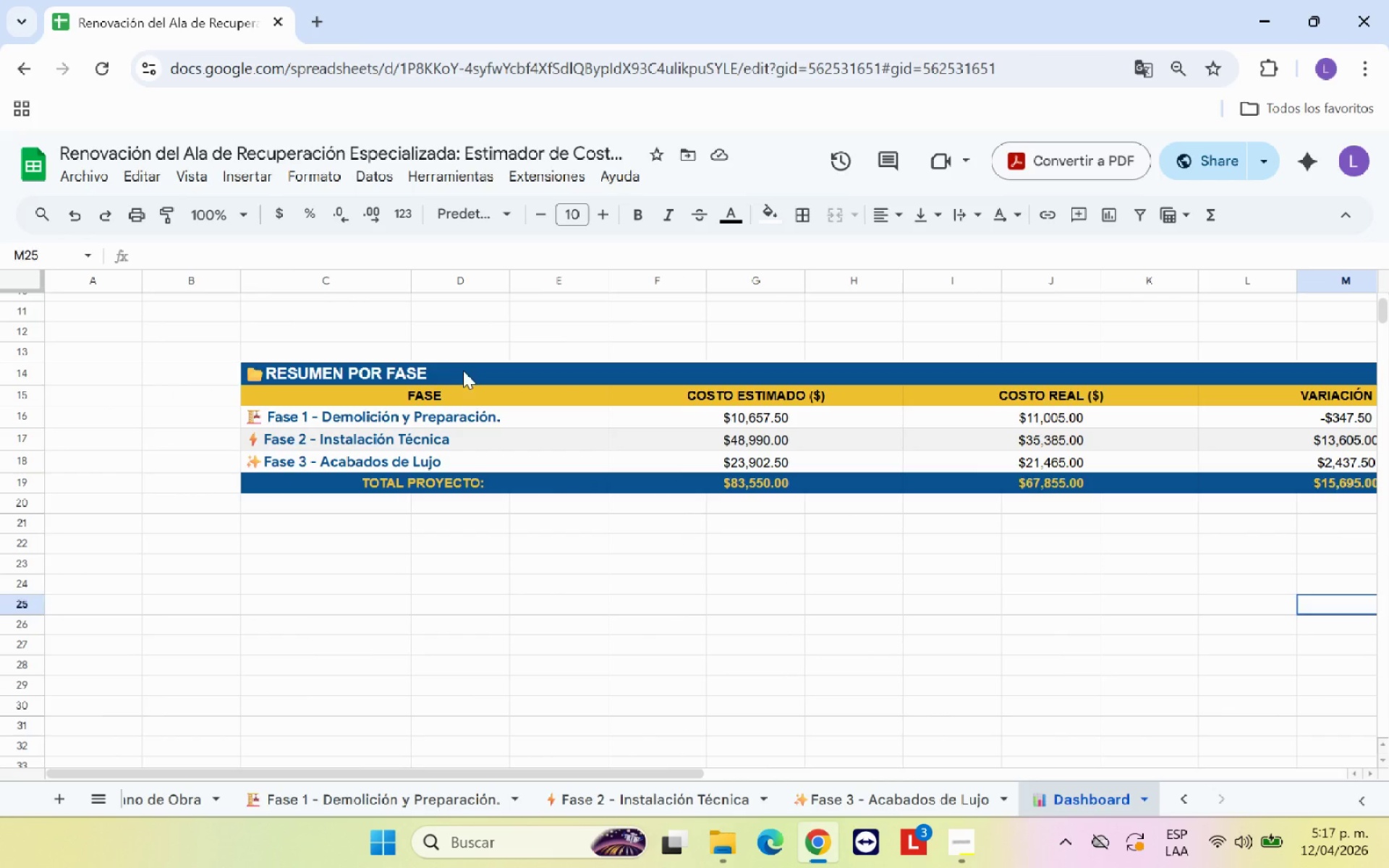 
left_click_drag(start_coordinate=[463, 370], to_coordinate=[739, 485])
 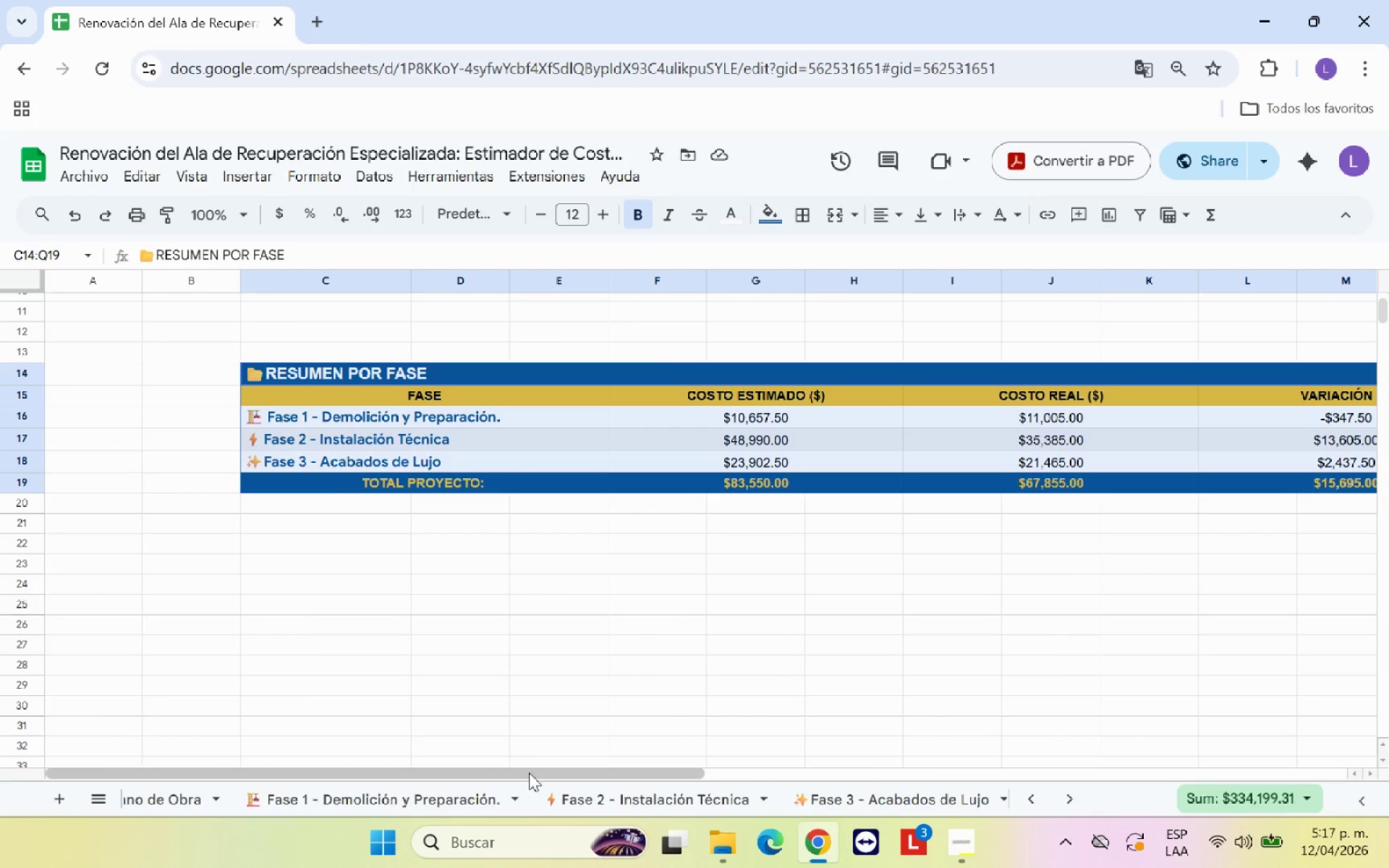 
left_click_drag(start_coordinate=[529, 773], to_coordinate=[792, 749])
 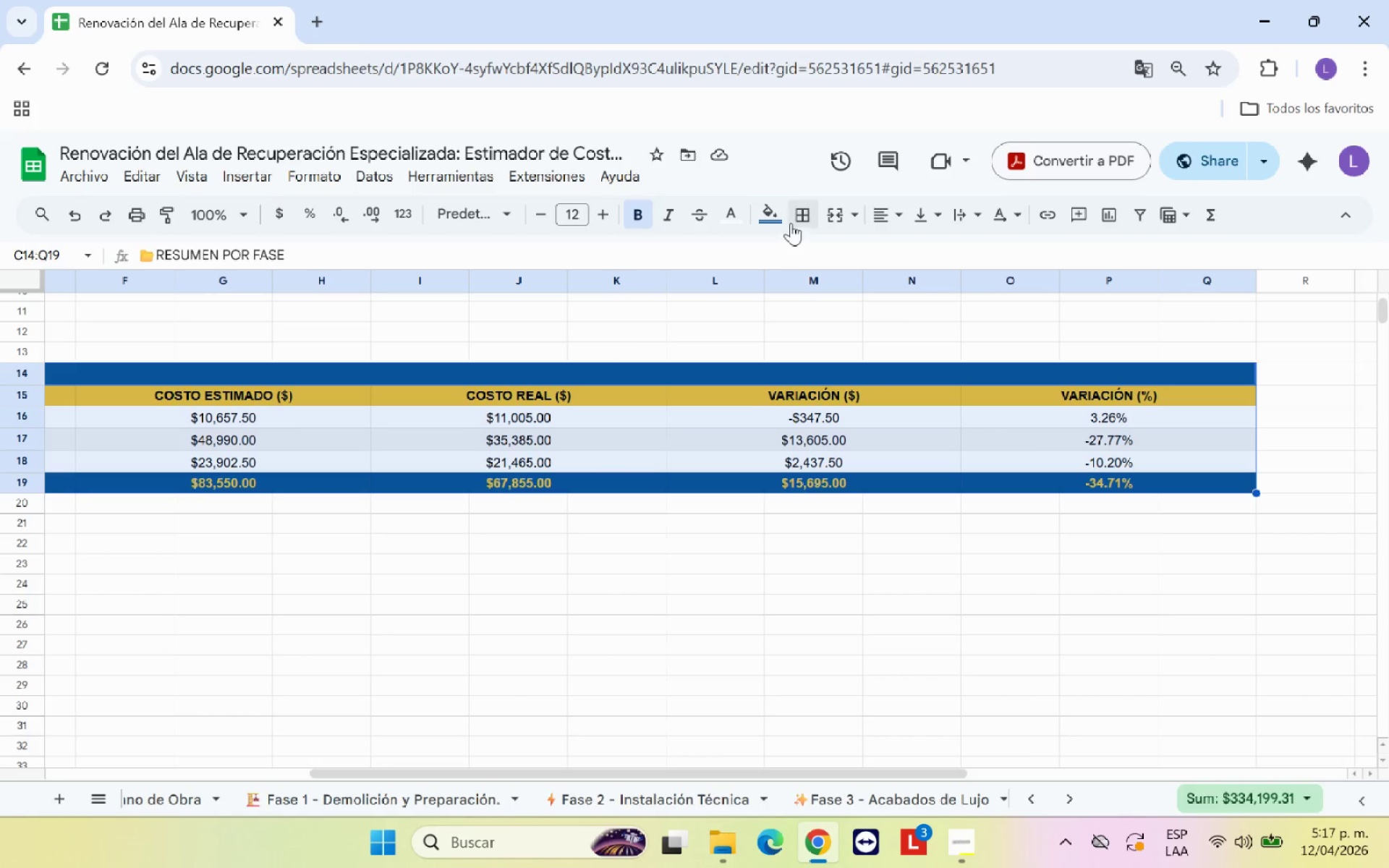 
left_click([800, 221])
 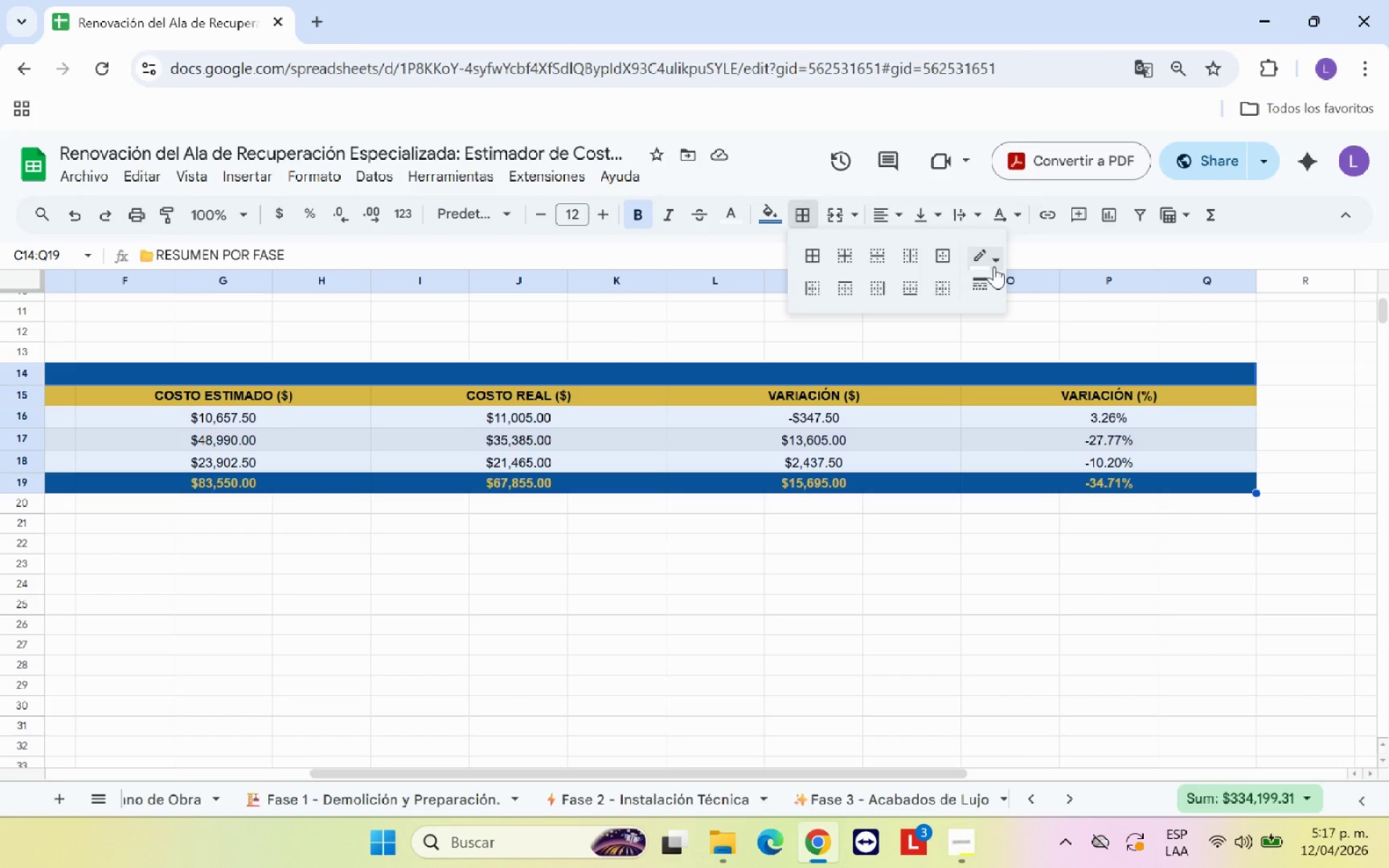 
left_click([997, 266])
 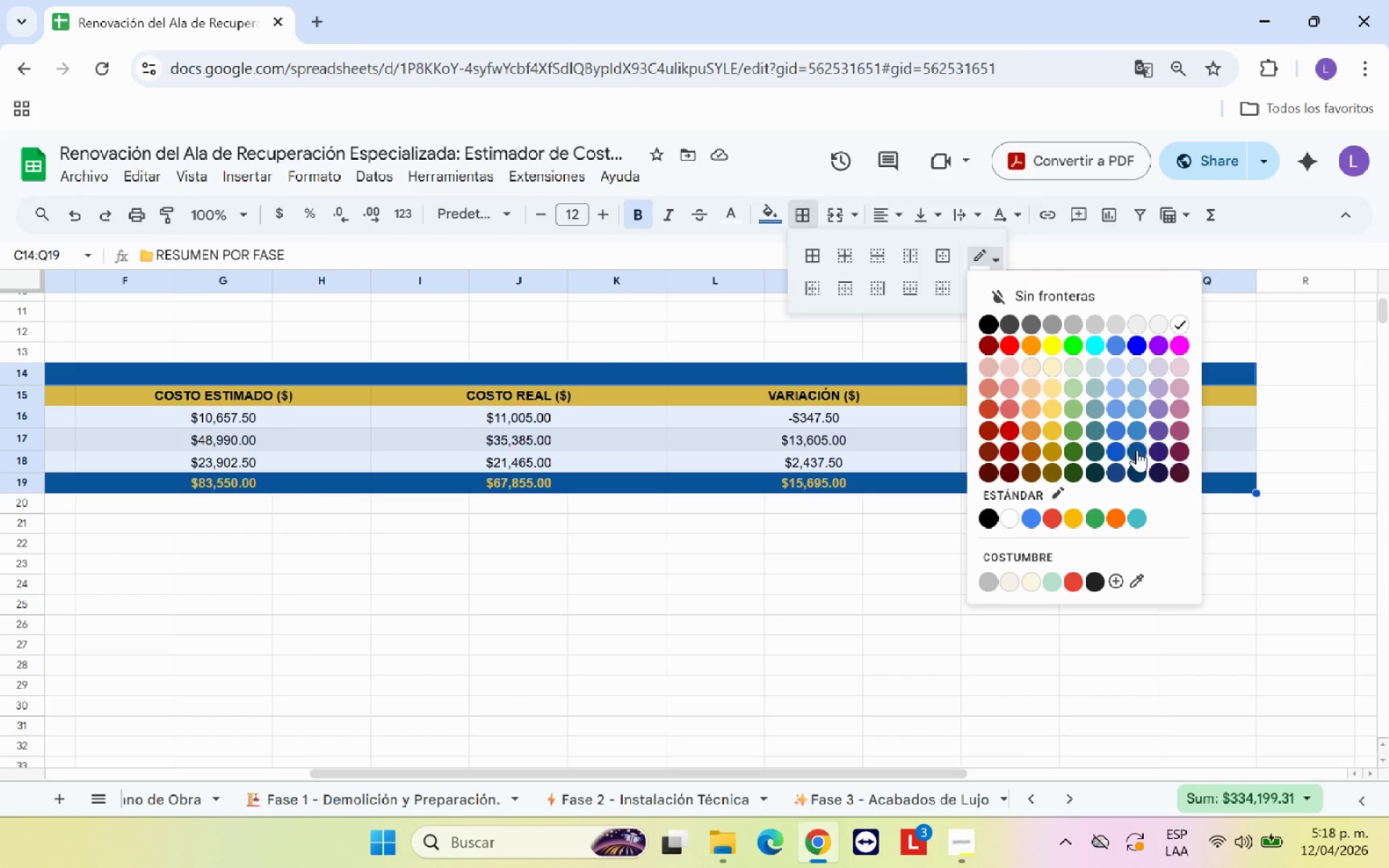 
left_click([1137, 450])
 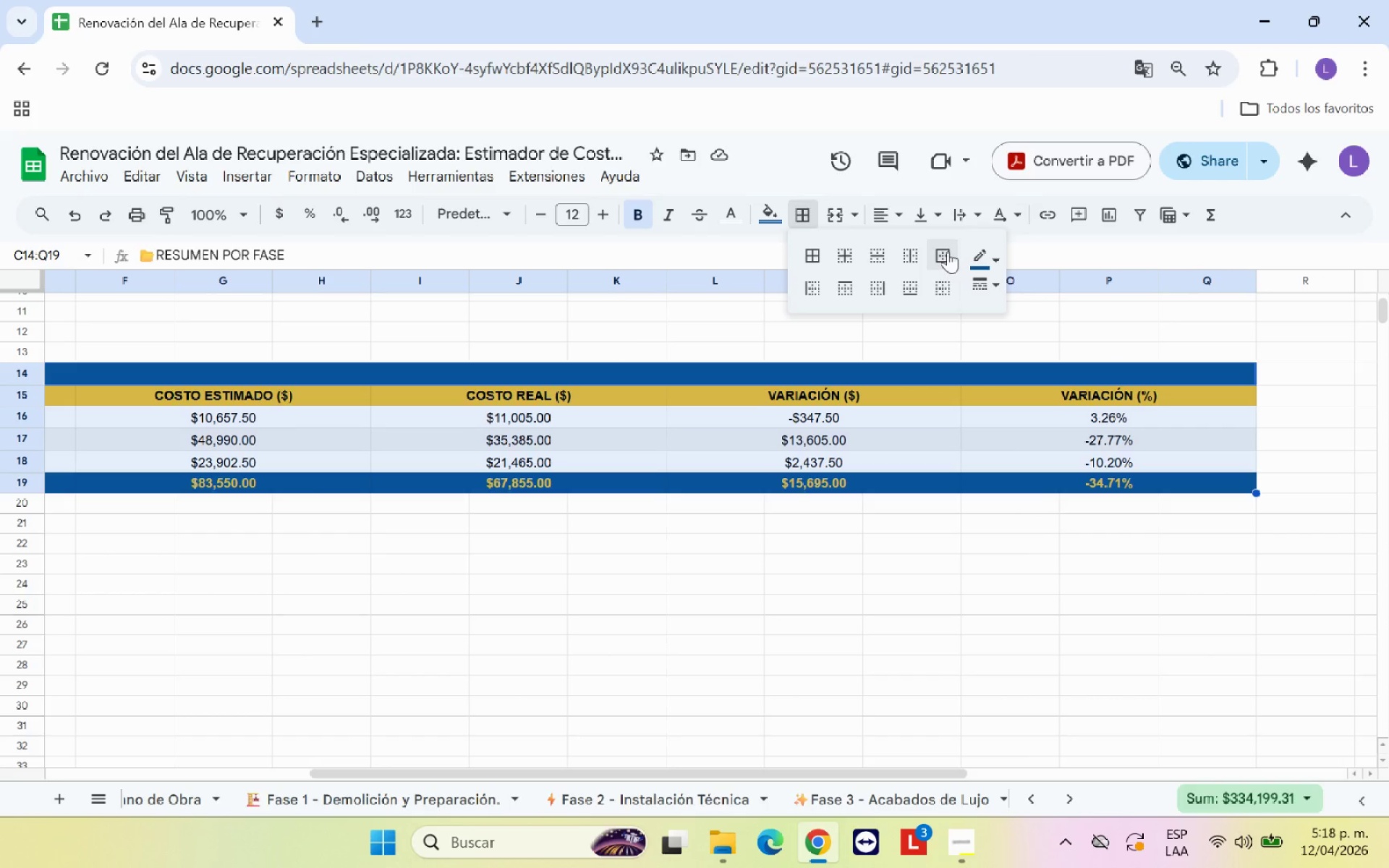 
left_click([948, 251])
 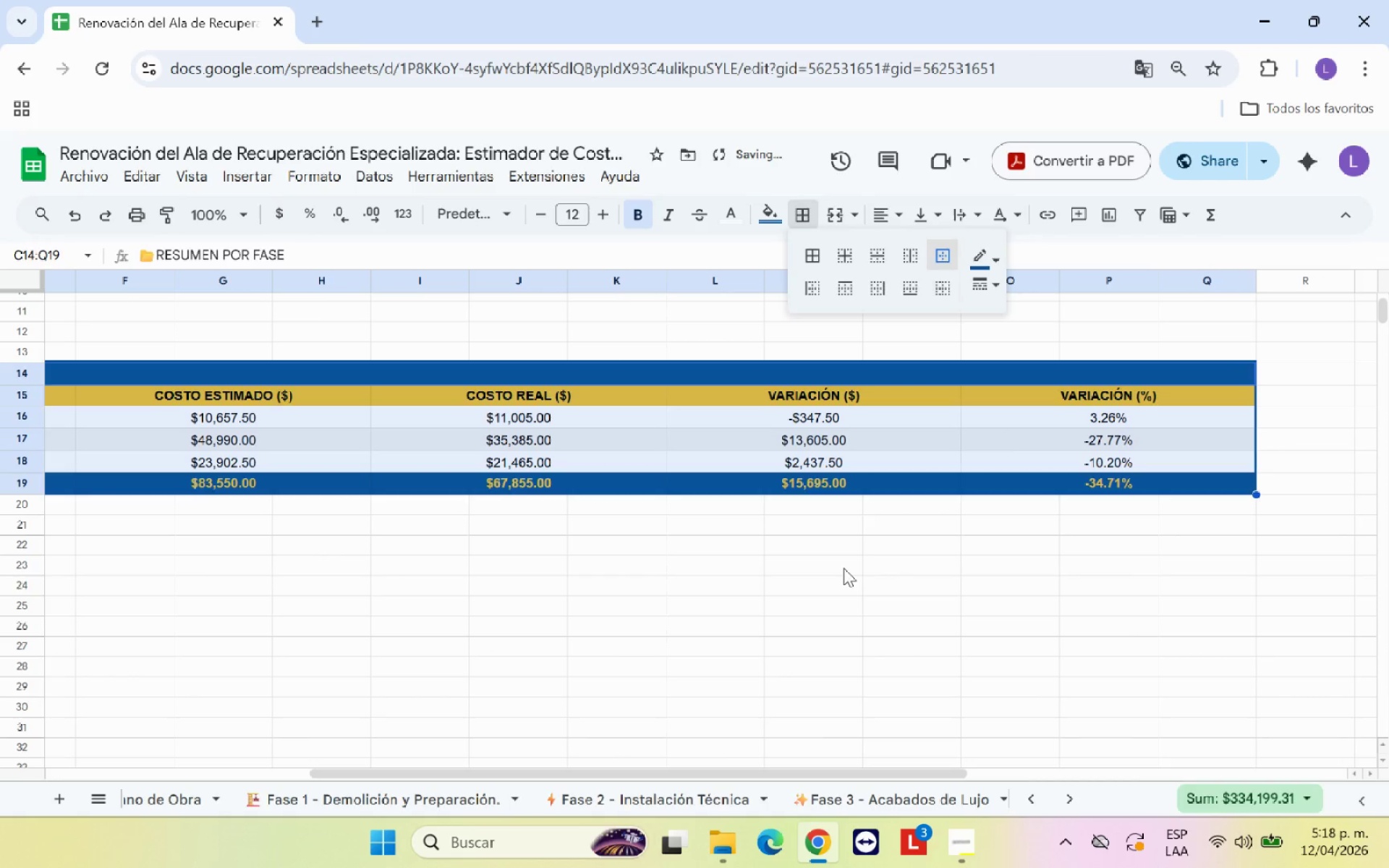 
left_click([847, 589])
 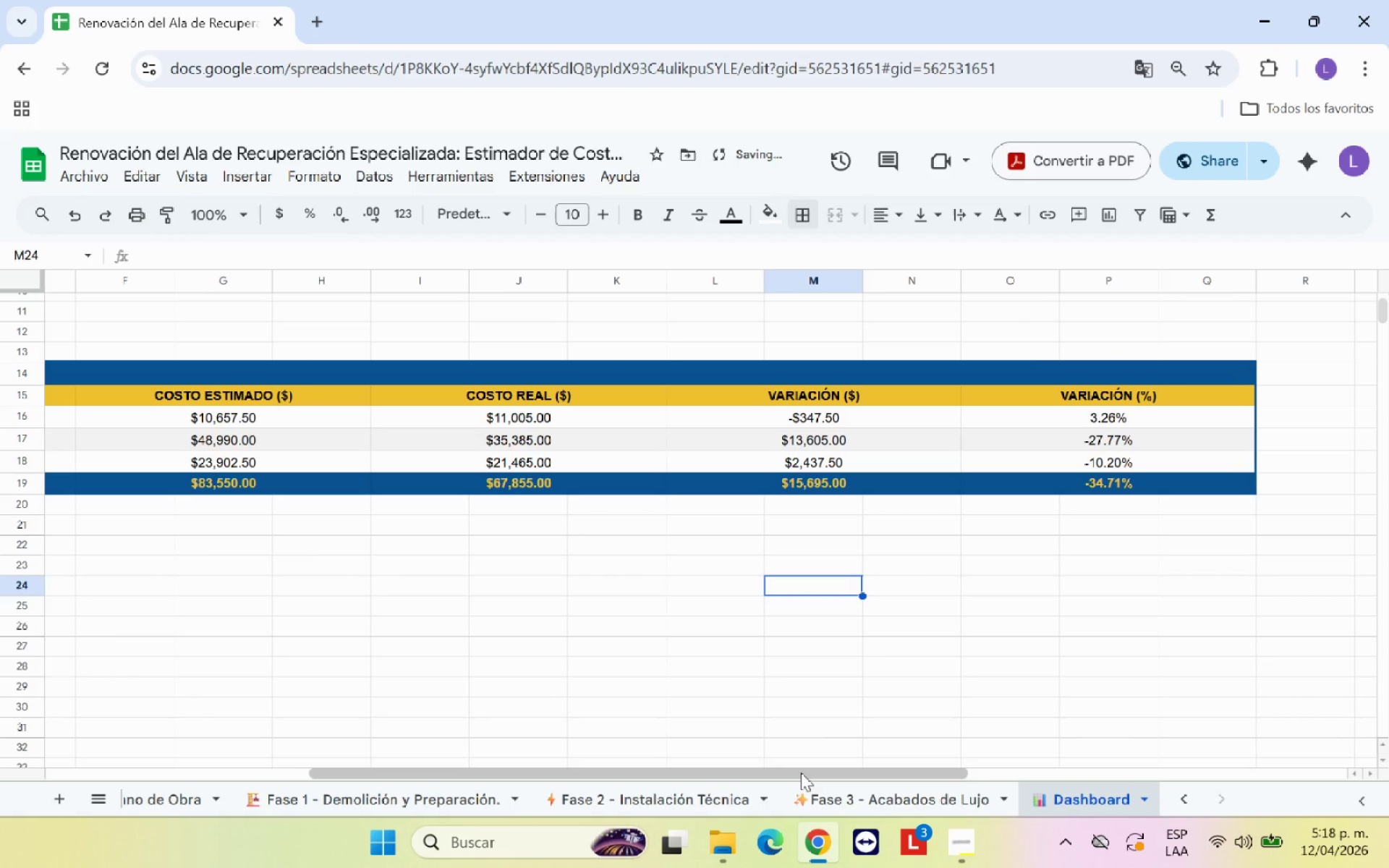 
left_click_drag(start_coordinate=[801, 773], to_coordinate=[566, 765])
 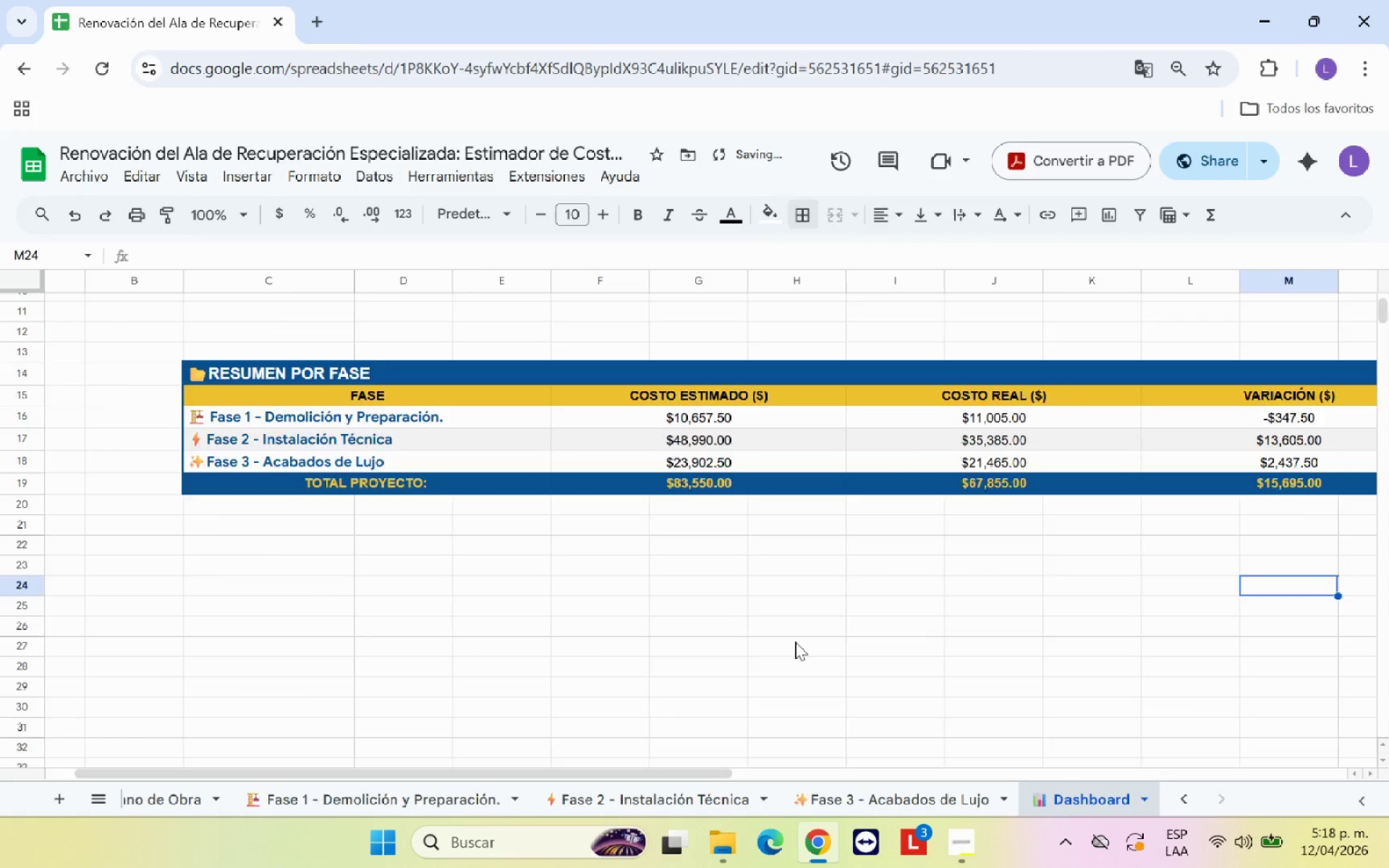 
scroll: coordinate [795, 642], scroll_direction: up, amount: 2.0
 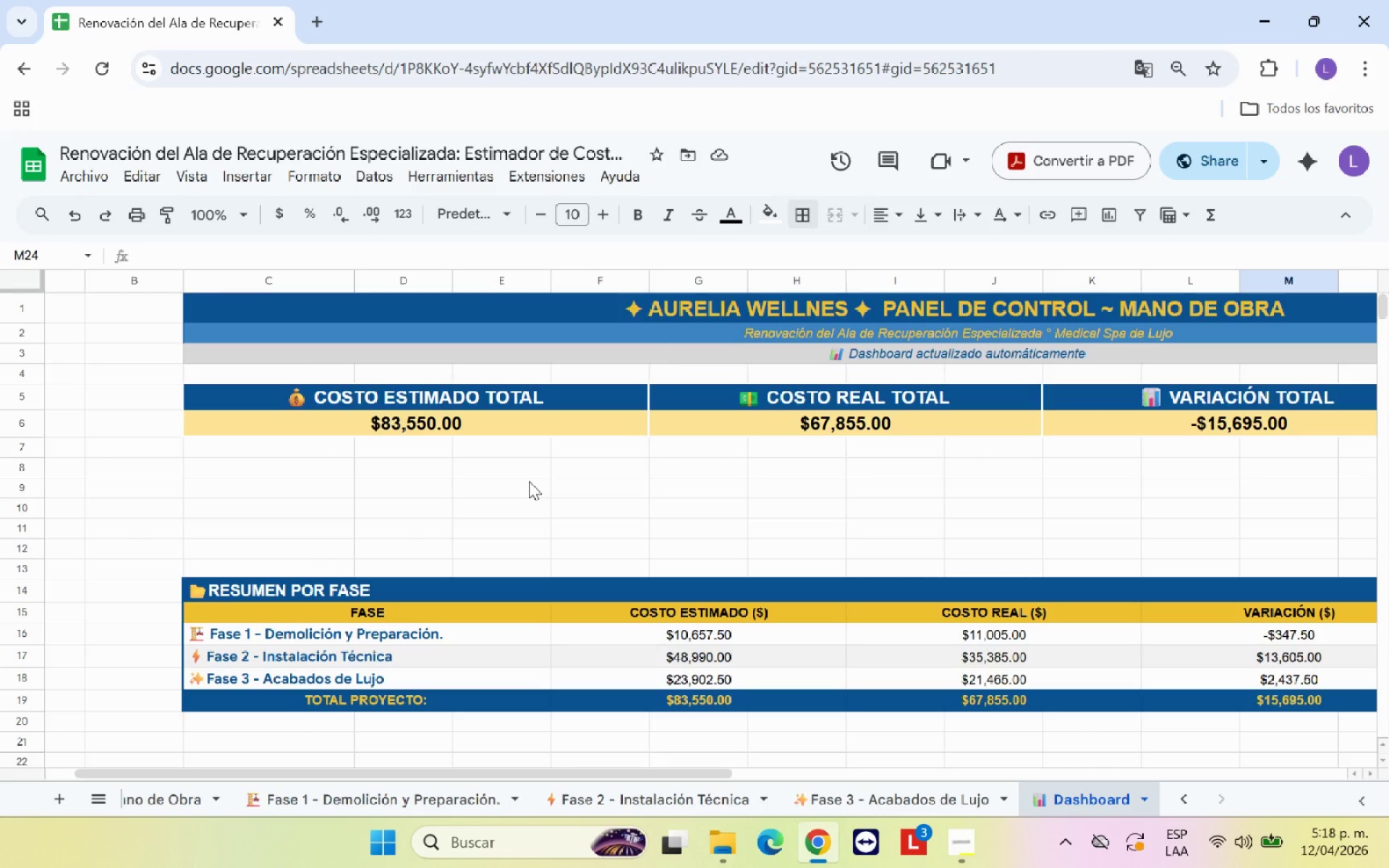 
wait(20.26)
 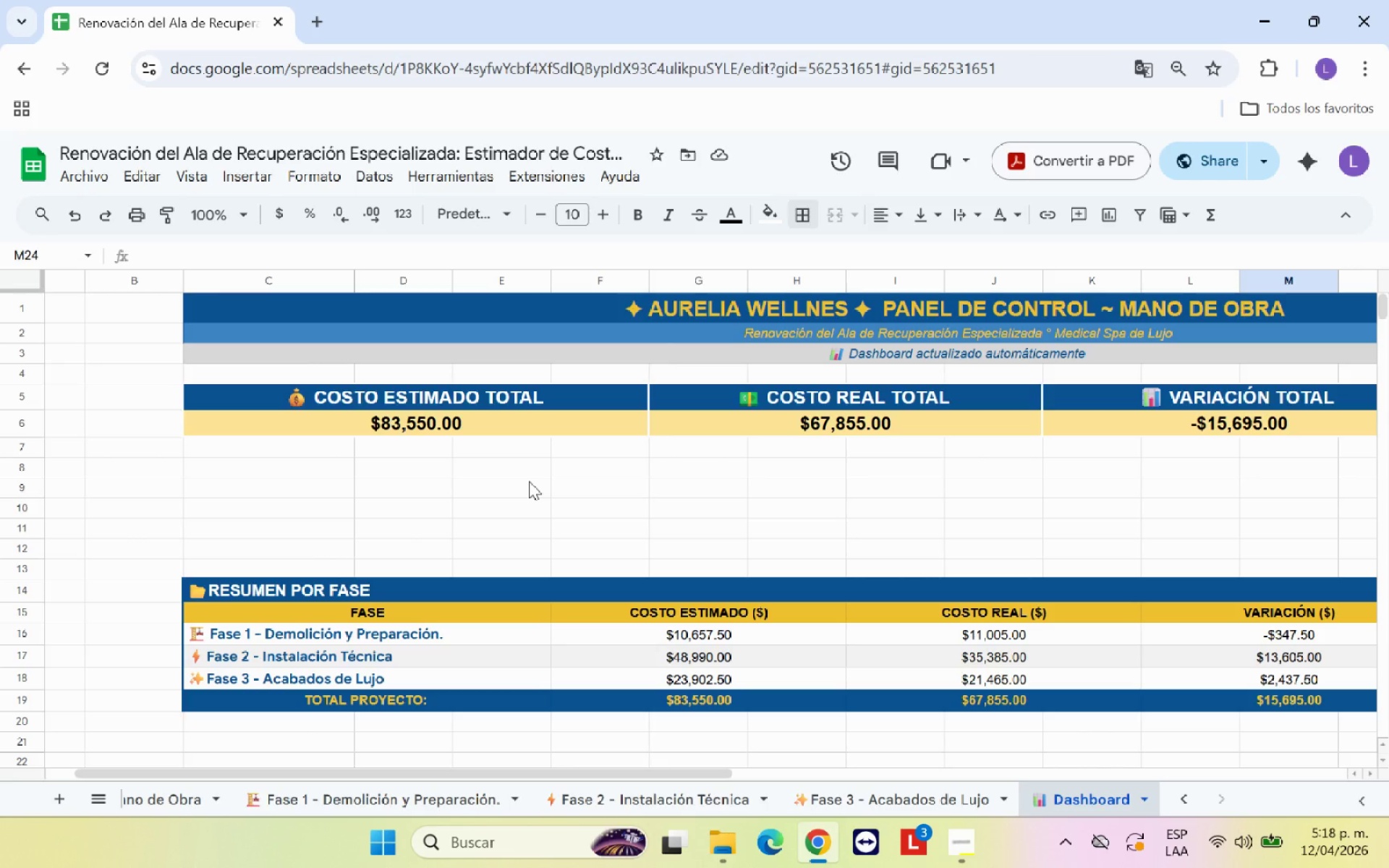 
left_click([482, 421])
 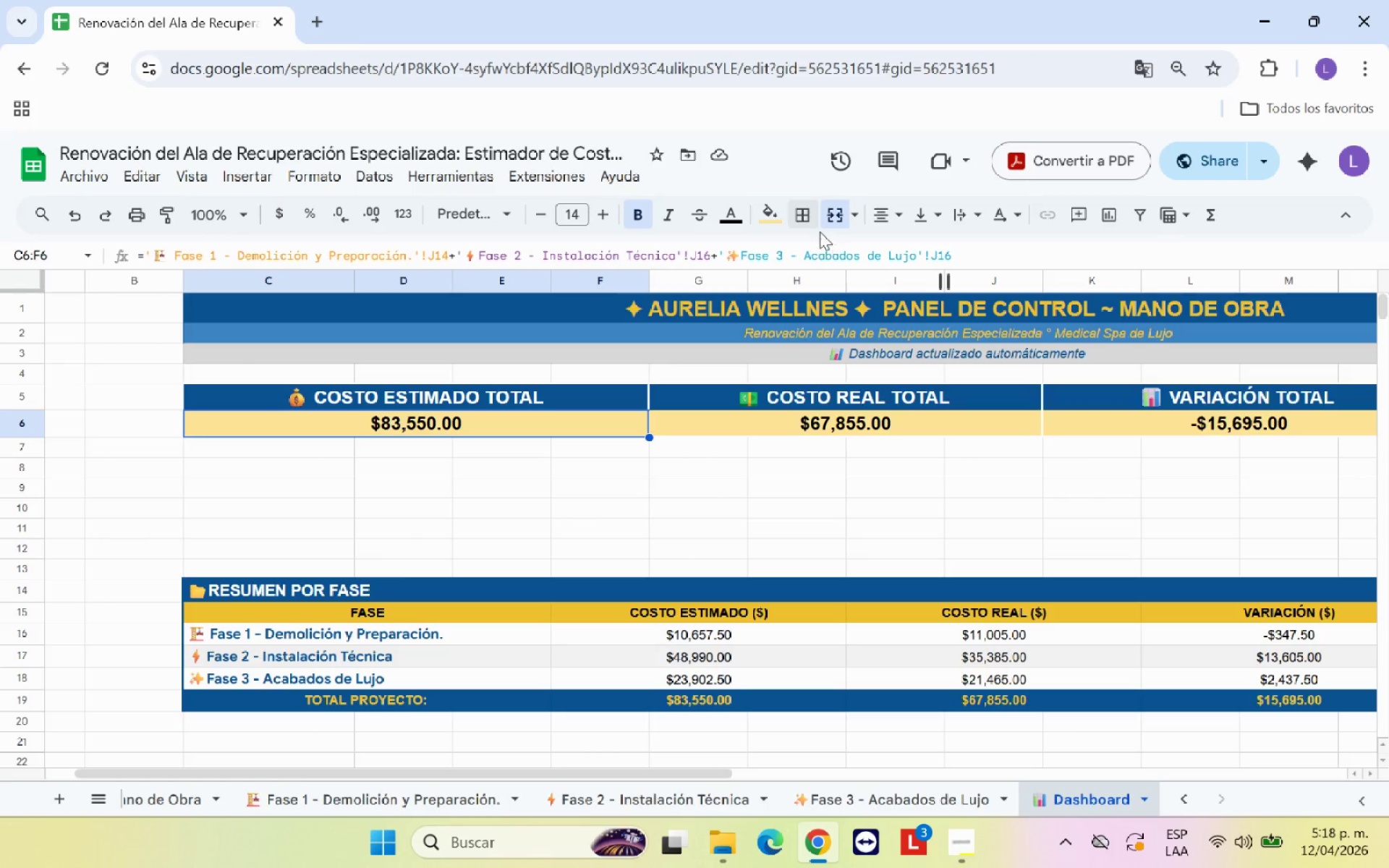 
left_click([809, 221])
 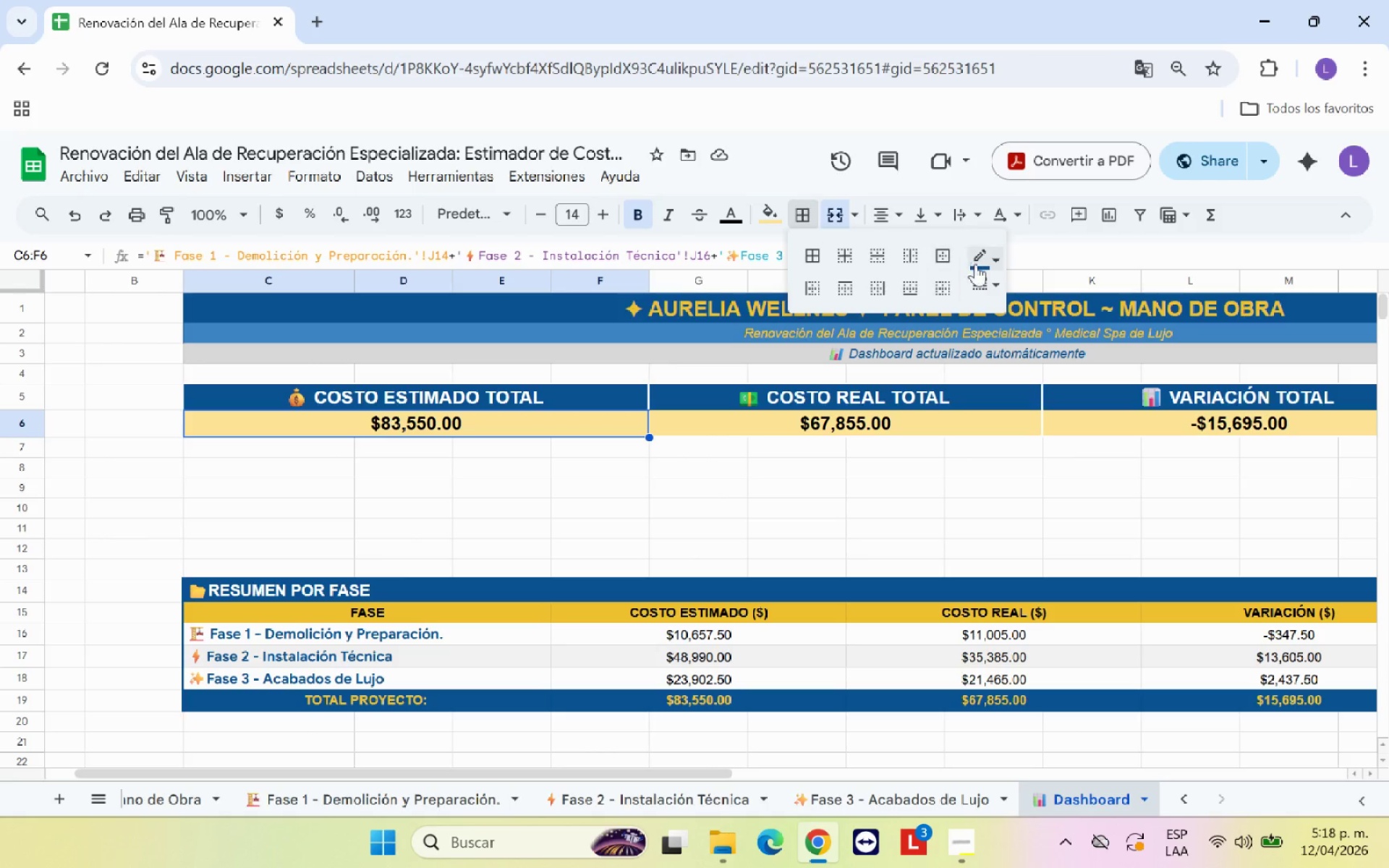 
left_click([994, 264])
 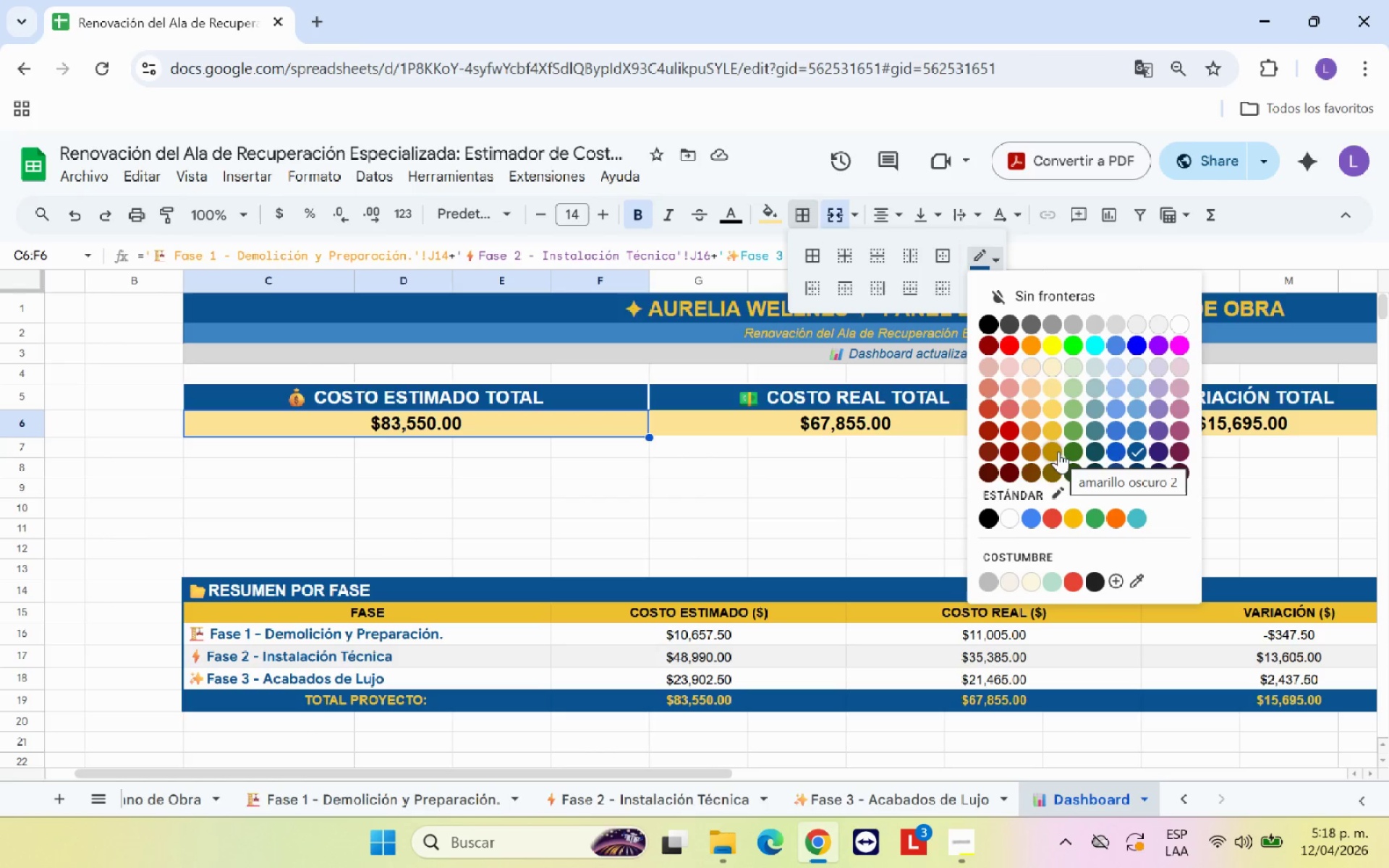 
left_click([1058, 451])
 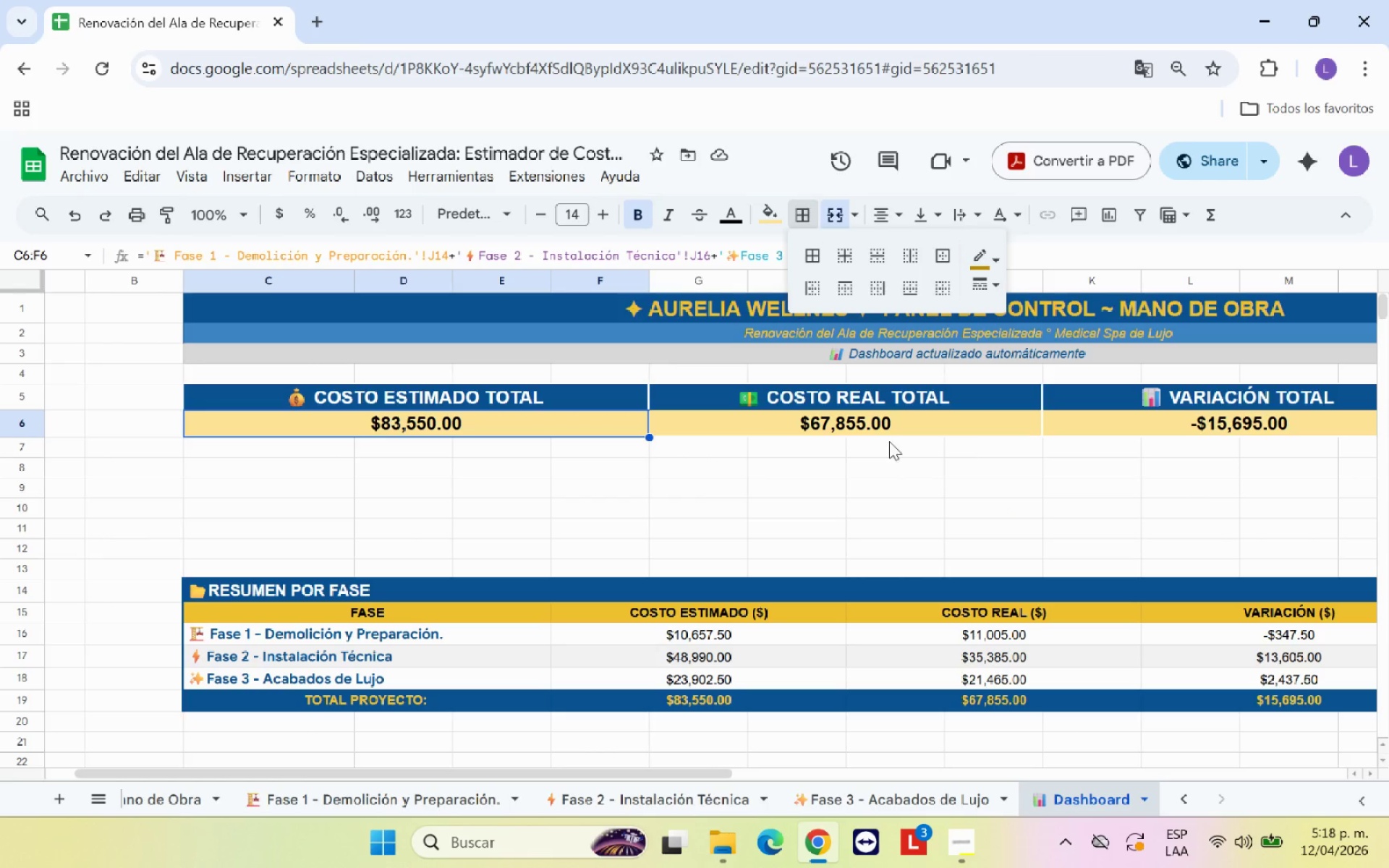 
left_click([850, 449])
 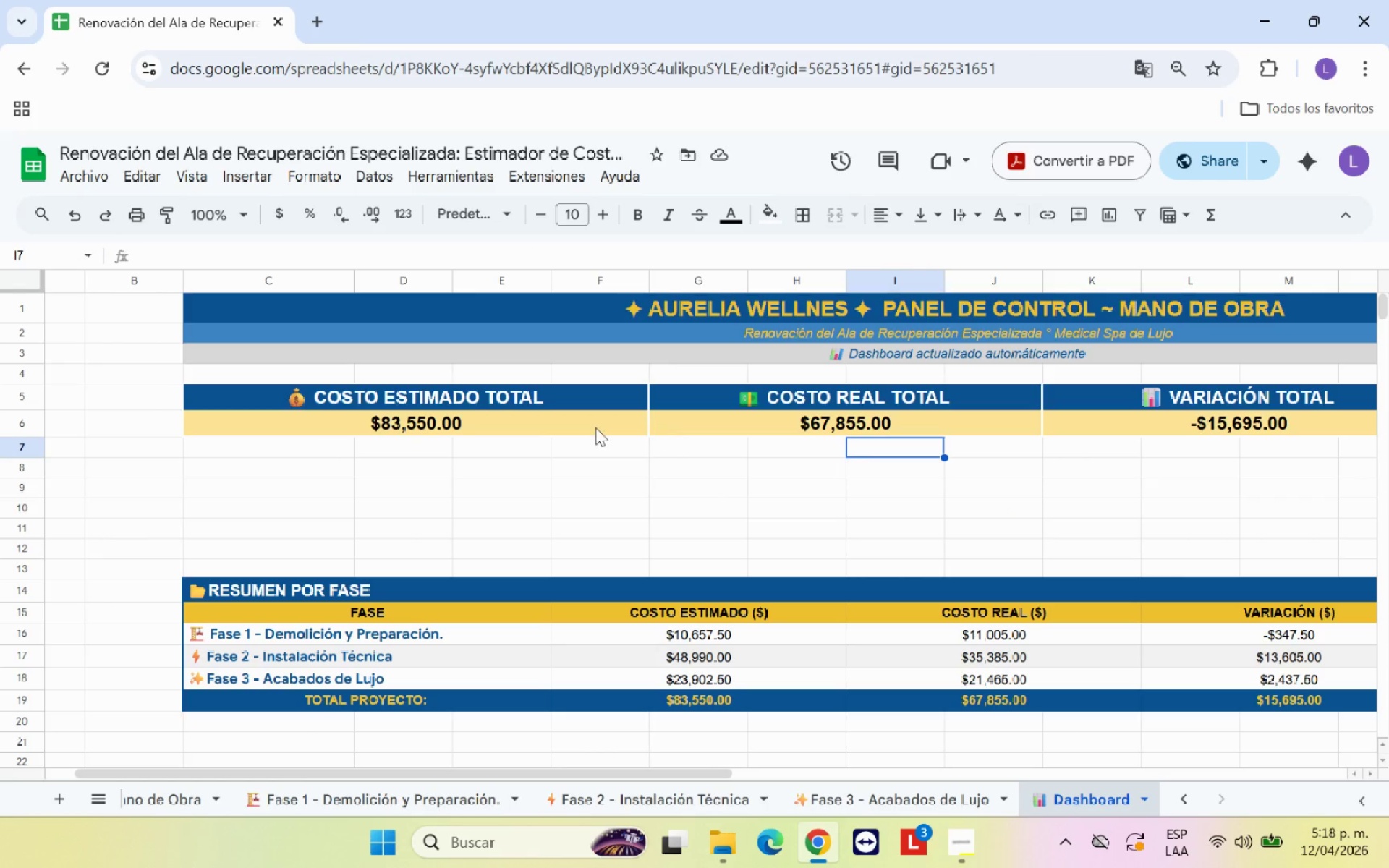 
left_click([527, 426])
 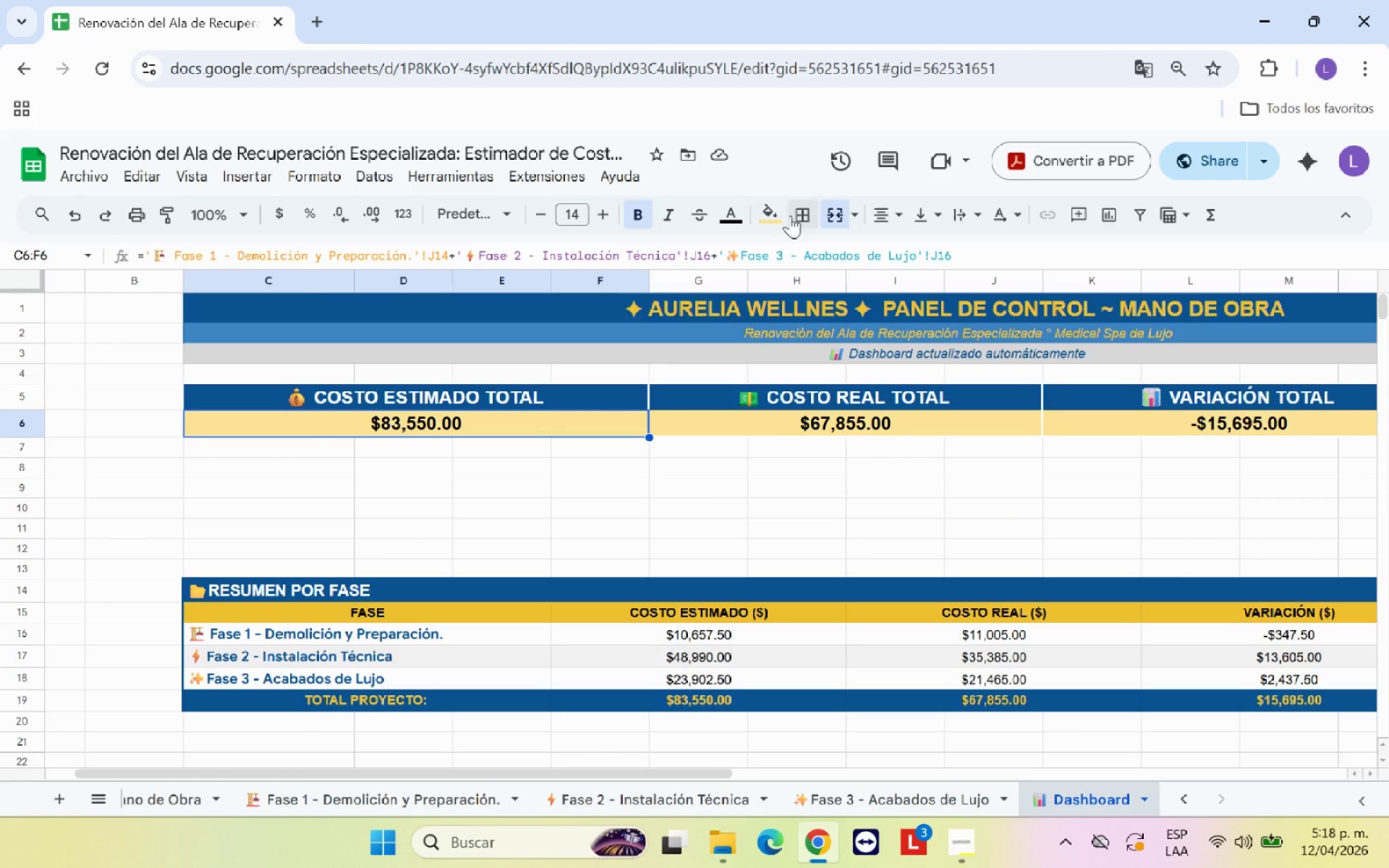 
left_click([778, 216])
 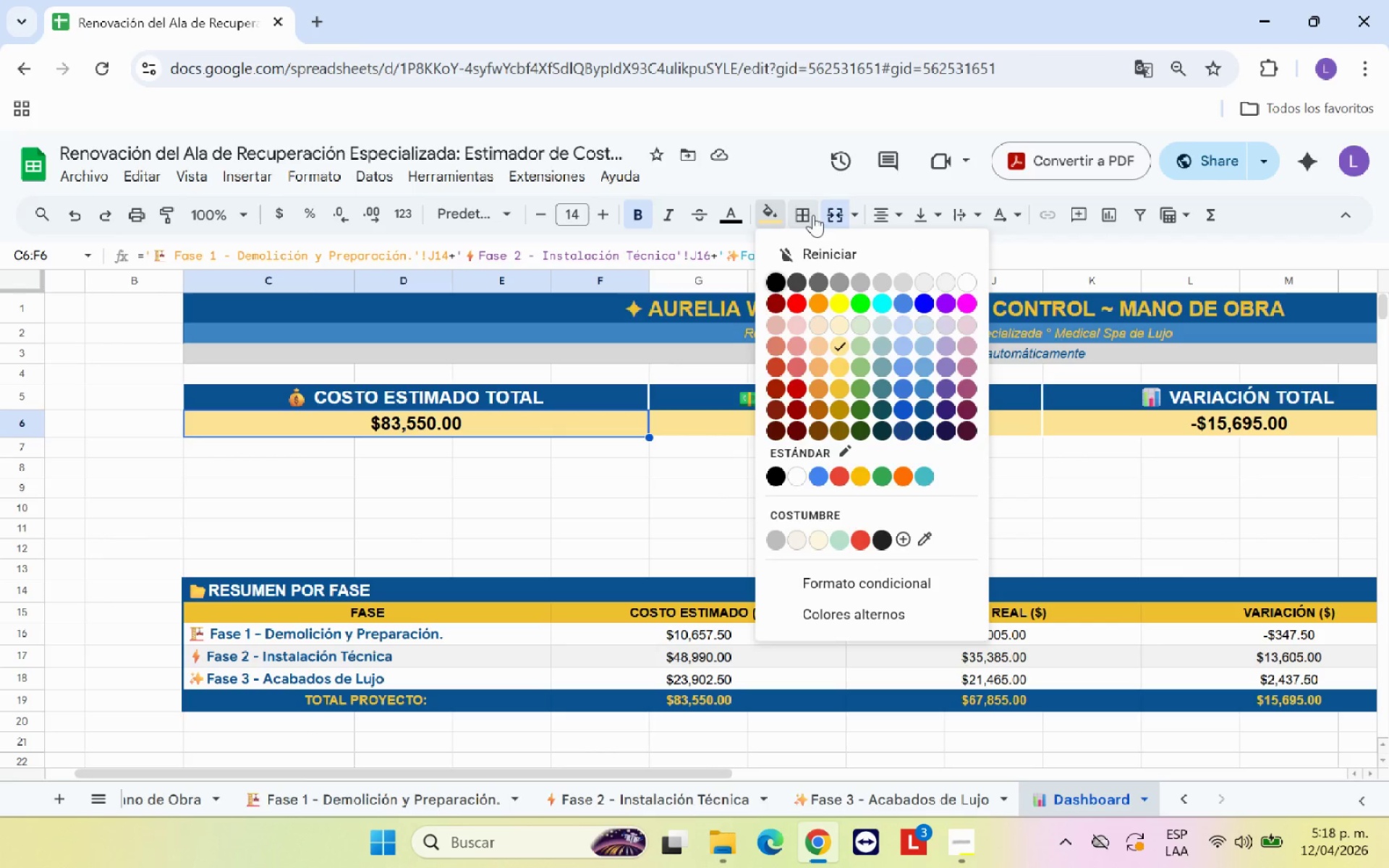 
left_click([817, 216])
 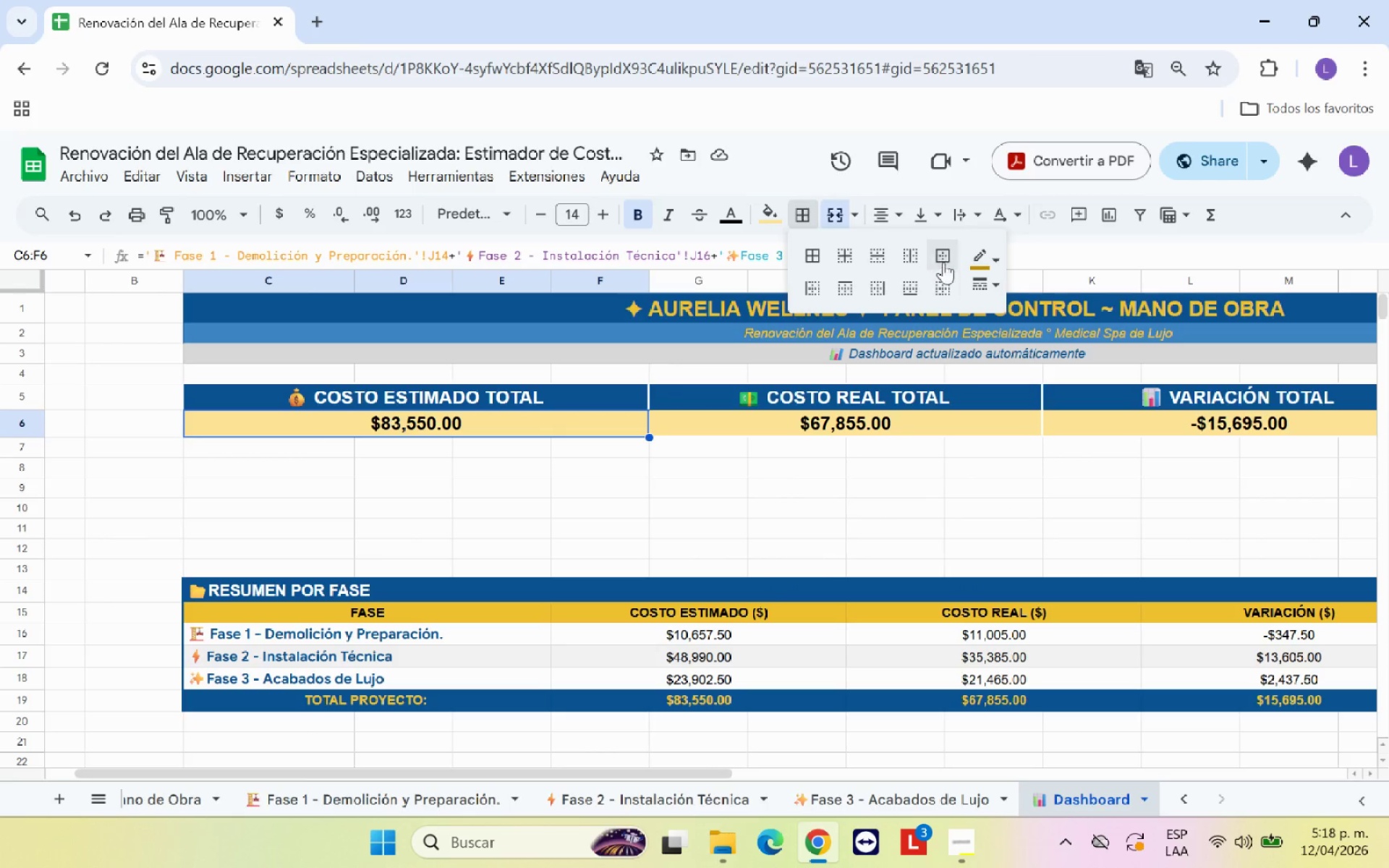 
left_click([944, 262])
 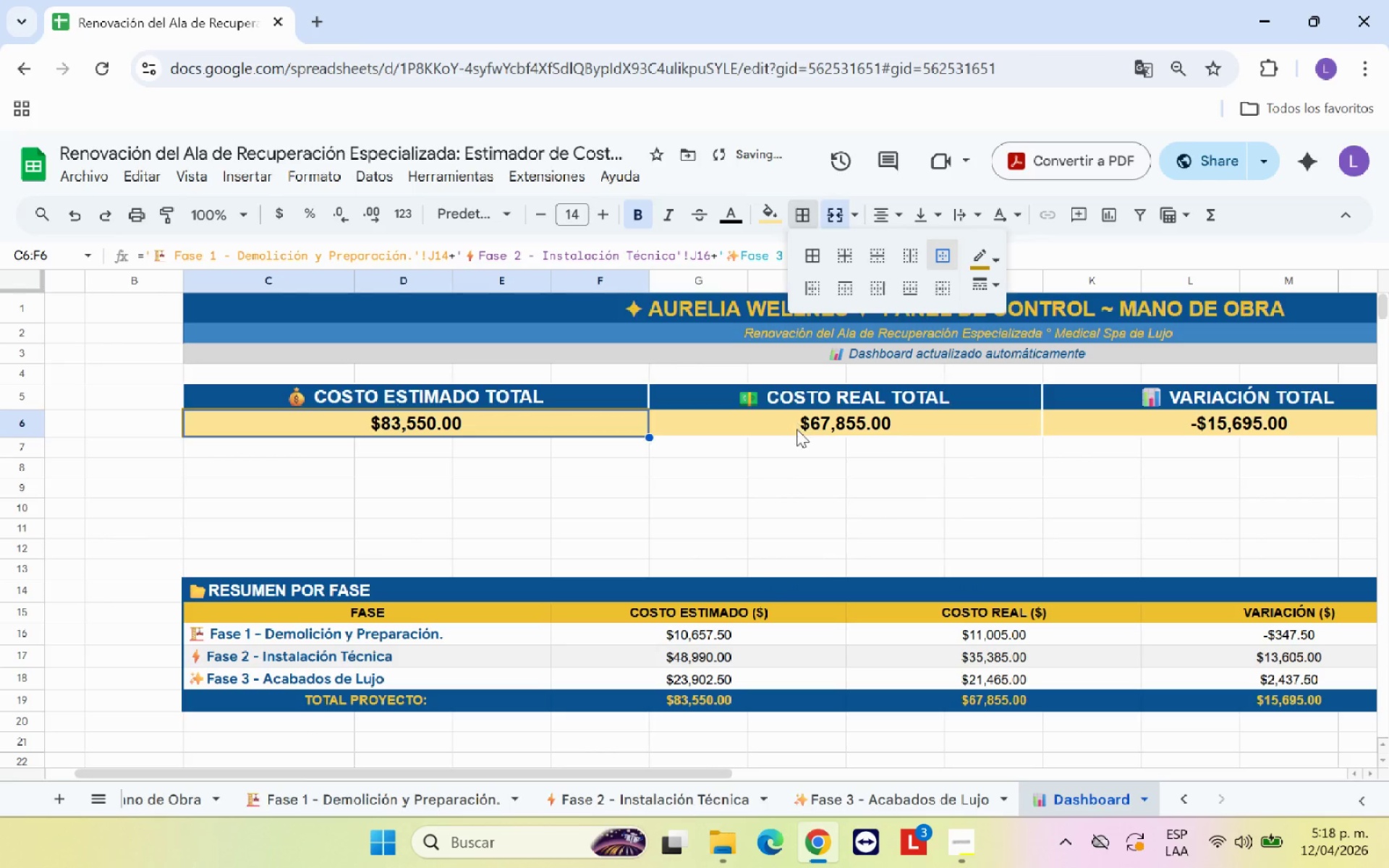 
left_click([797, 432])
 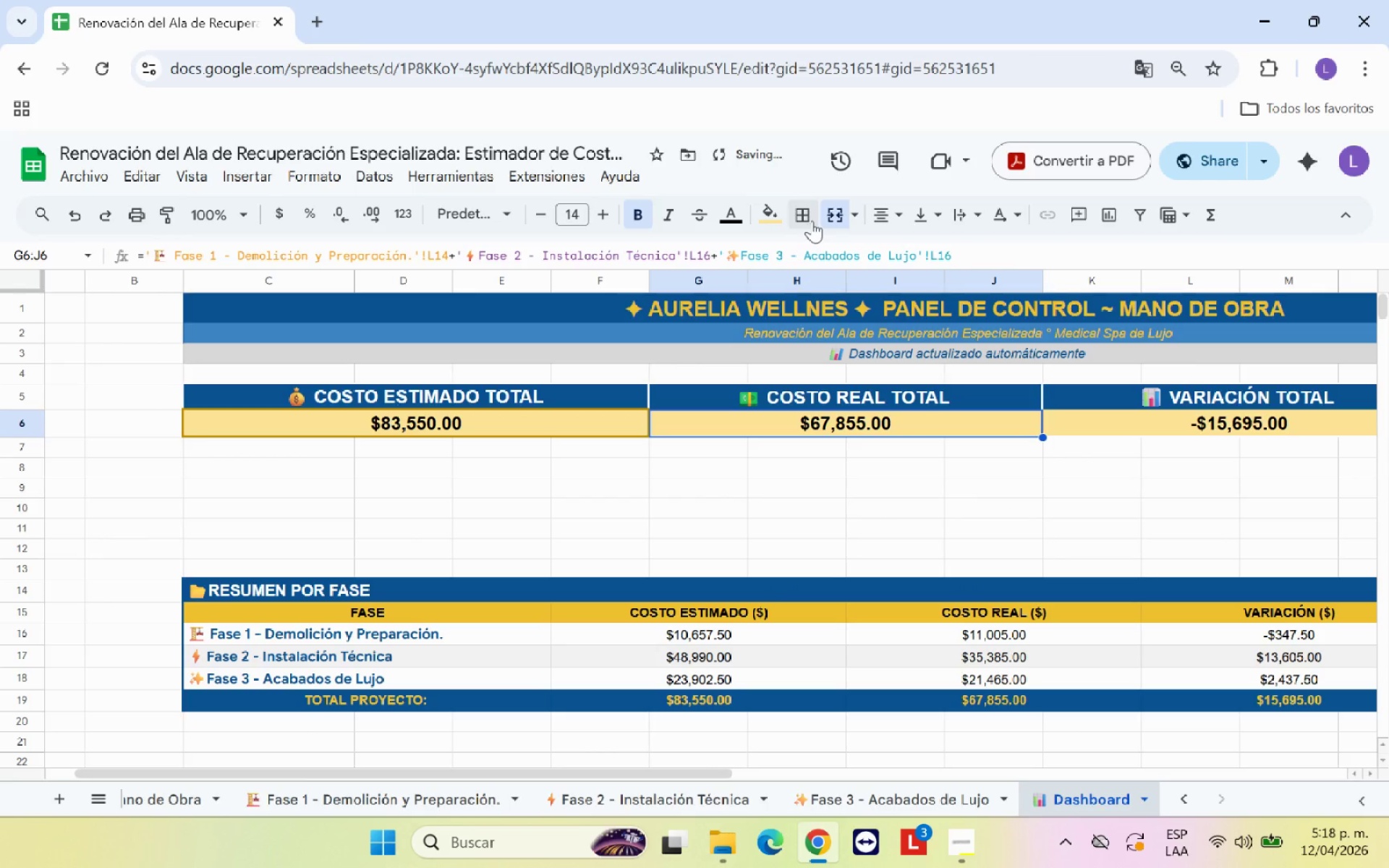 
left_click([812, 221])
 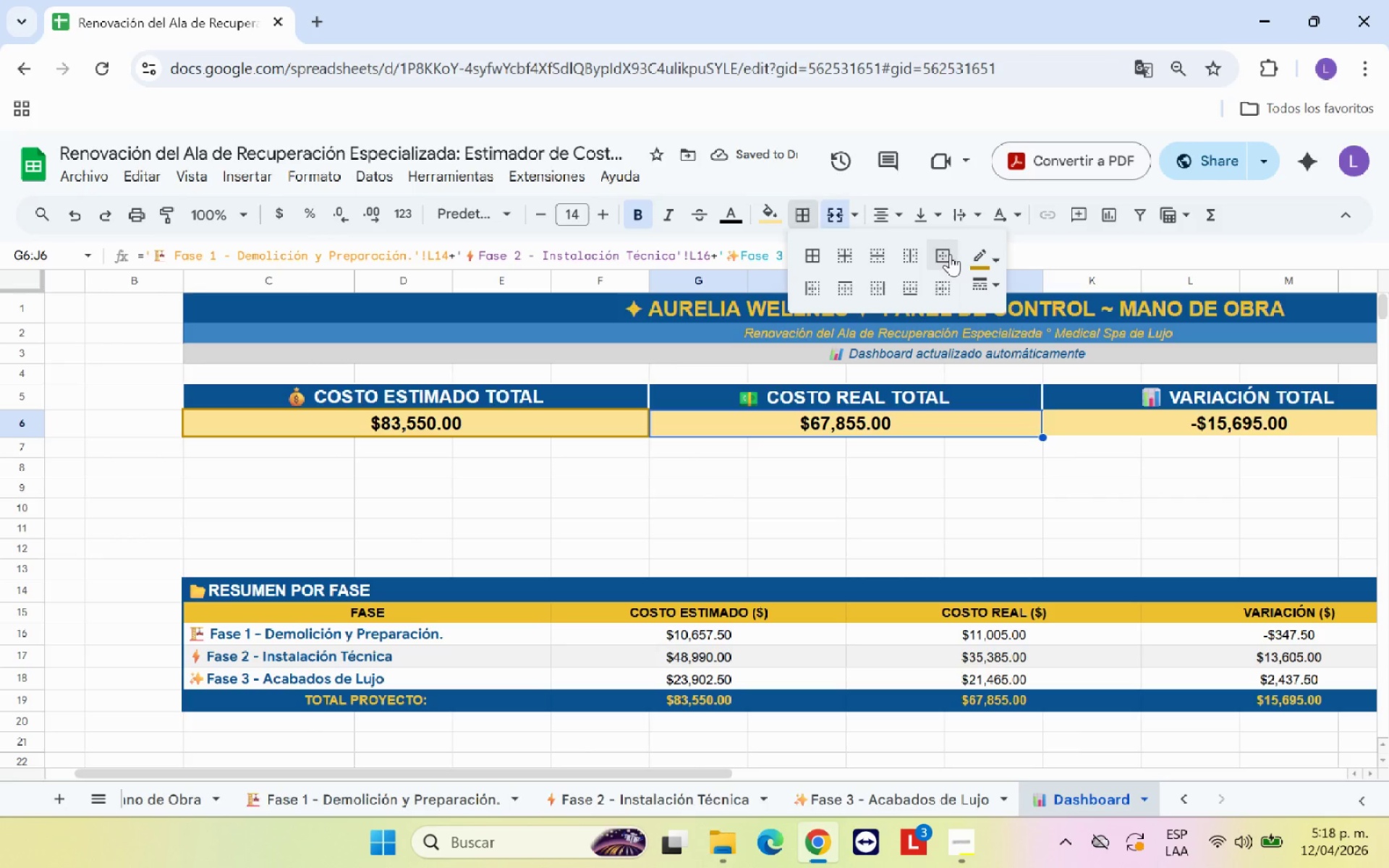 
left_click([950, 254])
 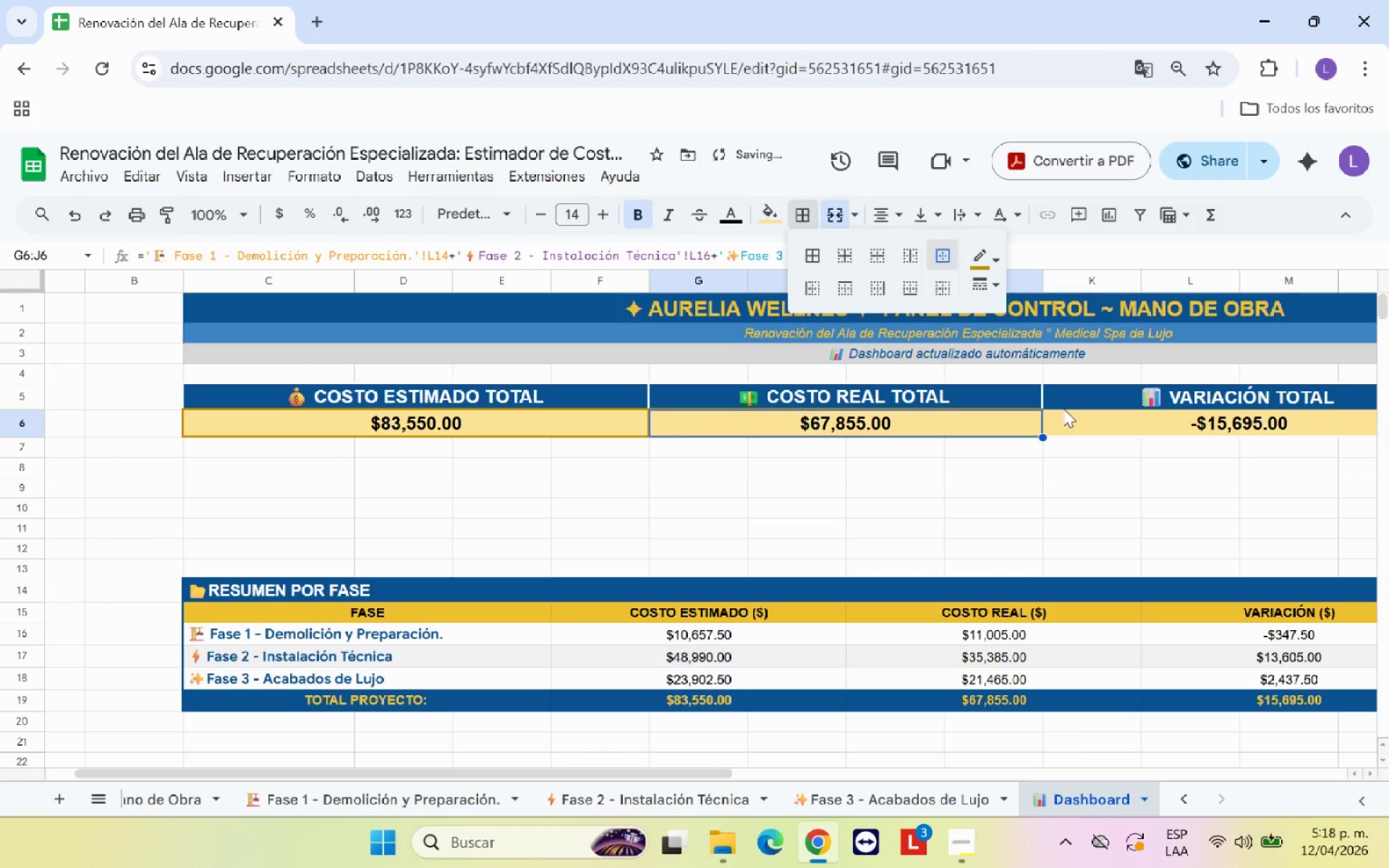 
left_click([1076, 420])
 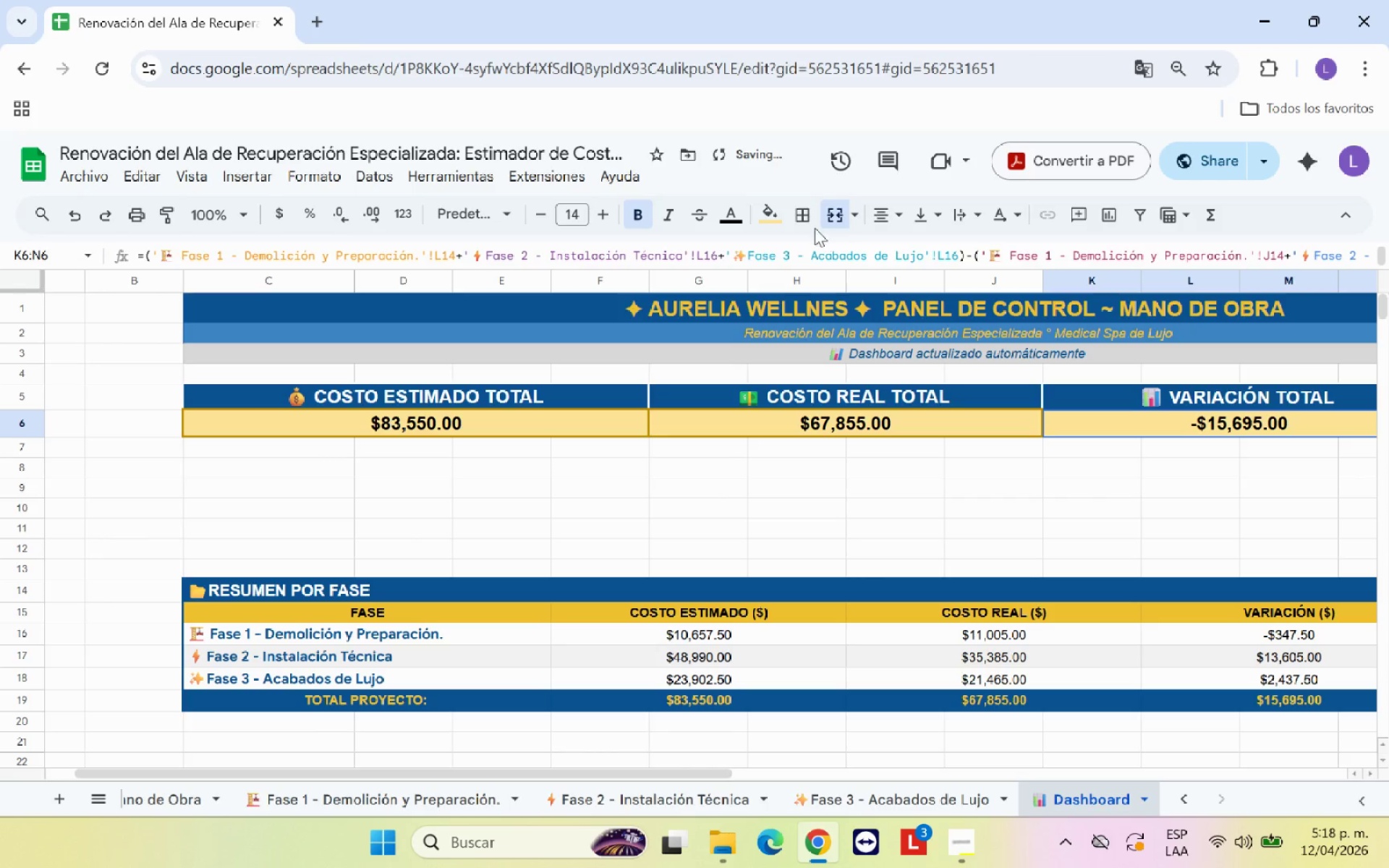 
left_click([801, 221])
 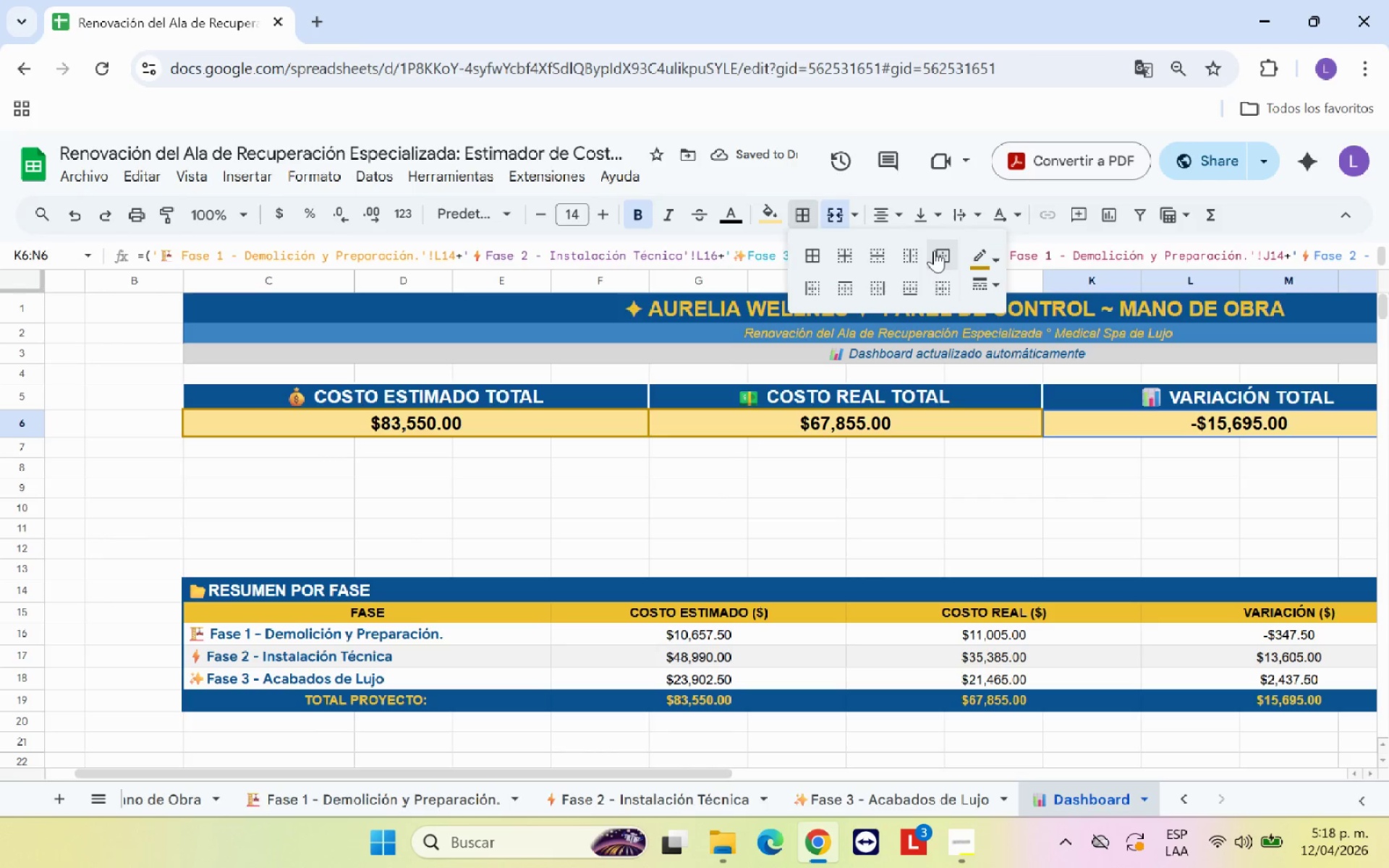 
left_click([935, 250])
 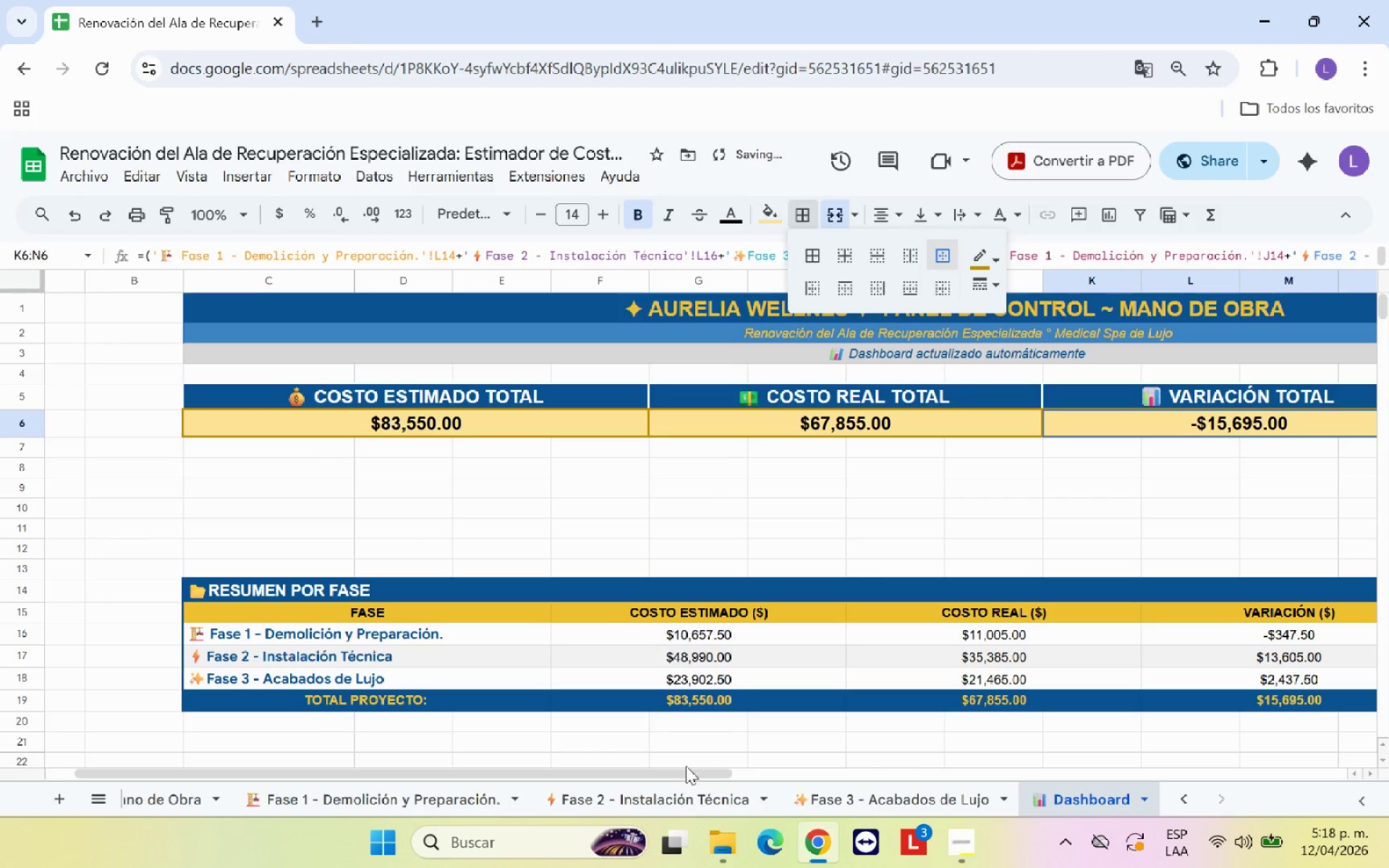 
left_click_drag(start_coordinate=[686, 775], to_coordinate=[967, 754])
 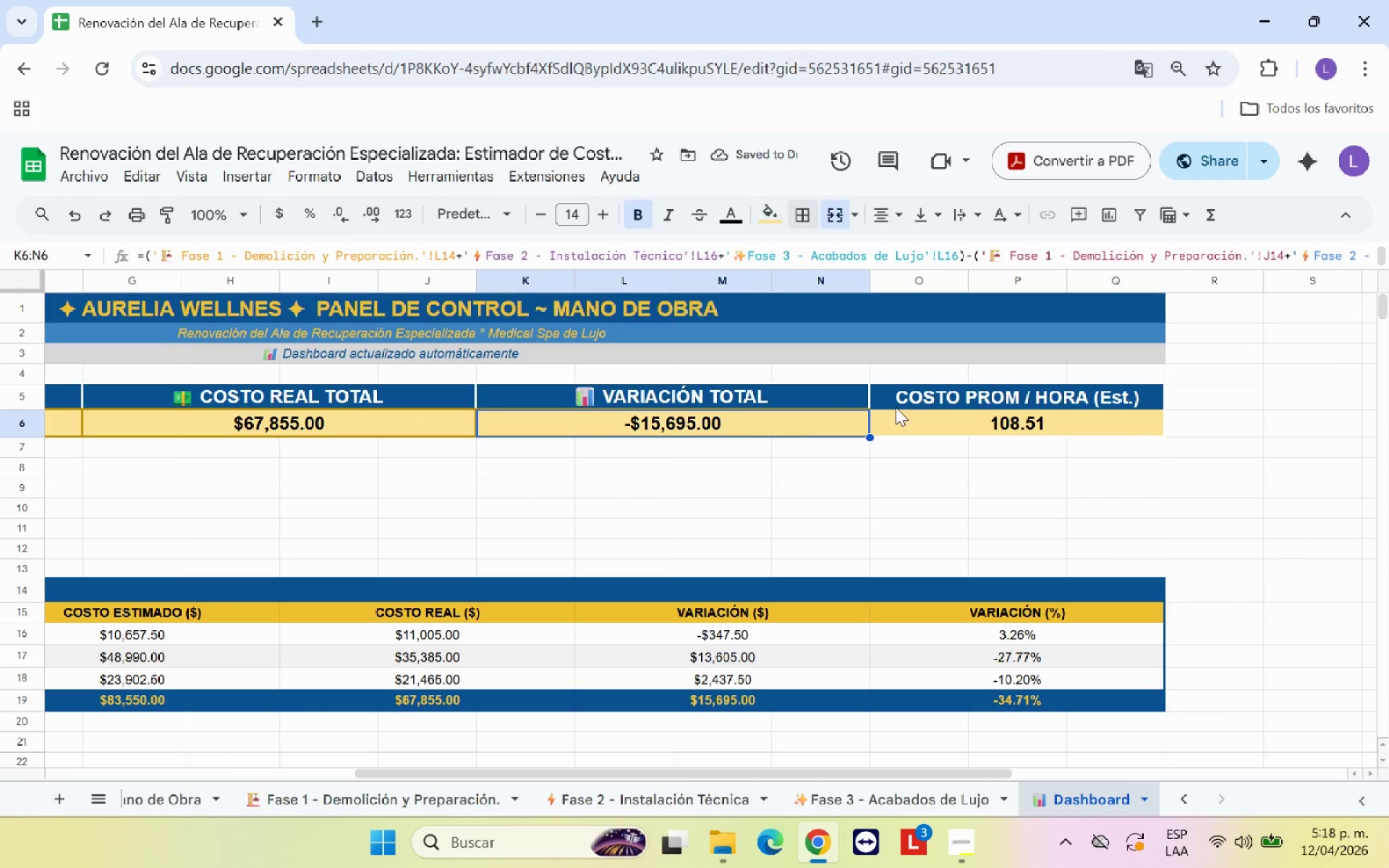 
left_click([913, 409])
 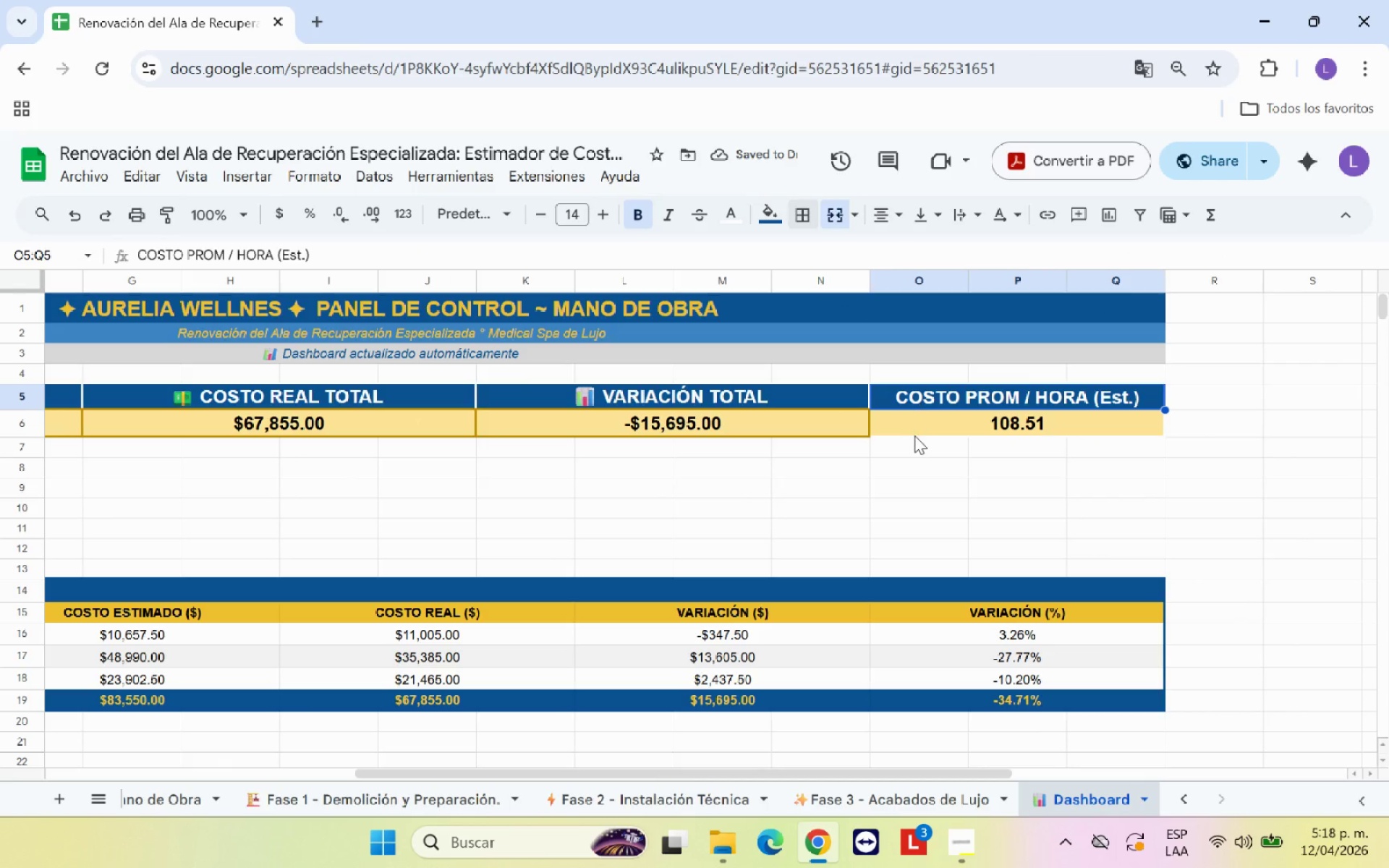 
left_click([915, 438])
 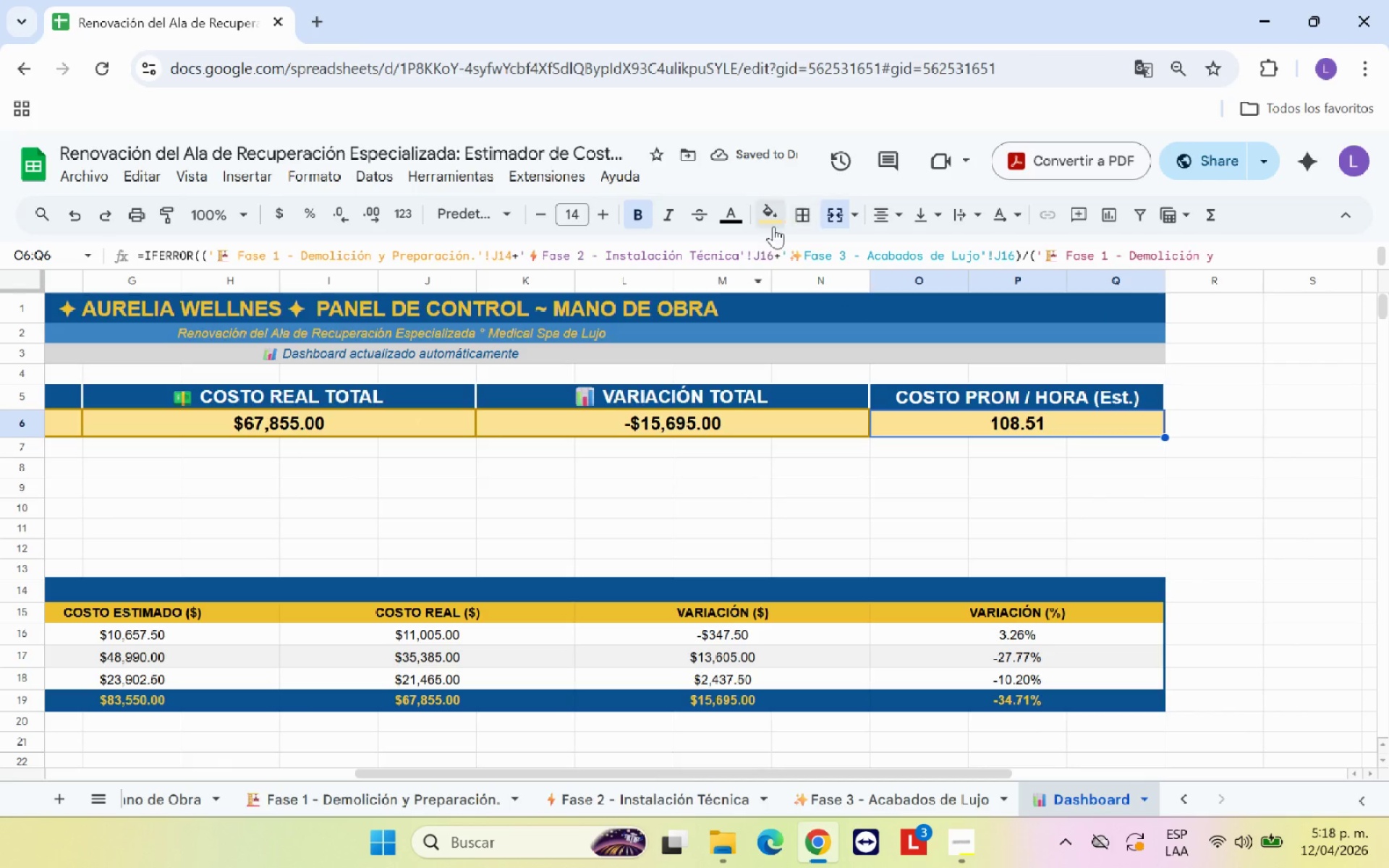 
left_click([804, 217])
 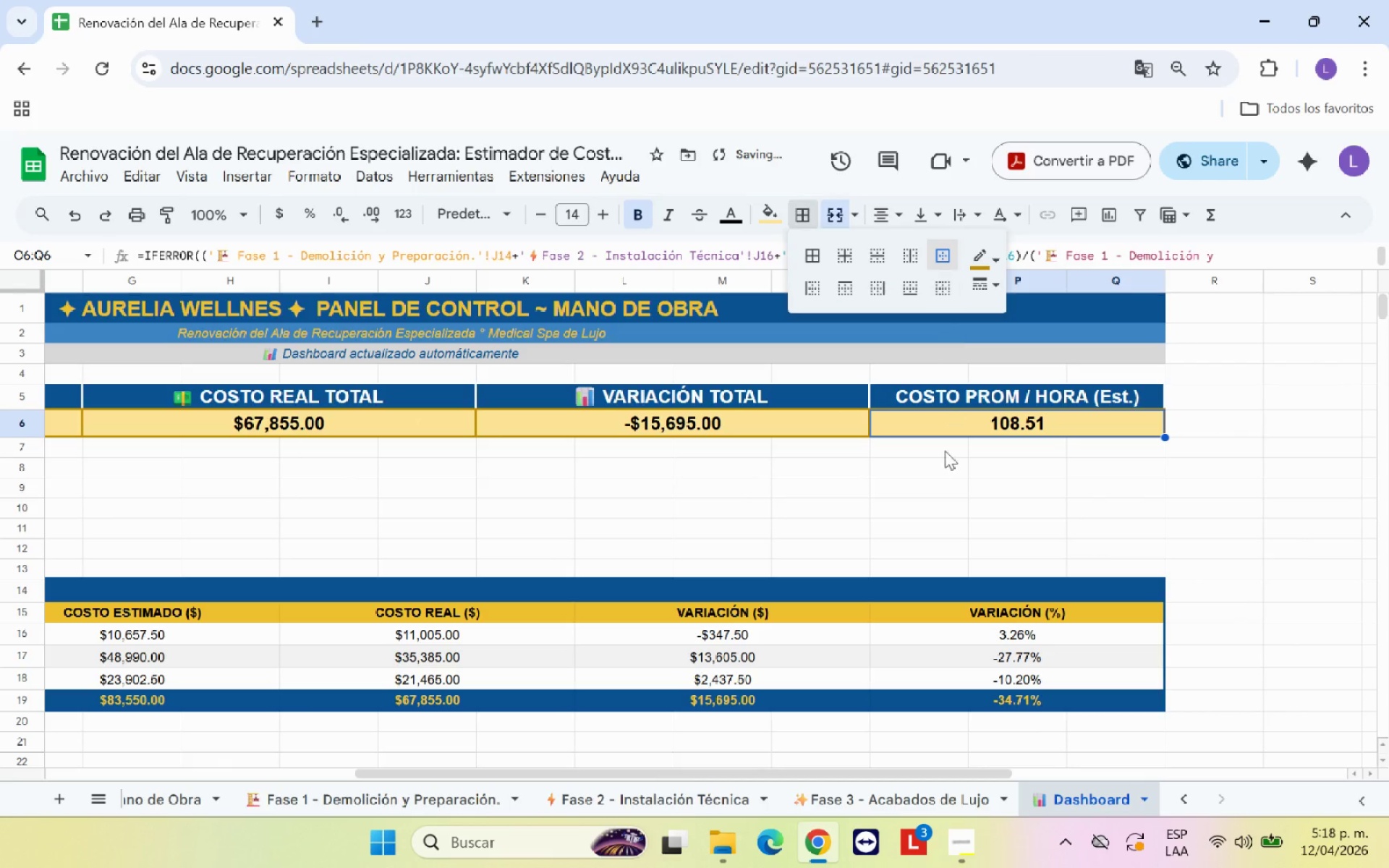 
left_click([944, 473])
 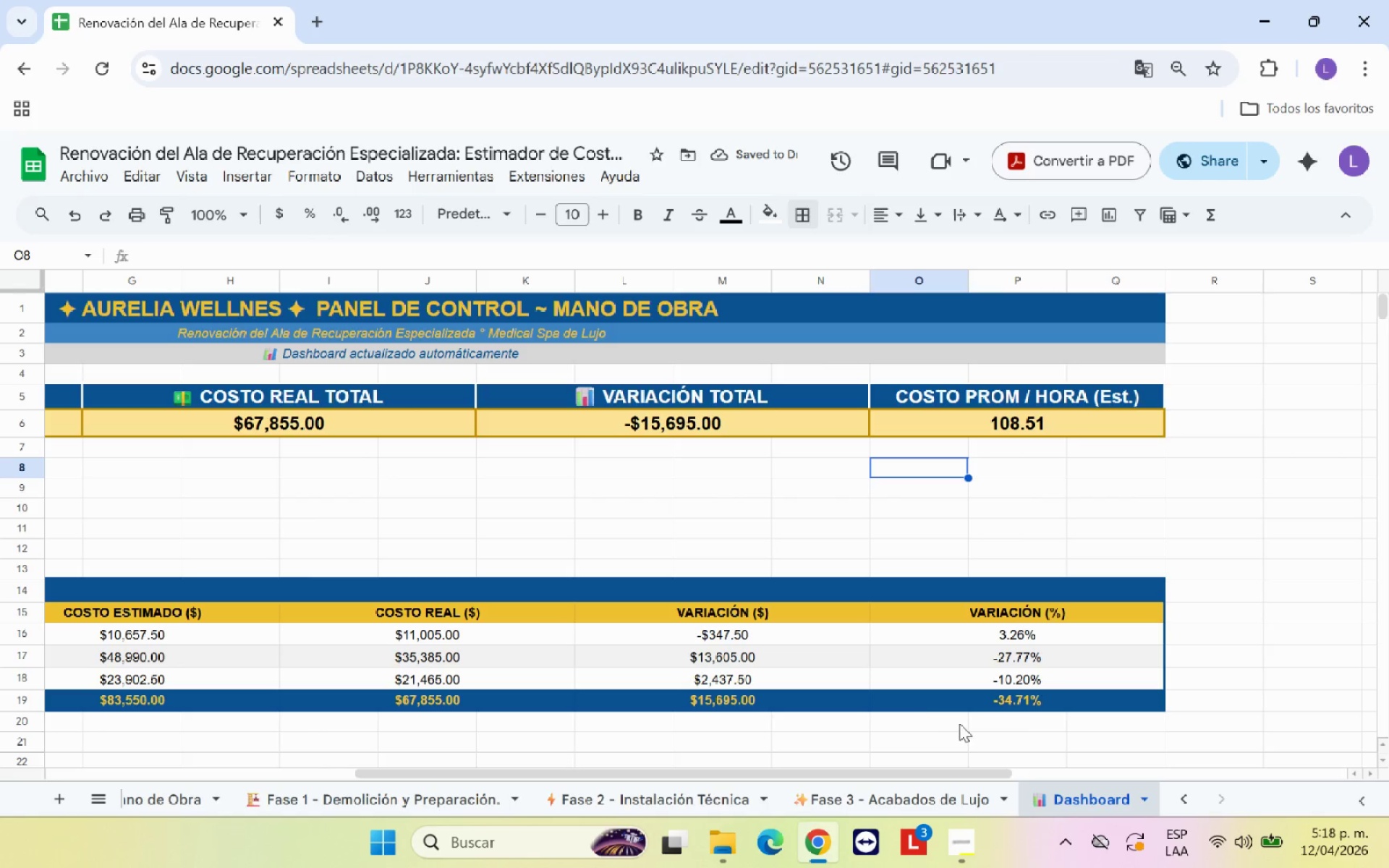 
left_click_drag(start_coordinate=[840, 773], to_coordinate=[574, 780])
 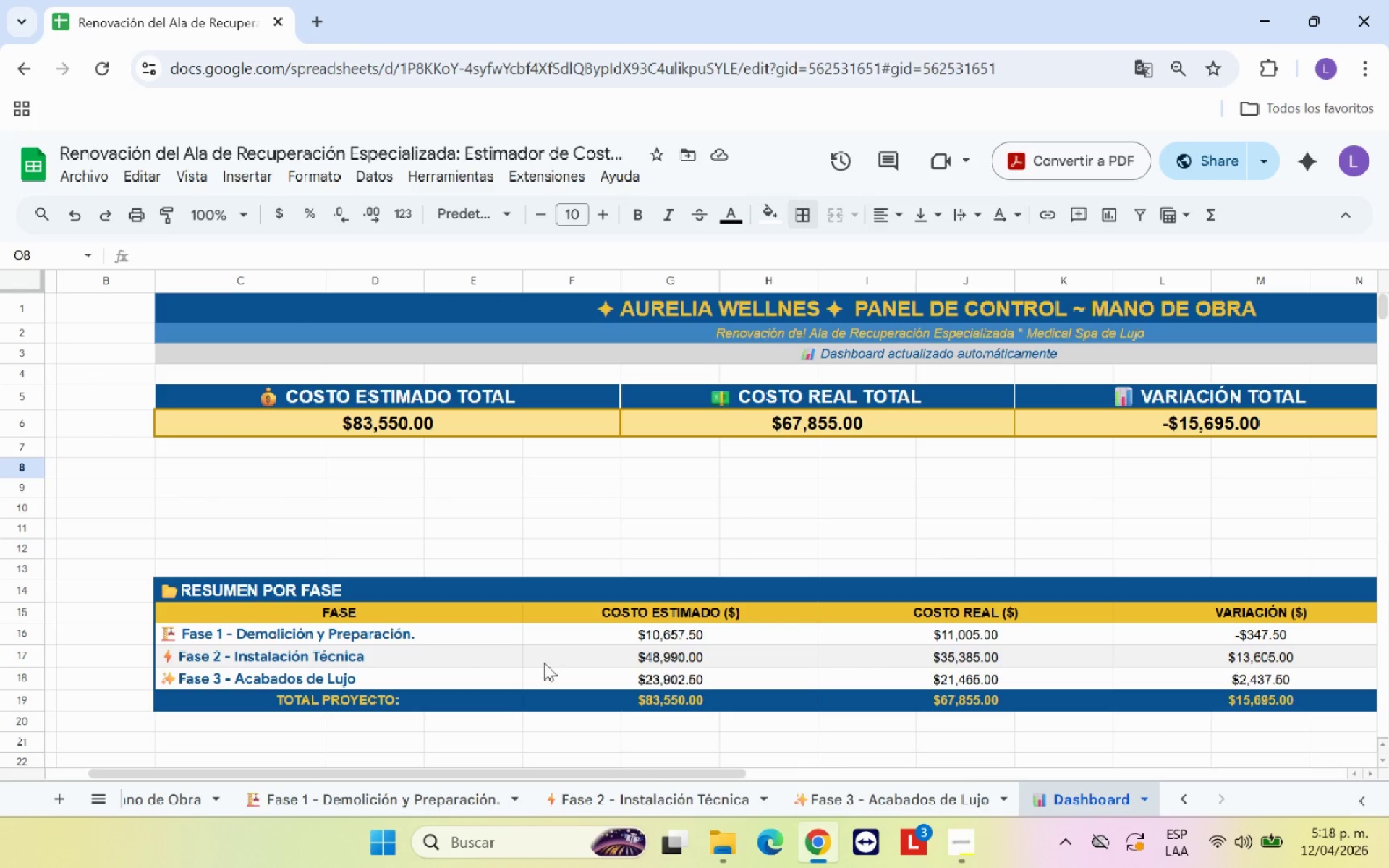 
left_click_drag(start_coordinate=[490, 702], to_coordinate=[1093, 699])
 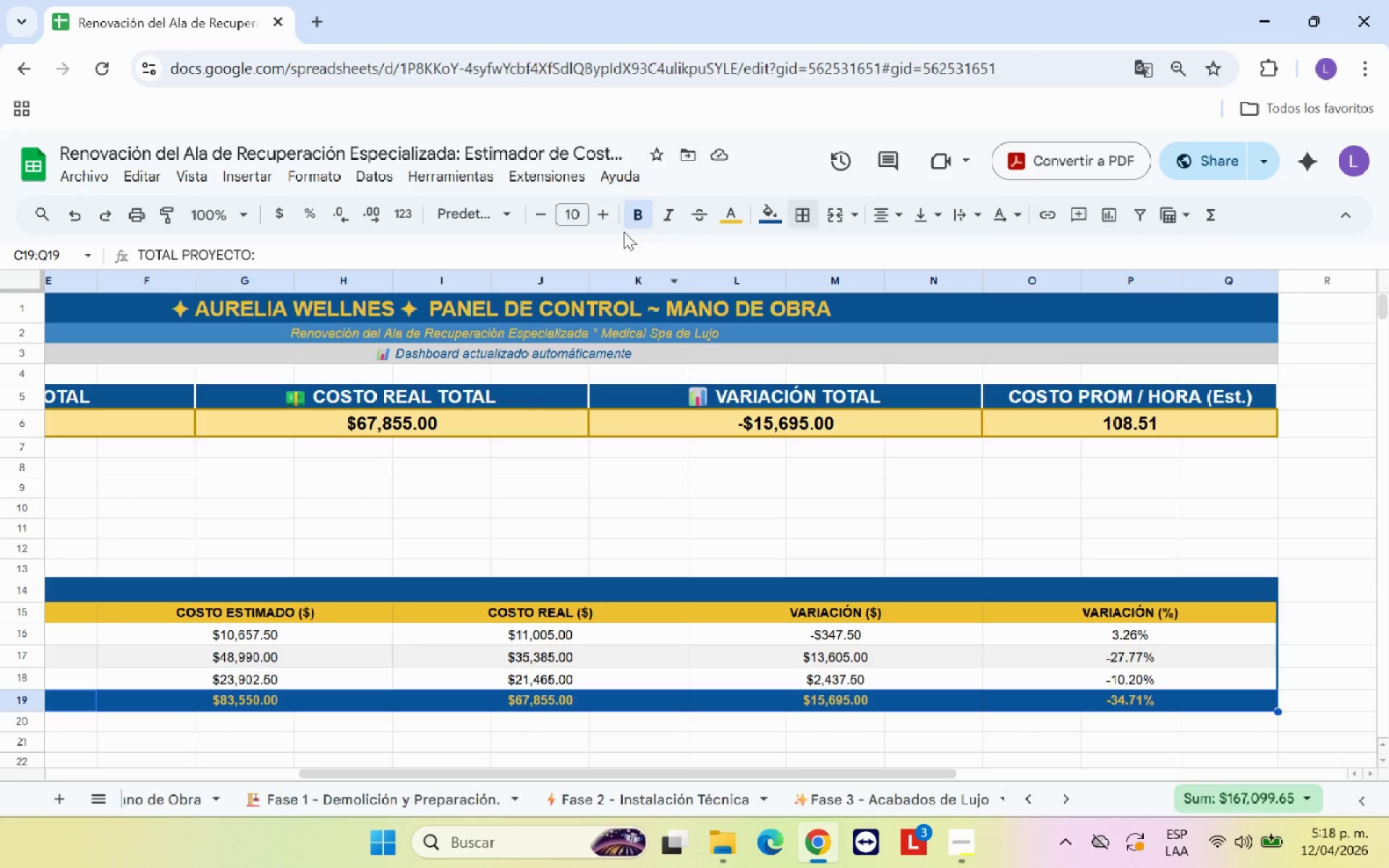 
left_click([608, 216])
 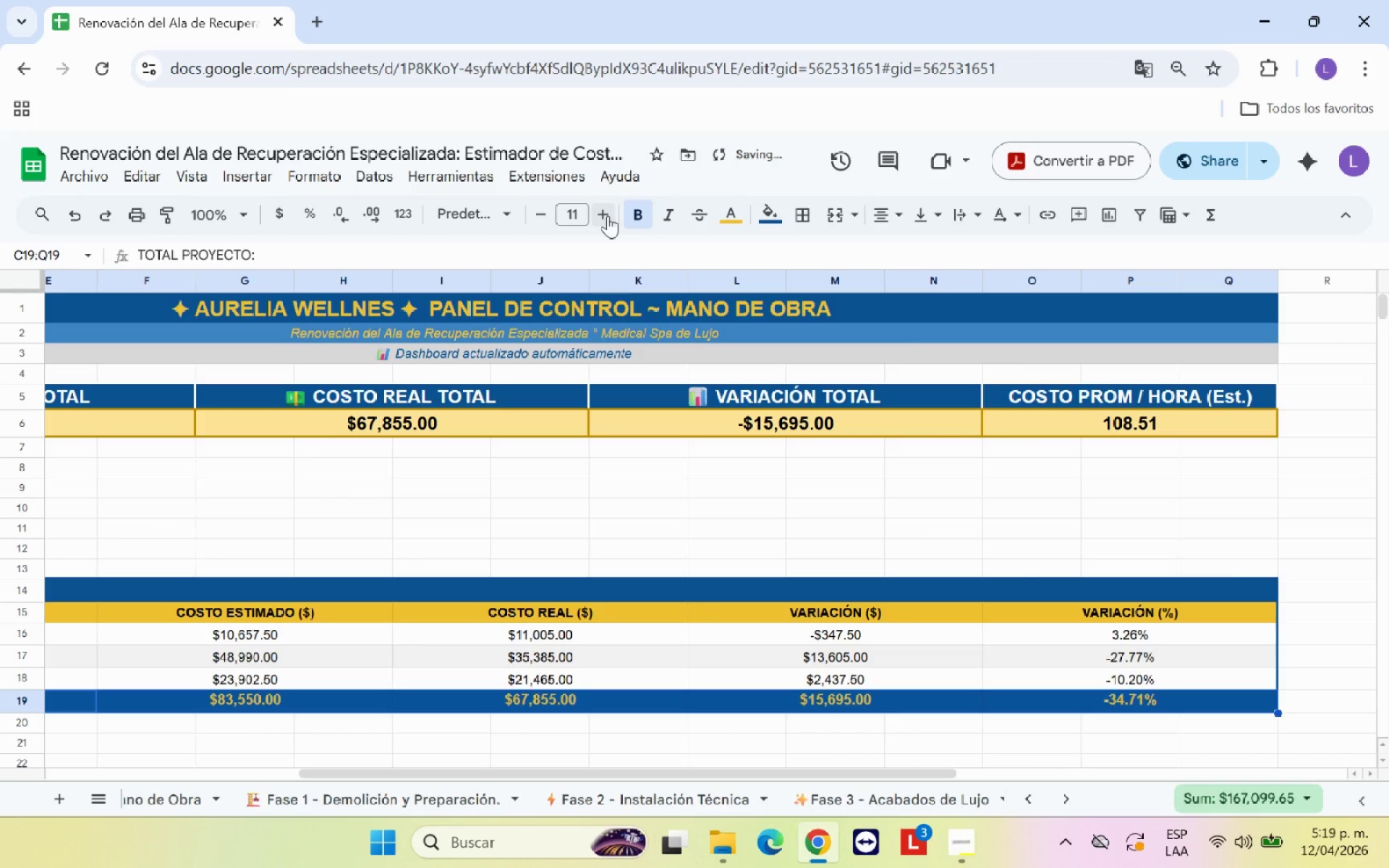 
left_click([608, 216])
 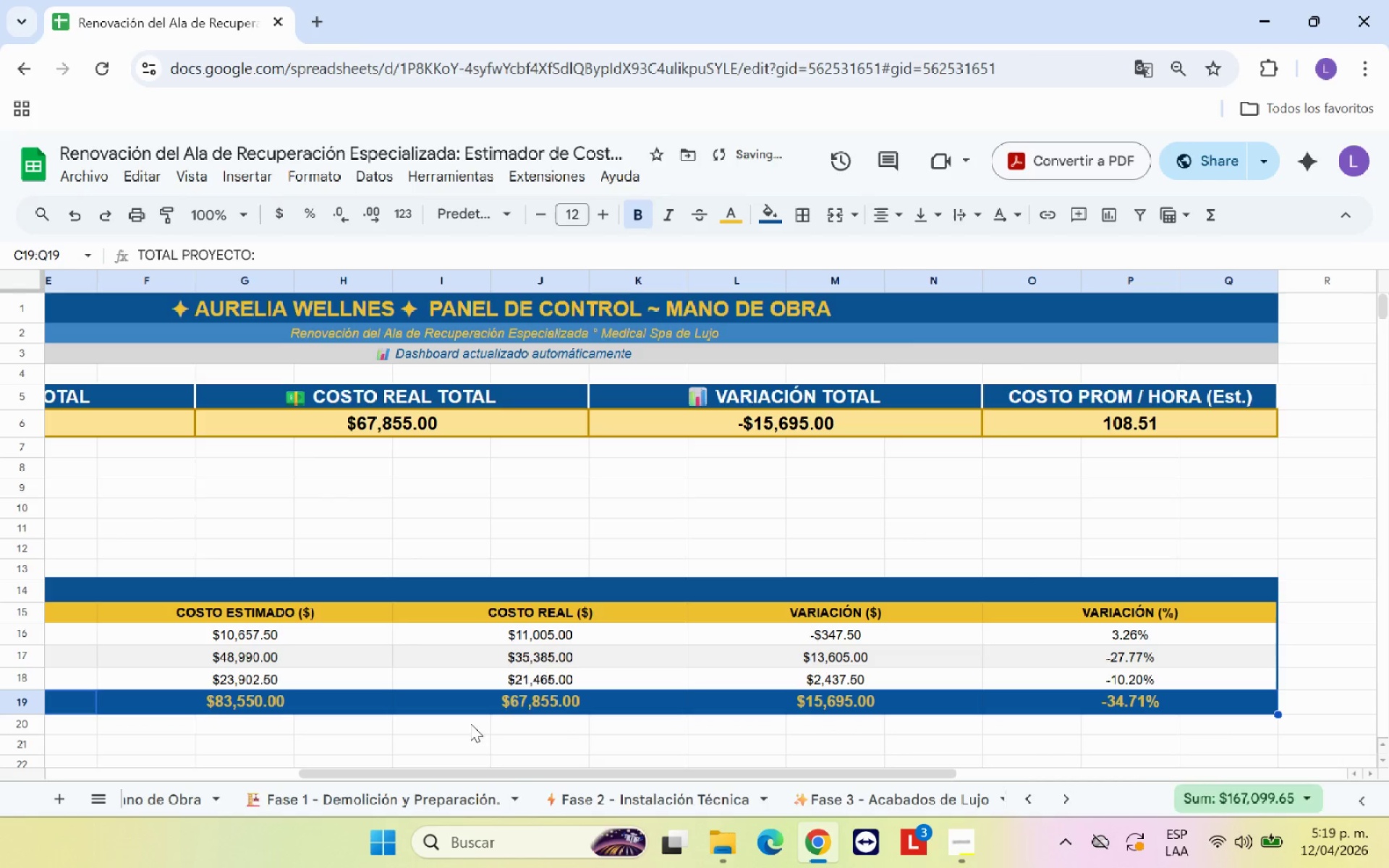 
left_click([504, 760])
 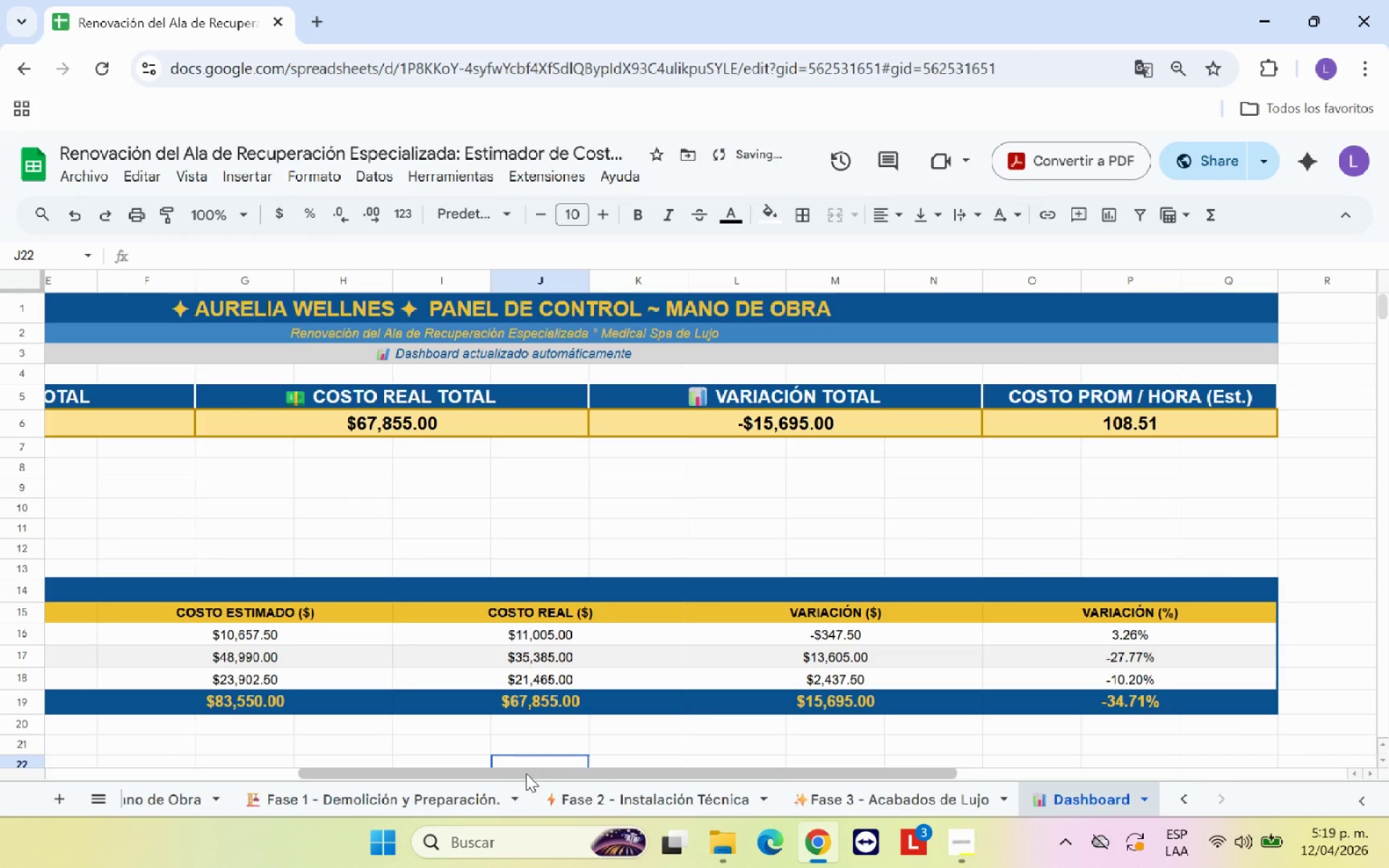 
left_click_drag(start_coordinate=[526, 773], to_coordinate=[417, 781])
 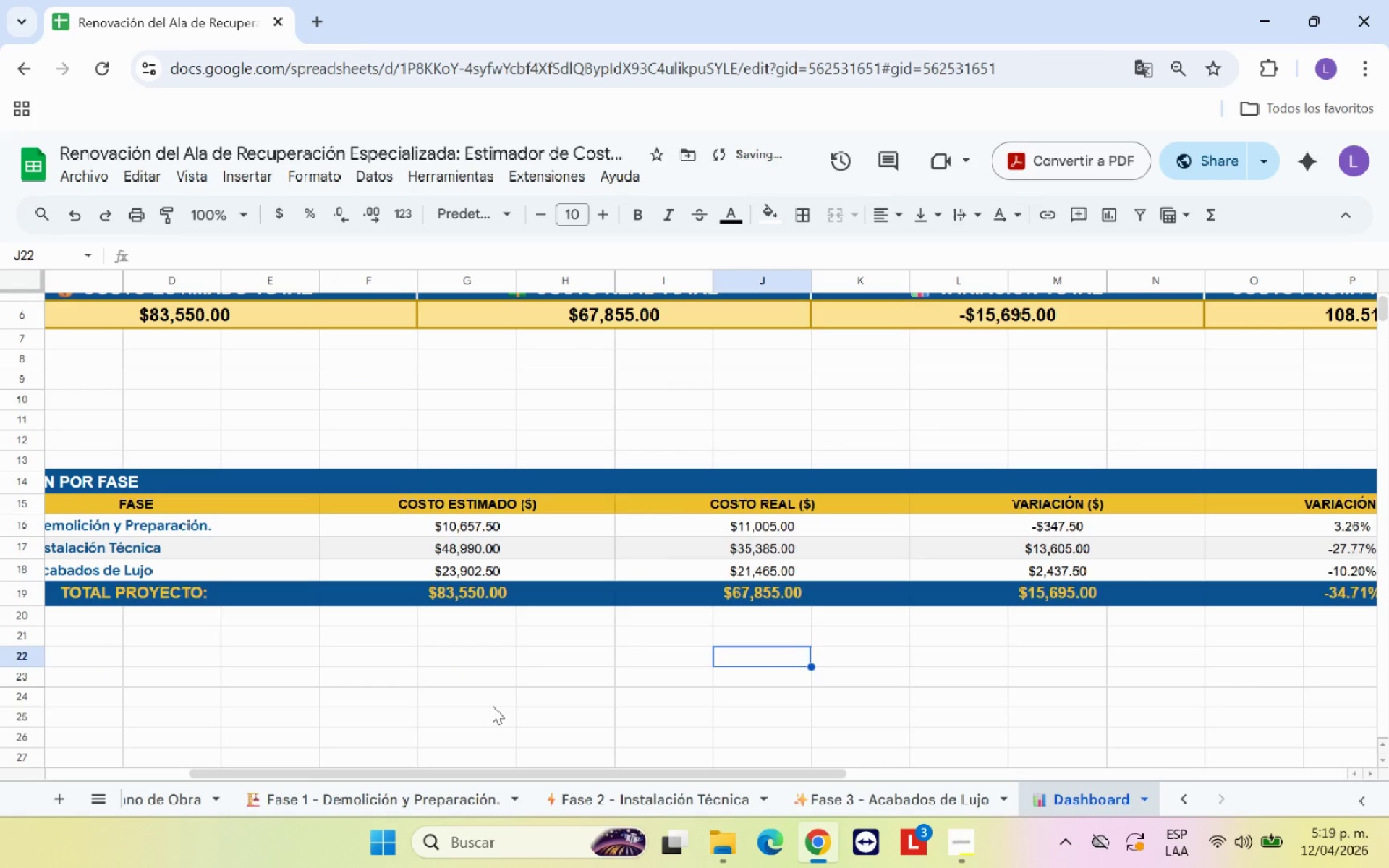 
scroll: coordinate [492, 705], scroll_direction: down, amount: 1.0
 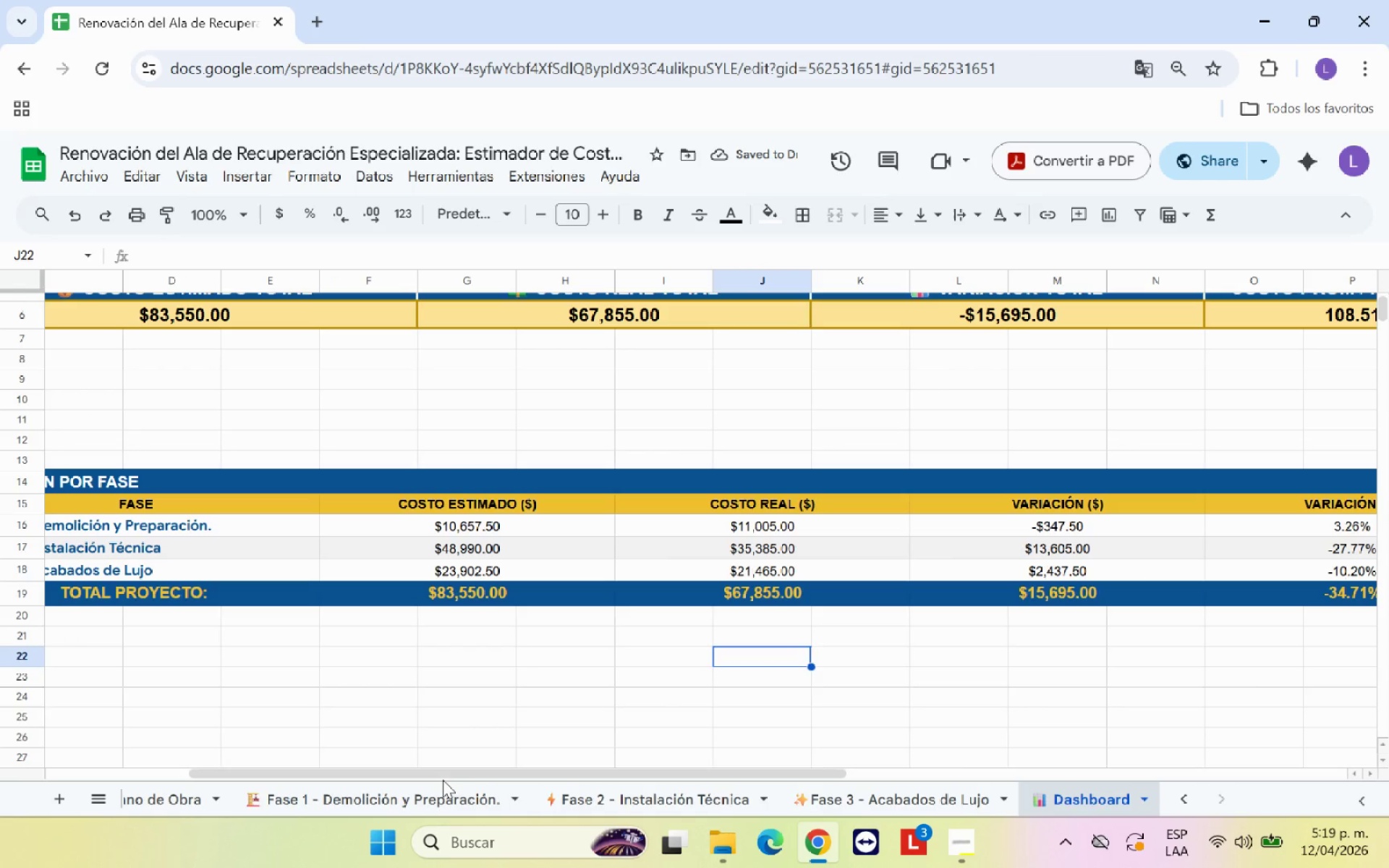 
left_click_drag(start_coordinate=[443, 775], to_coordinate=[347, 771])
 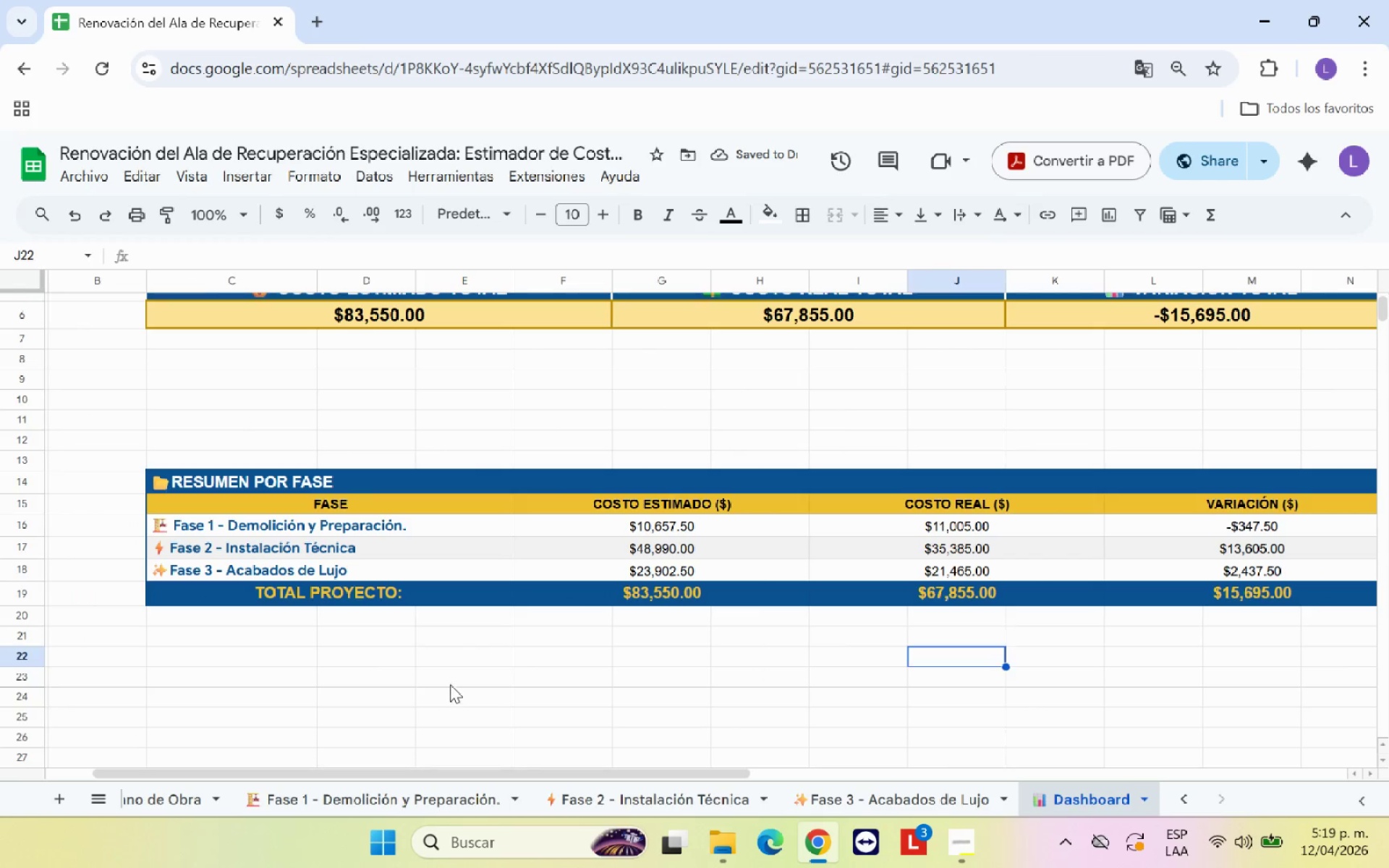 
left_click([450, 684])
 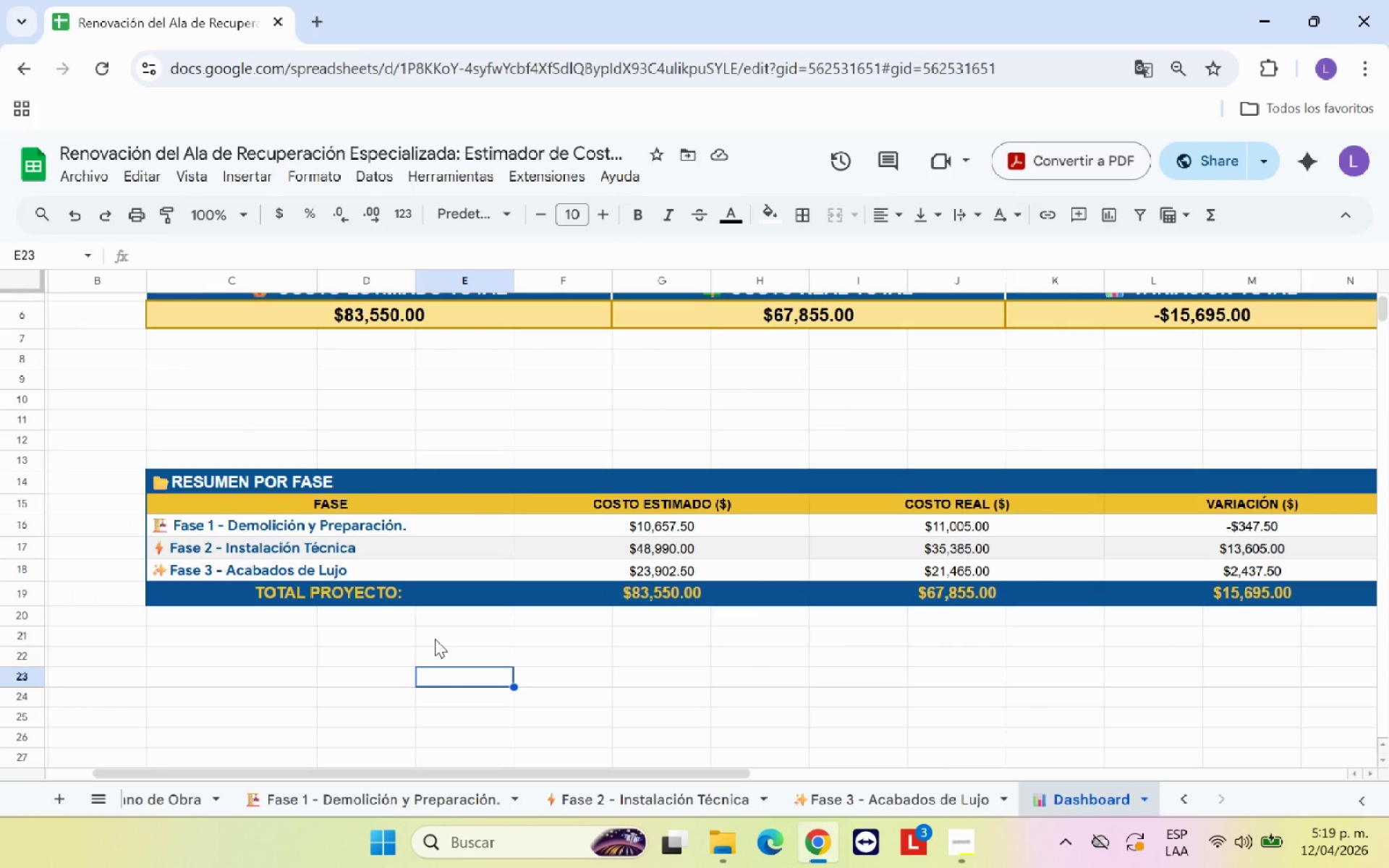 
wait(29.48)
 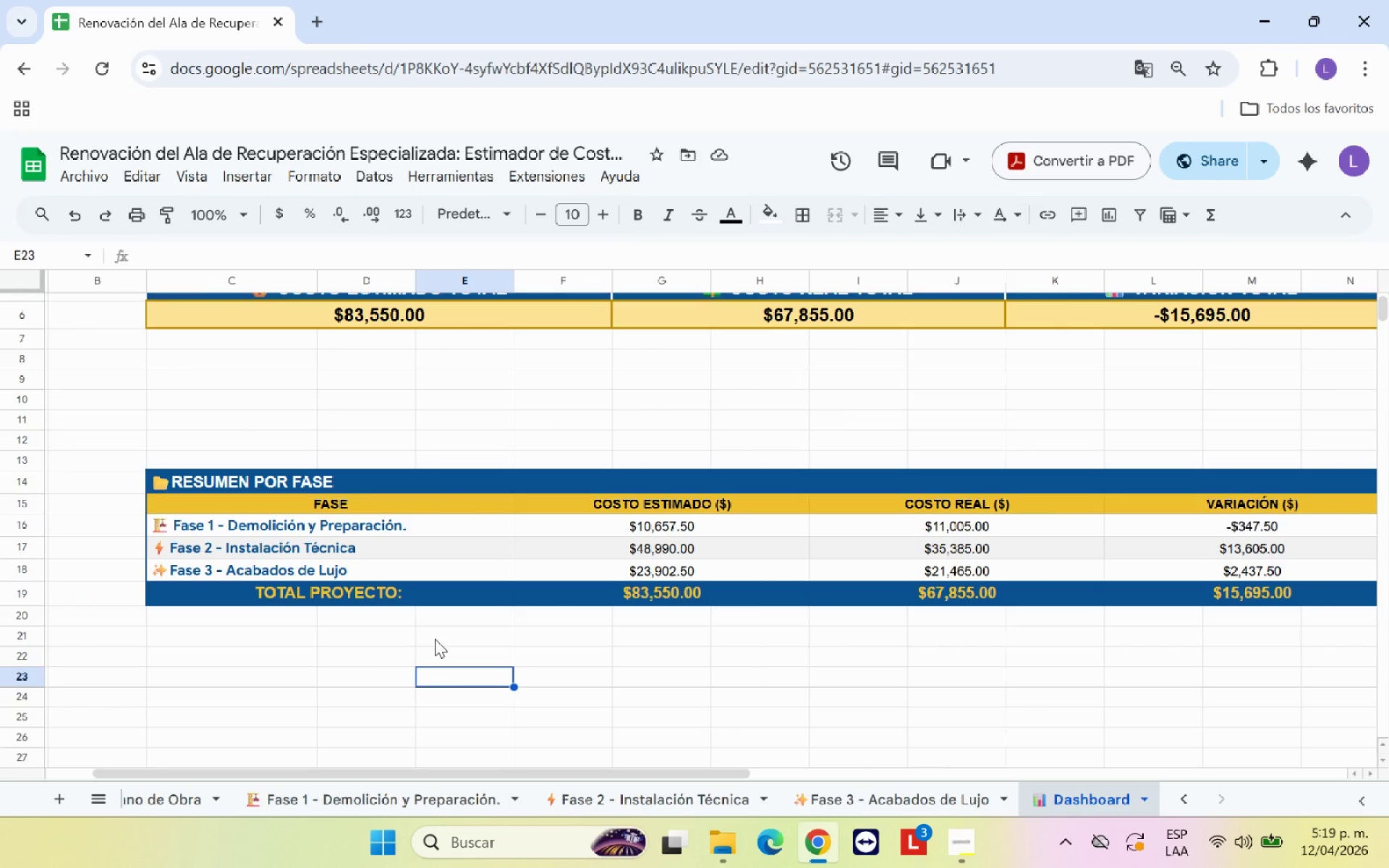 
left_click_drag(start_coordinate=[394, 495], to_coordinate=[402, 560])
 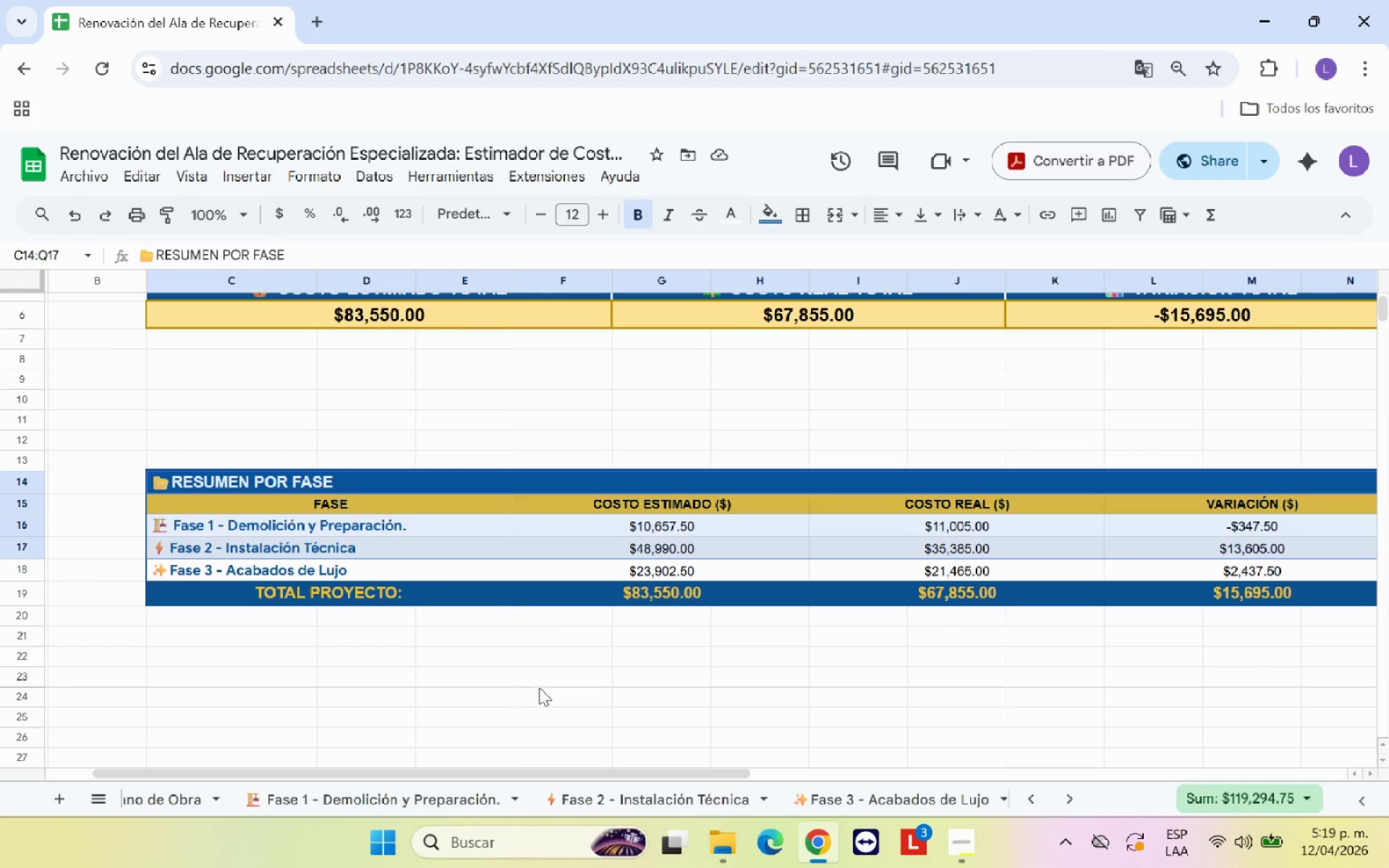 
left_click([540, 688])
 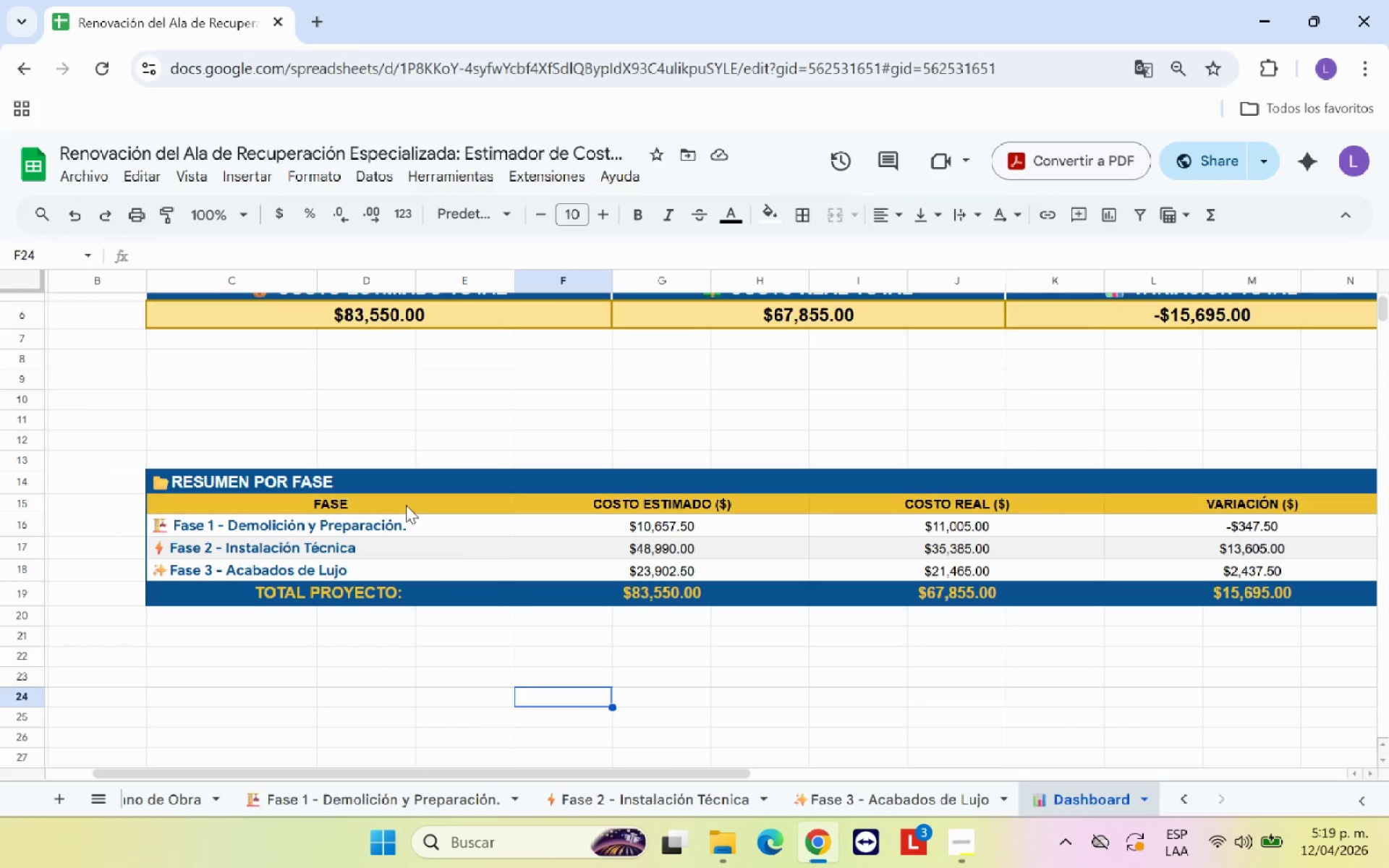 
left_click_drag(start_coordinate=[406, 505], to_coordinate=[407, 570])
 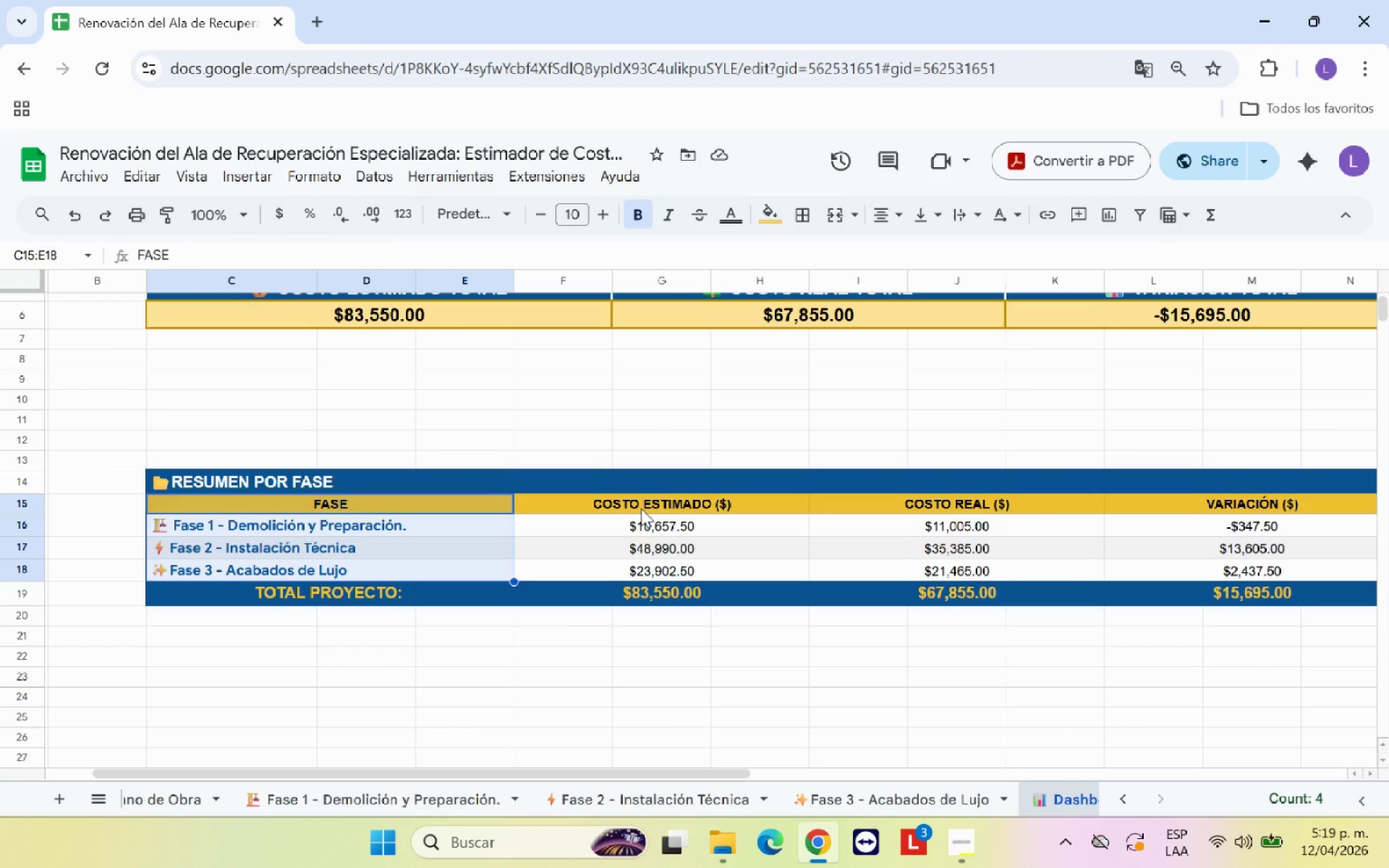 
hold_key(key=ControlLeft, duration=2.16)
left_click_drag(start_coordinate=[642, 508], to_coordinate=[639, 564])
 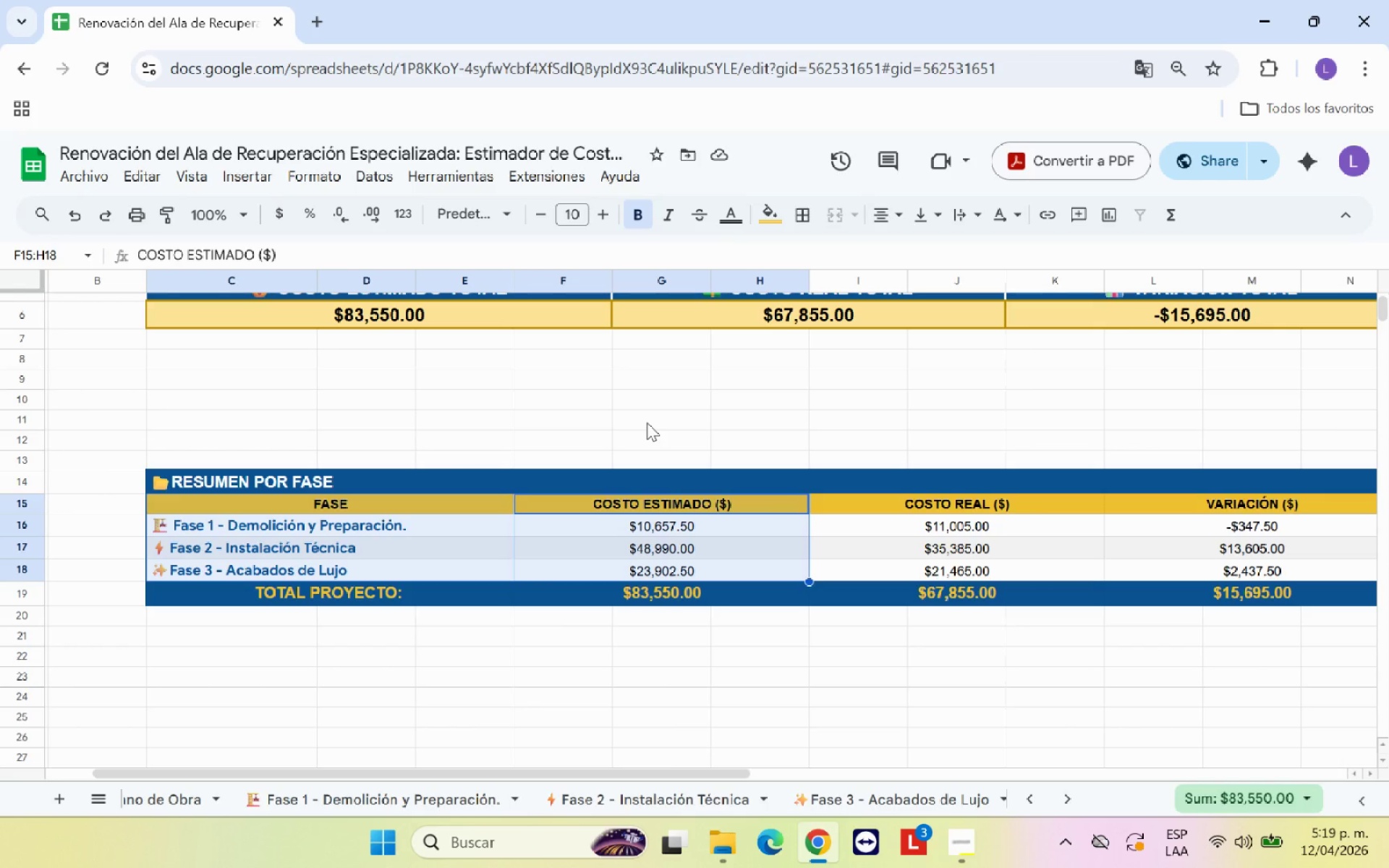 
wait(7.41)
 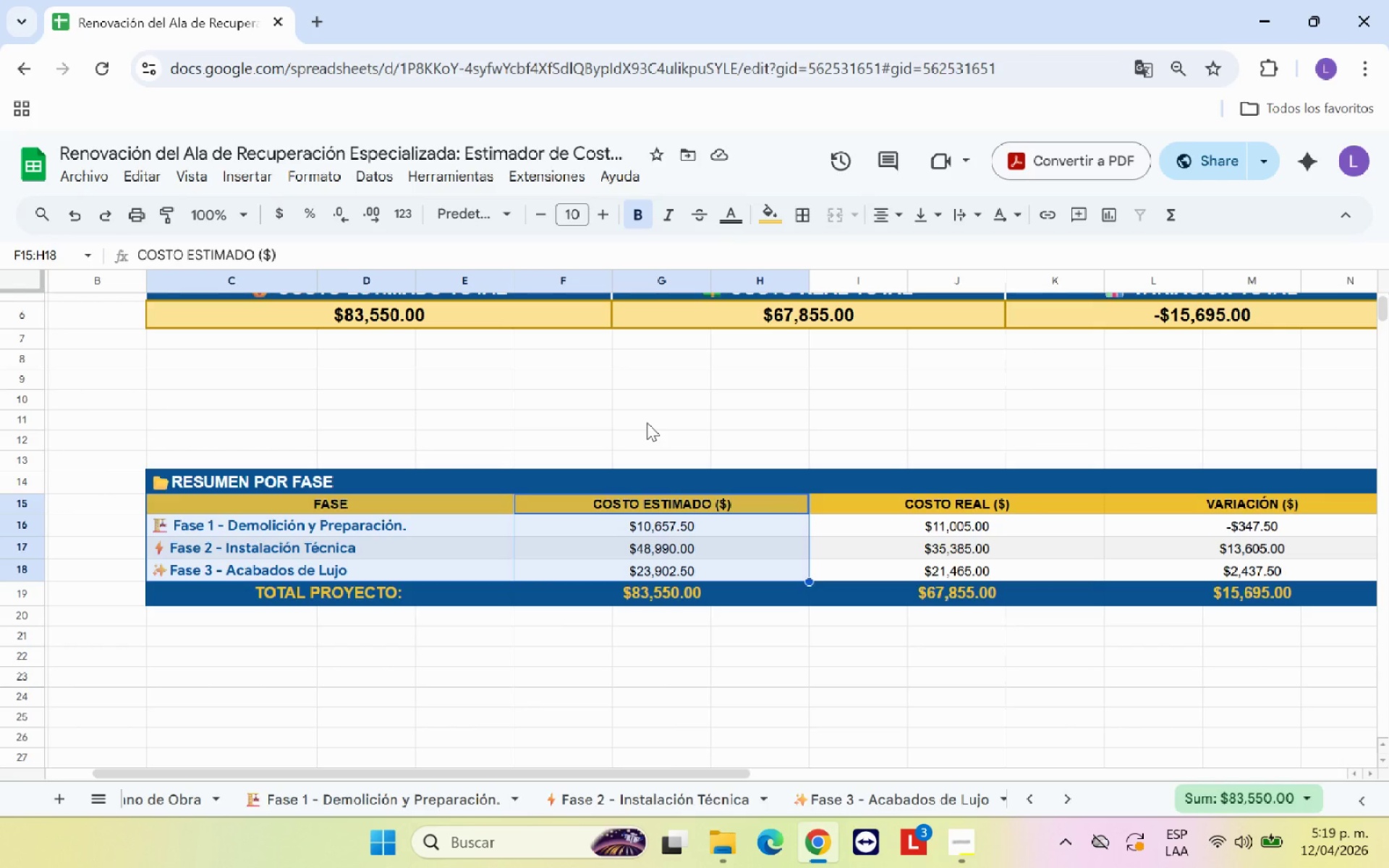 
hold_key(key=ControlLeft, duration=2.08)
left_click_drag(start_coordinate=[920, 506], to_coordinate=[932, 566])
 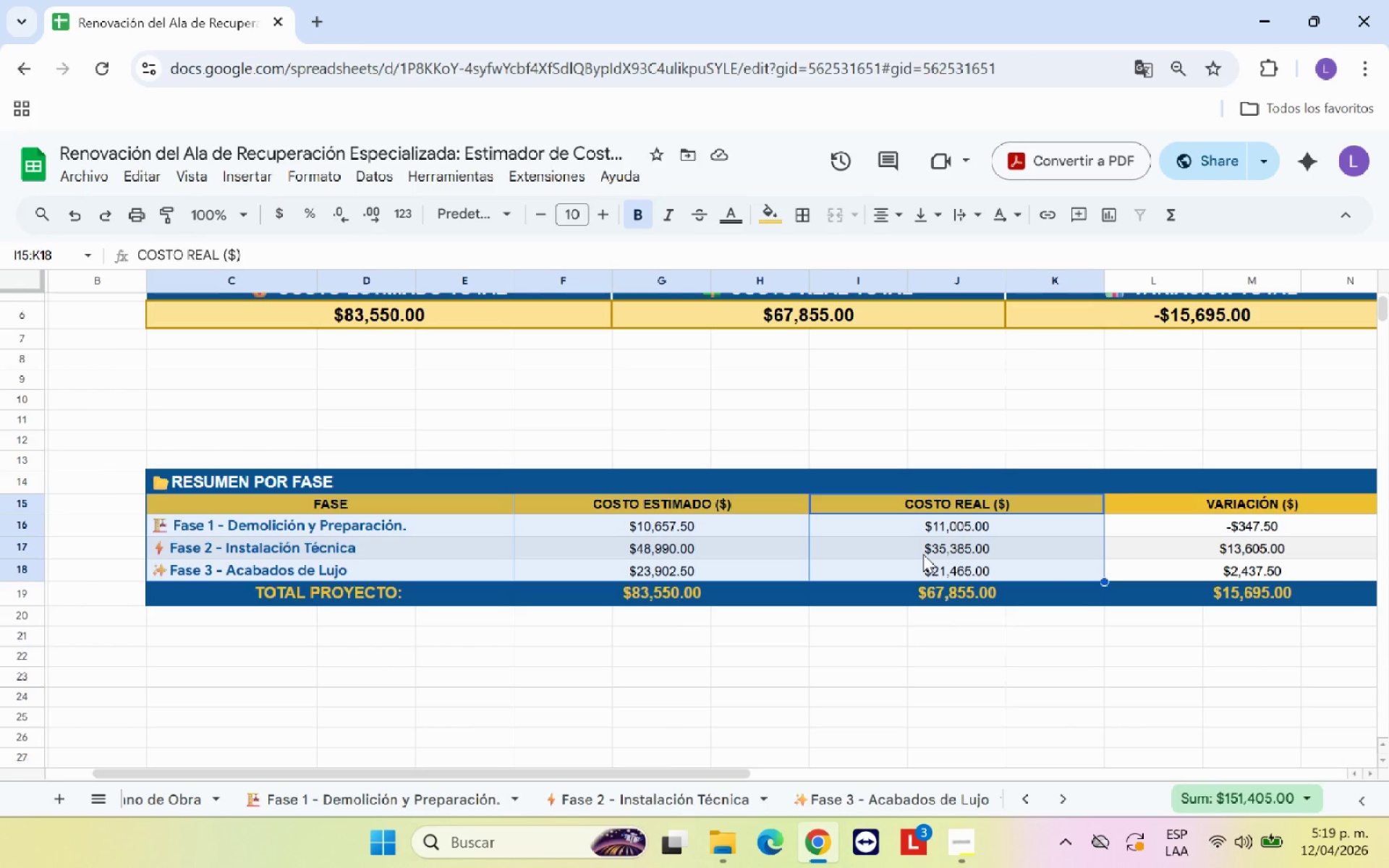 
wait(6.41)
 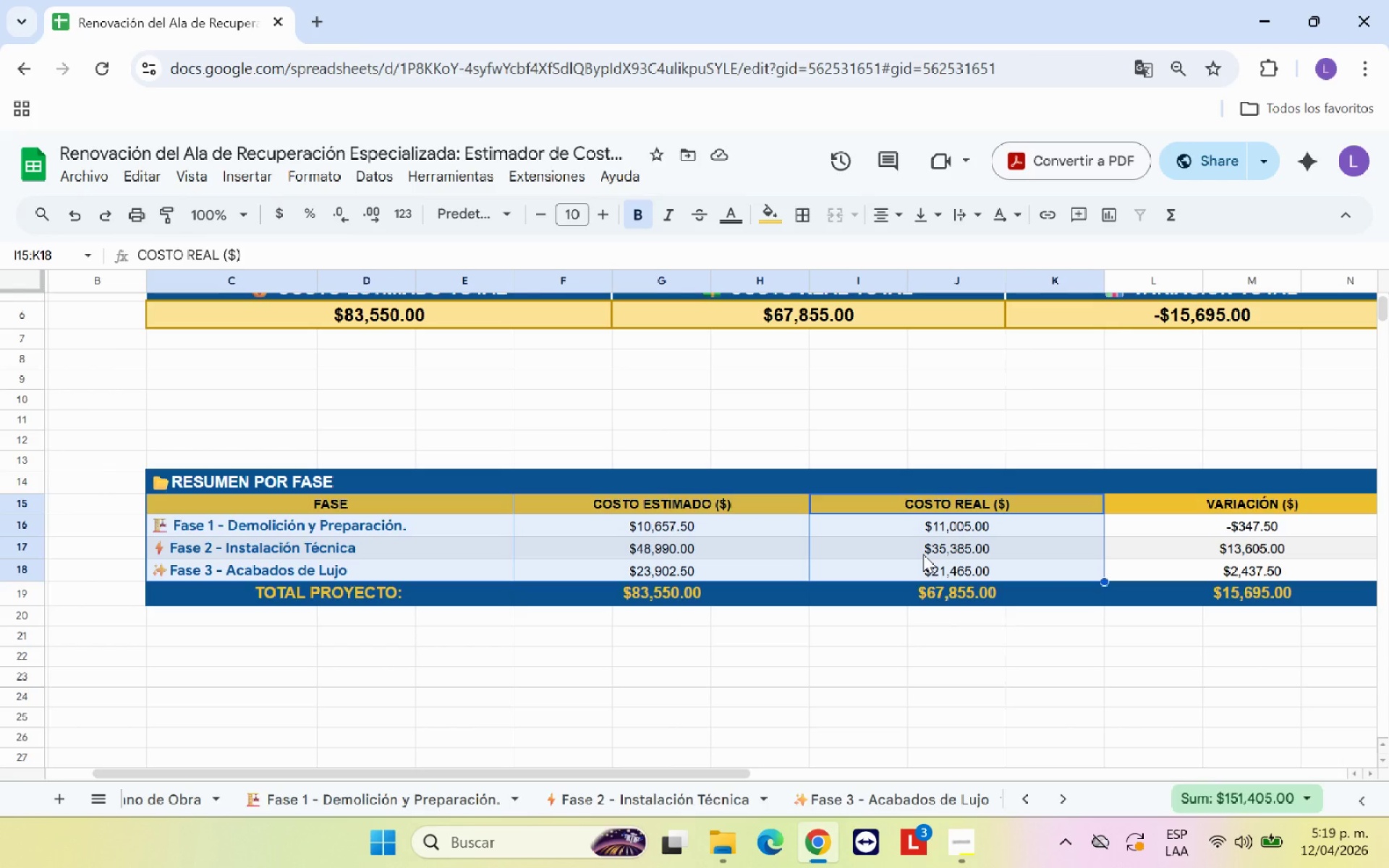 
left_click([262, 182])
 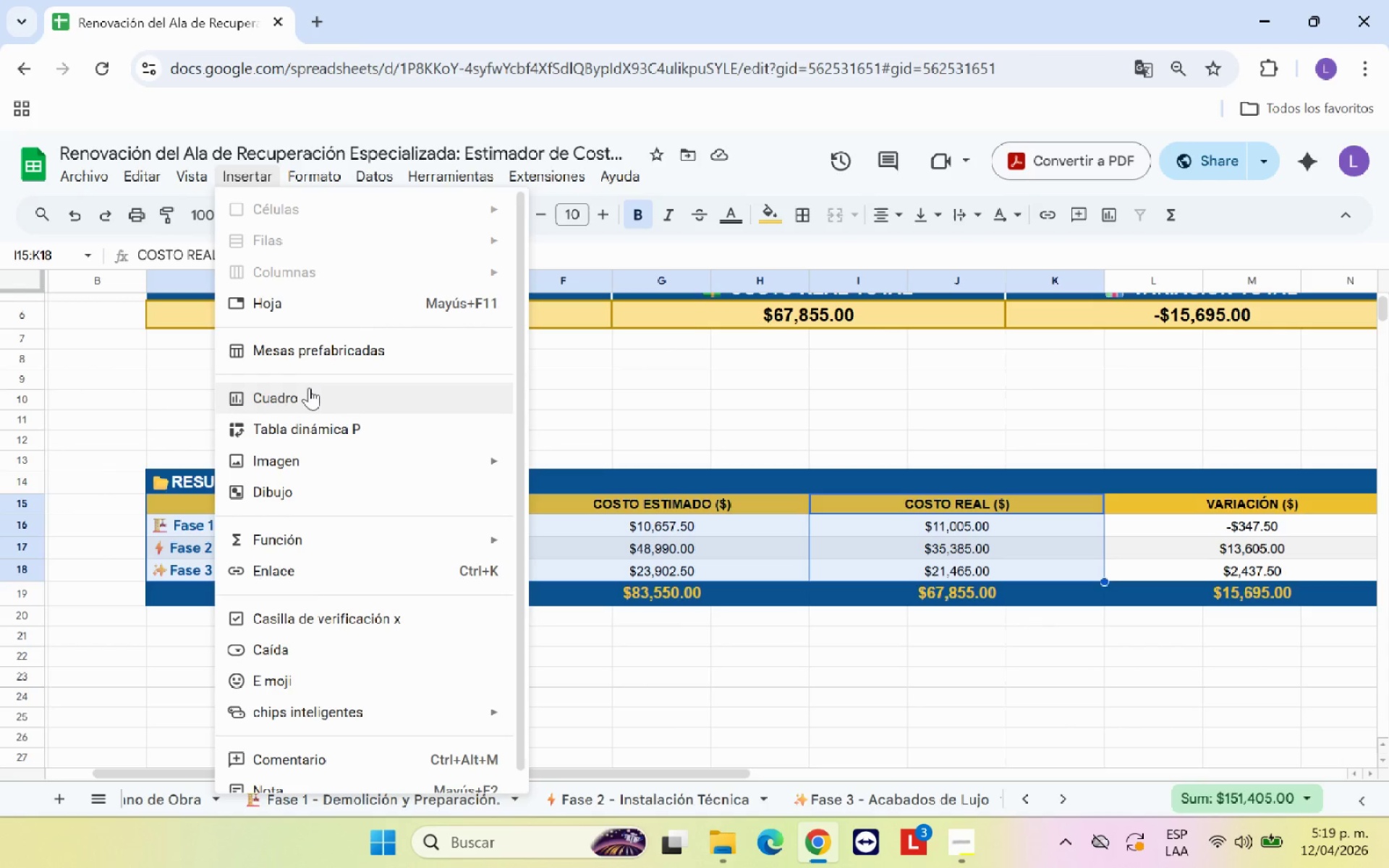 
left_click([310, 390])
 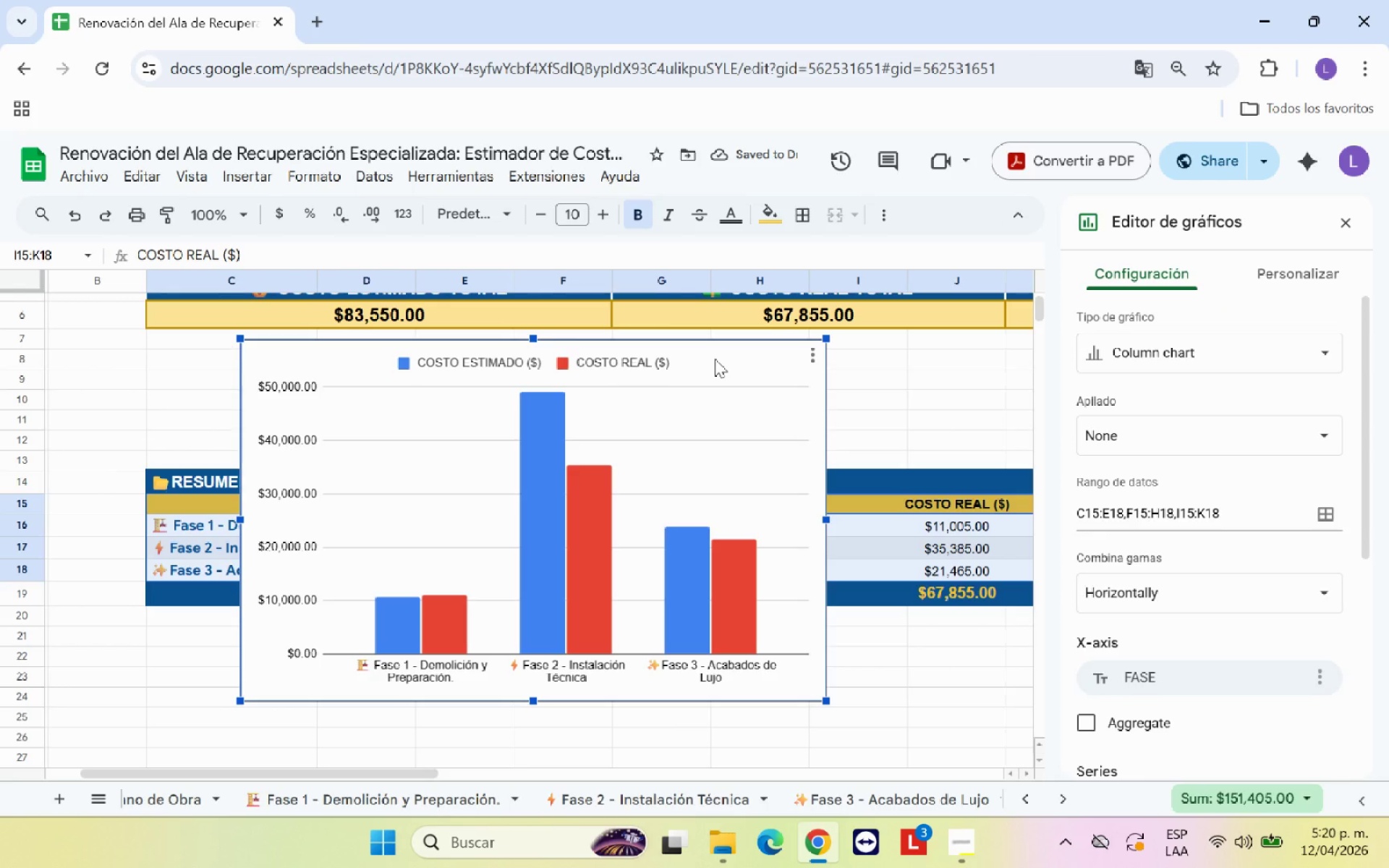 
wait(5.95)
 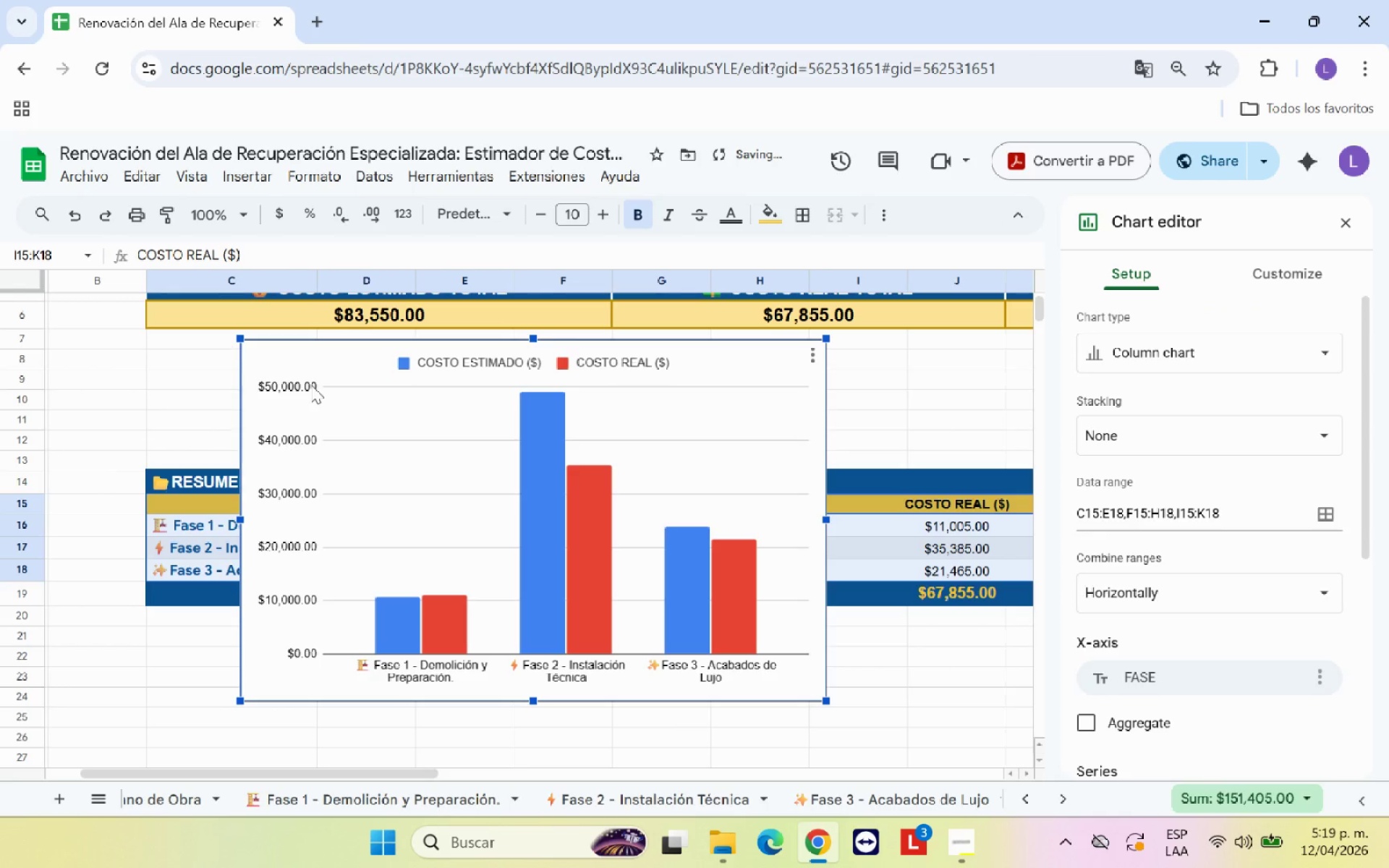 
scroll: coordinate [1173, 605], scroll_direction: down, amount: 6.0
 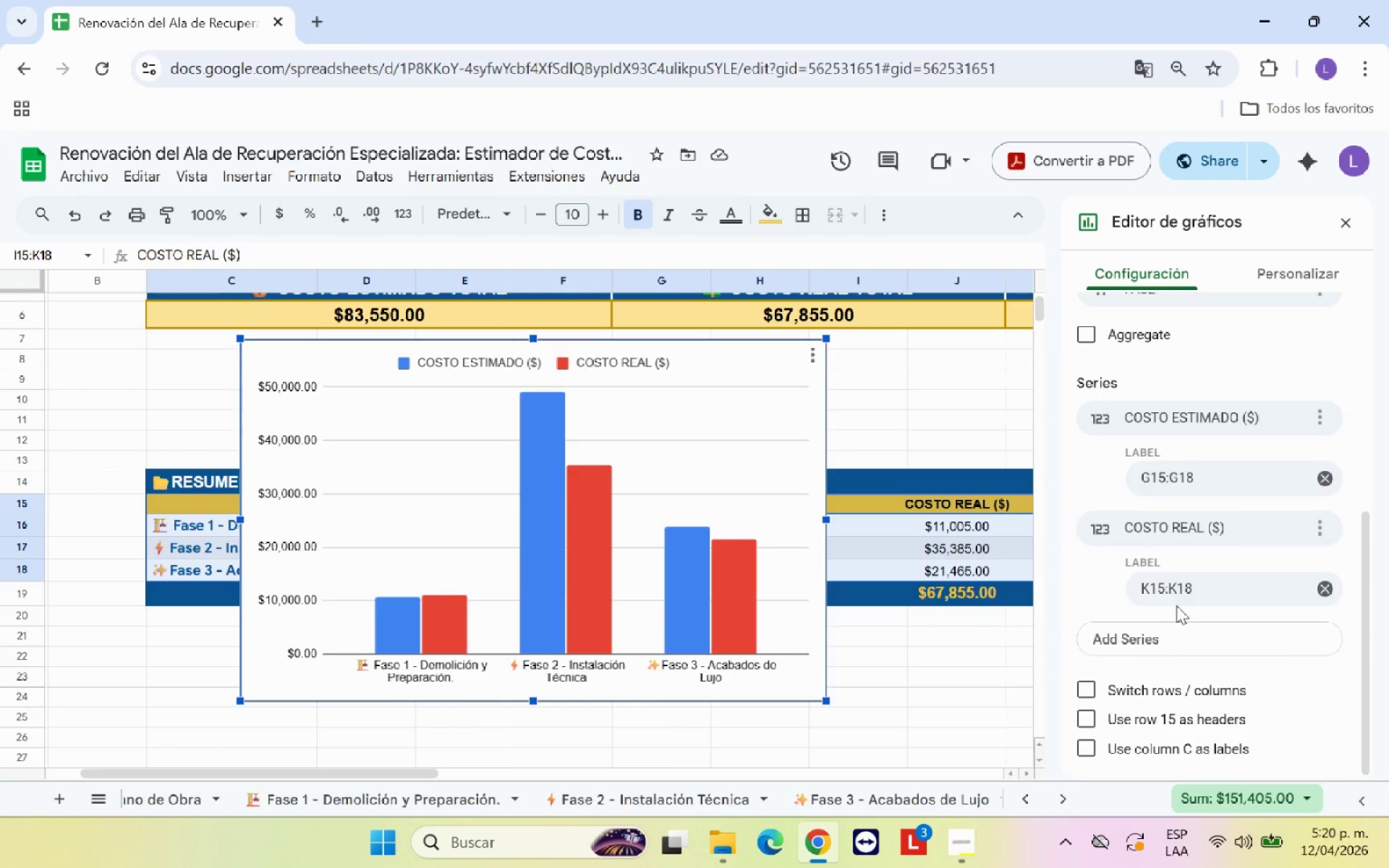 
scroll: coordinate [1176, 605], scroll_direction: up, amount: 6.0
 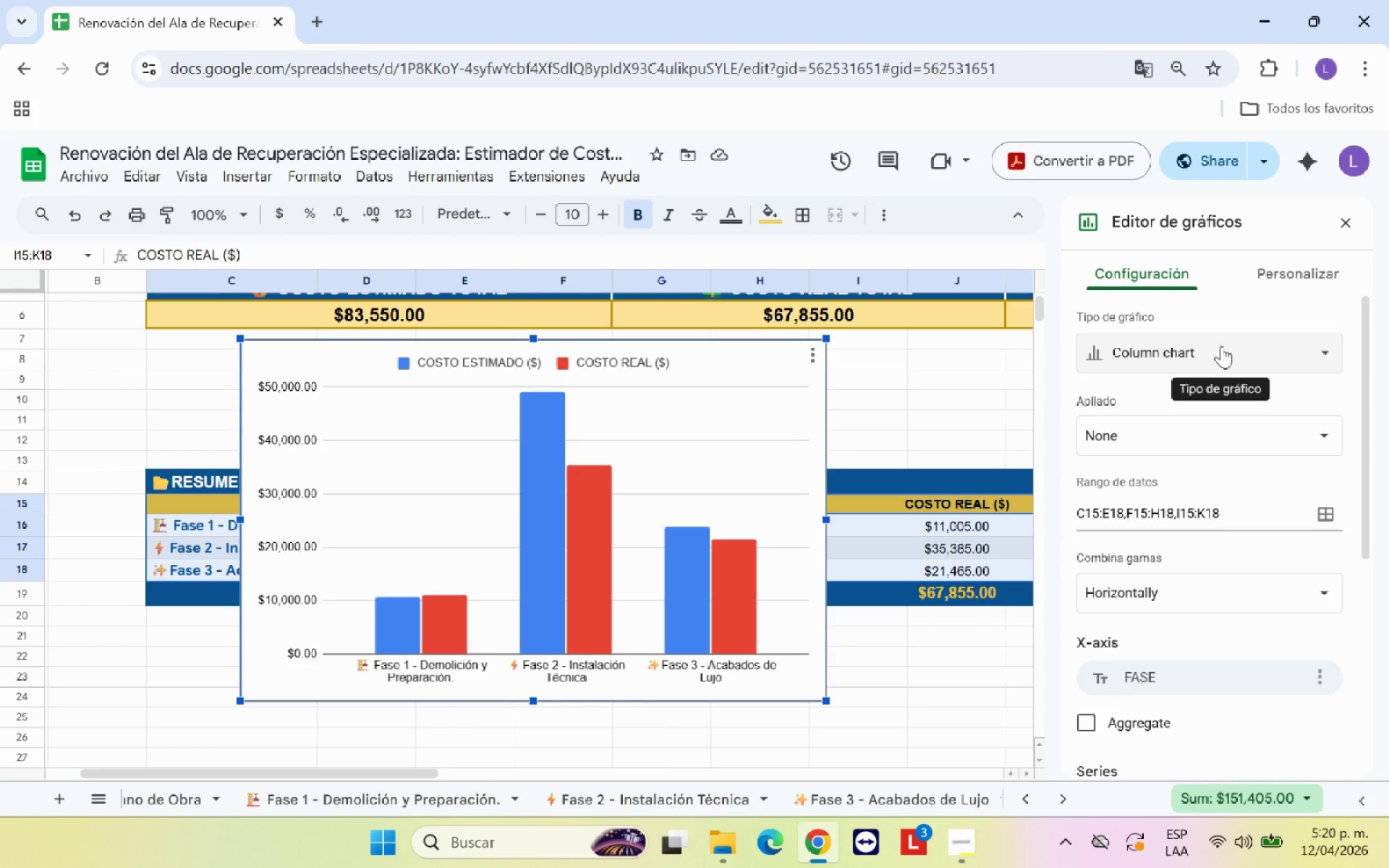 
left_click([1197, 422])
 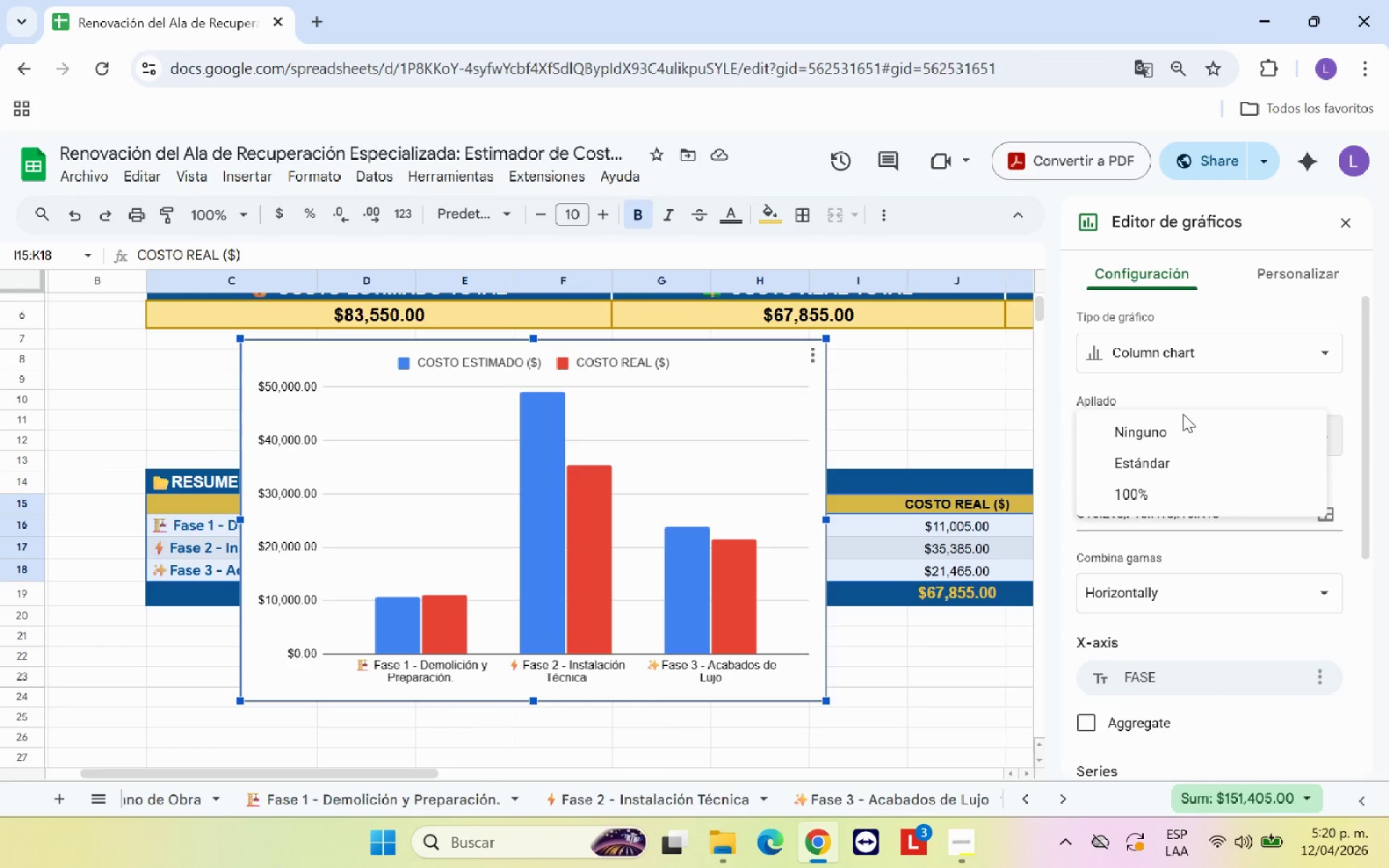 
left_click([1180, 428])
 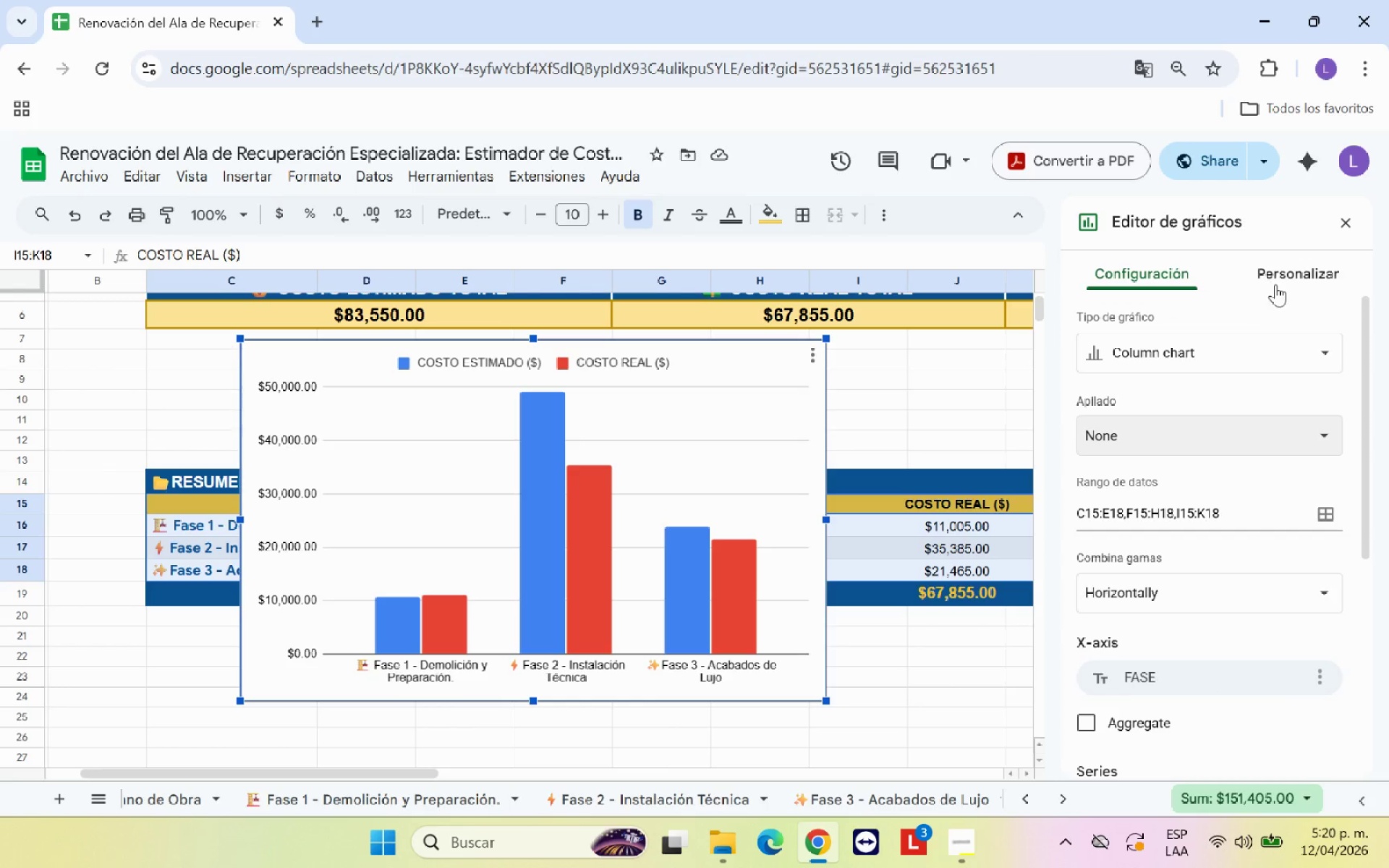 
left_click([1280, 274])
 